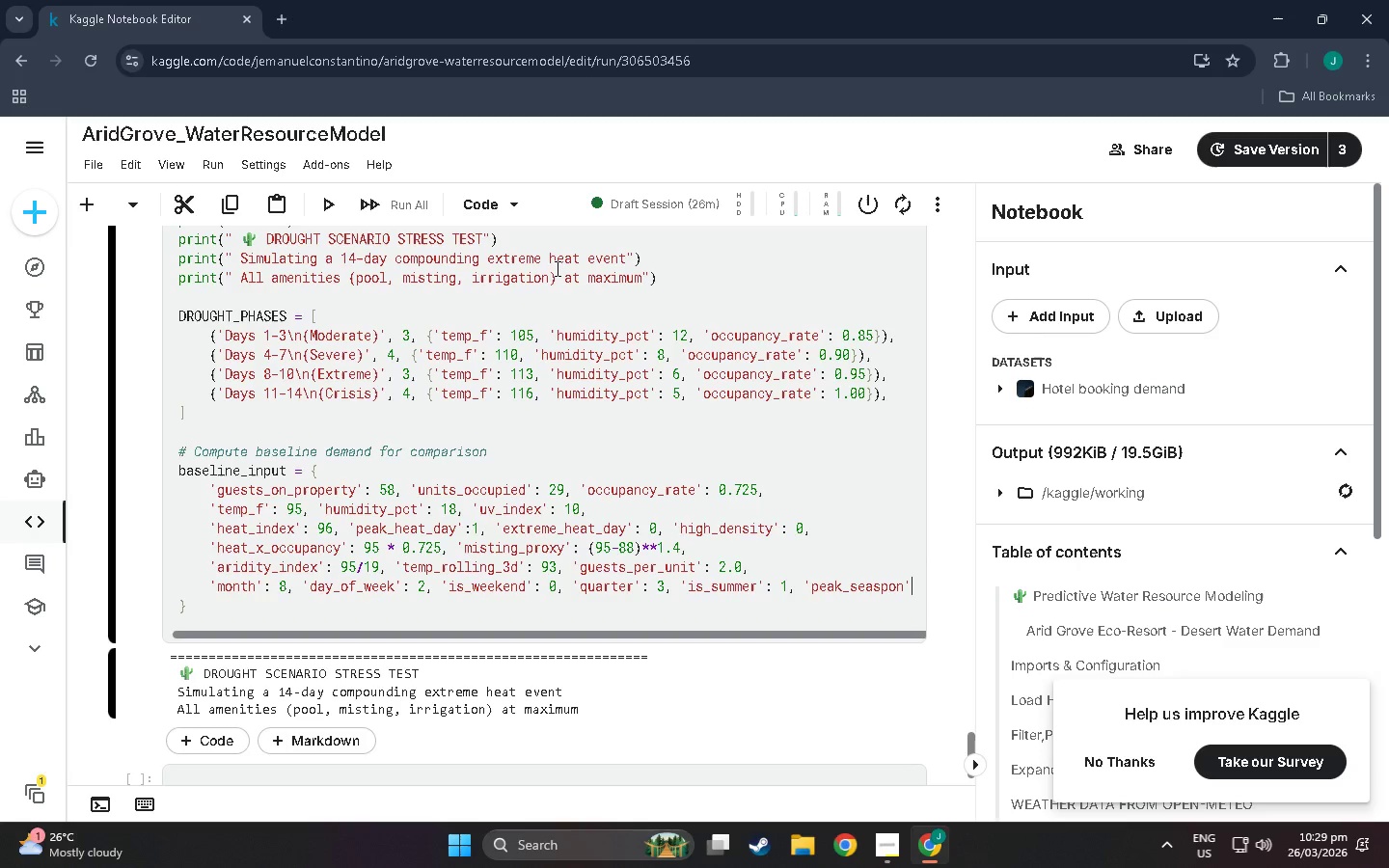 
key(Shift+Semicolon)
 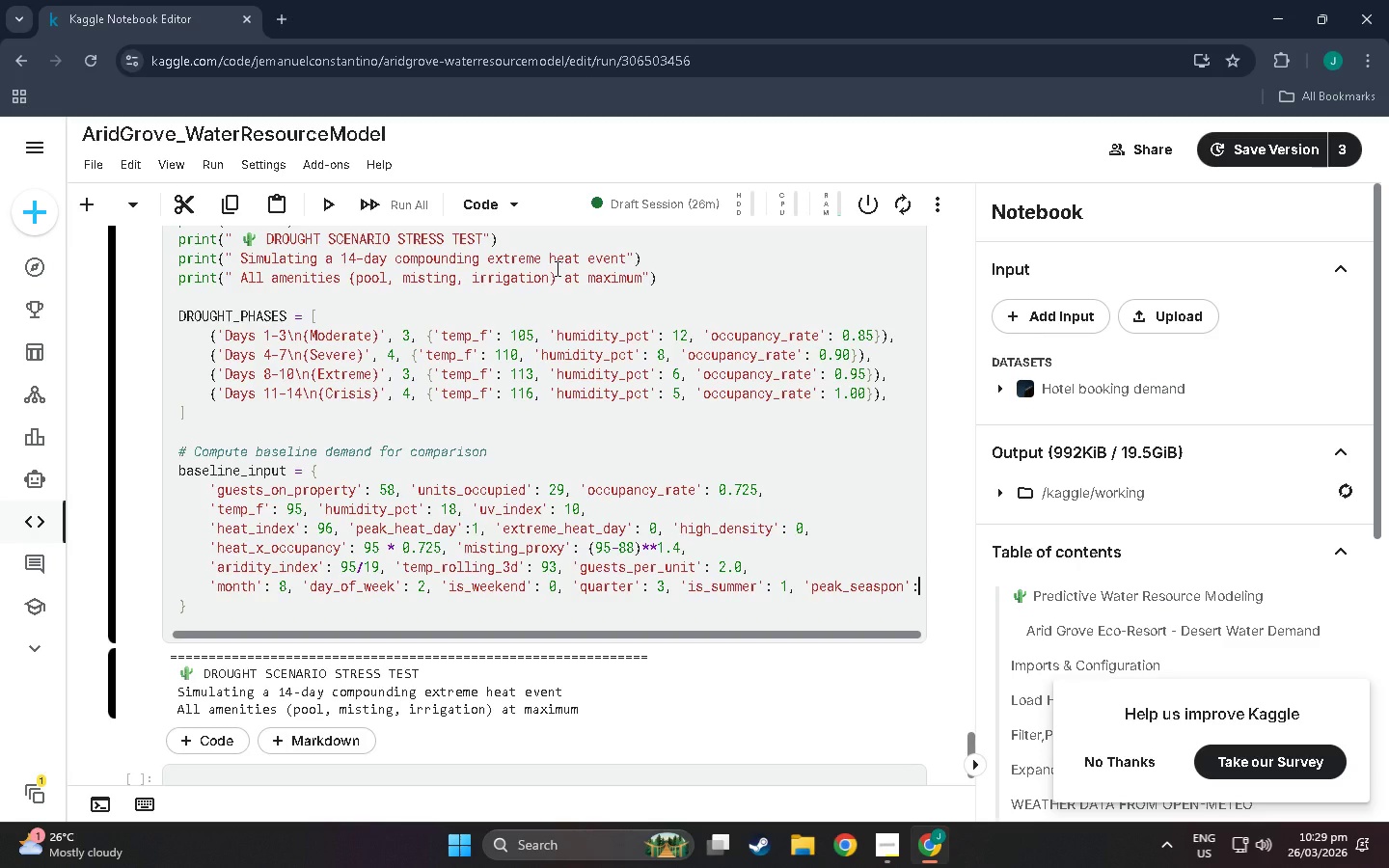 
key(Shift+Space)
 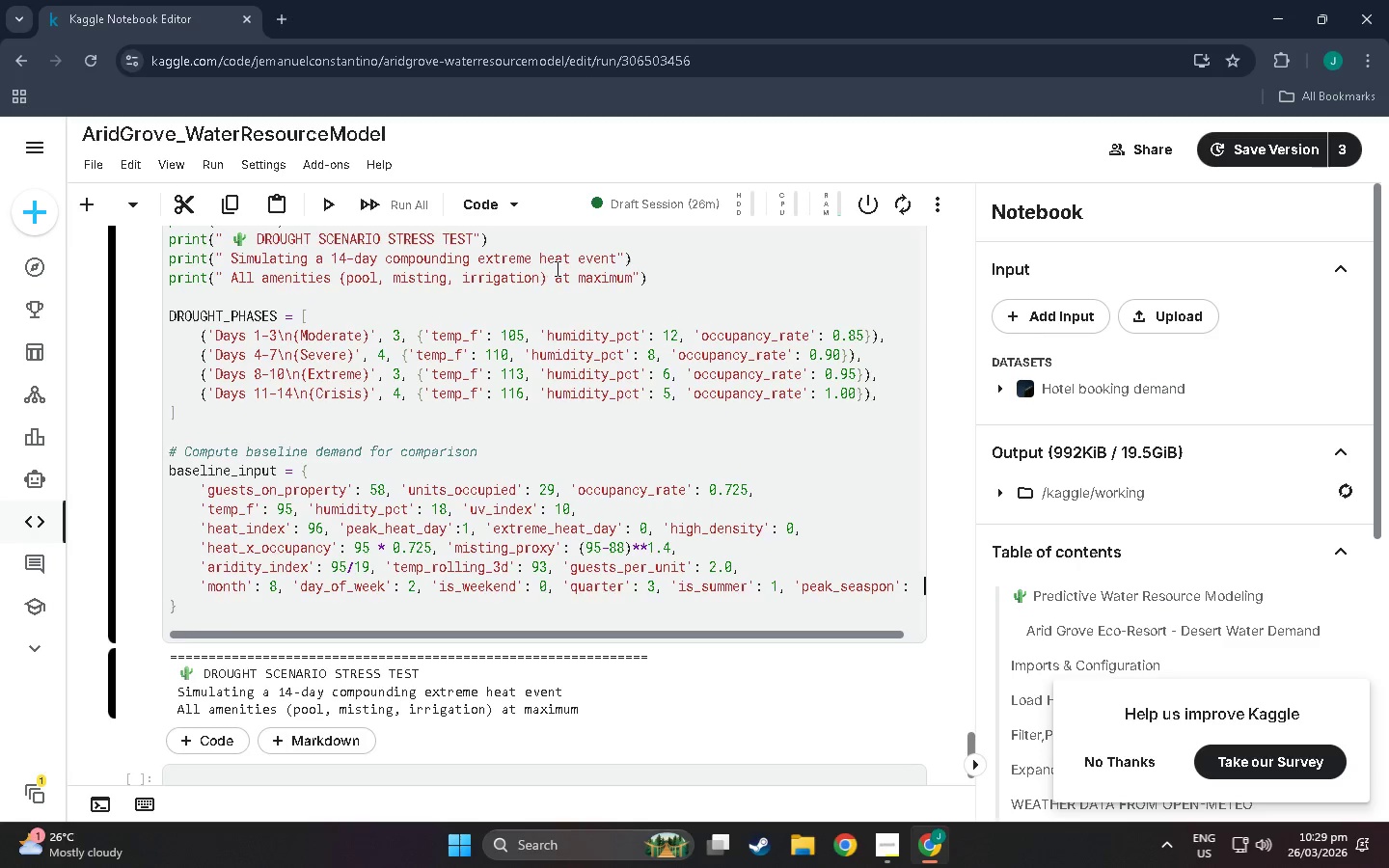 
key(Shift+Space)
 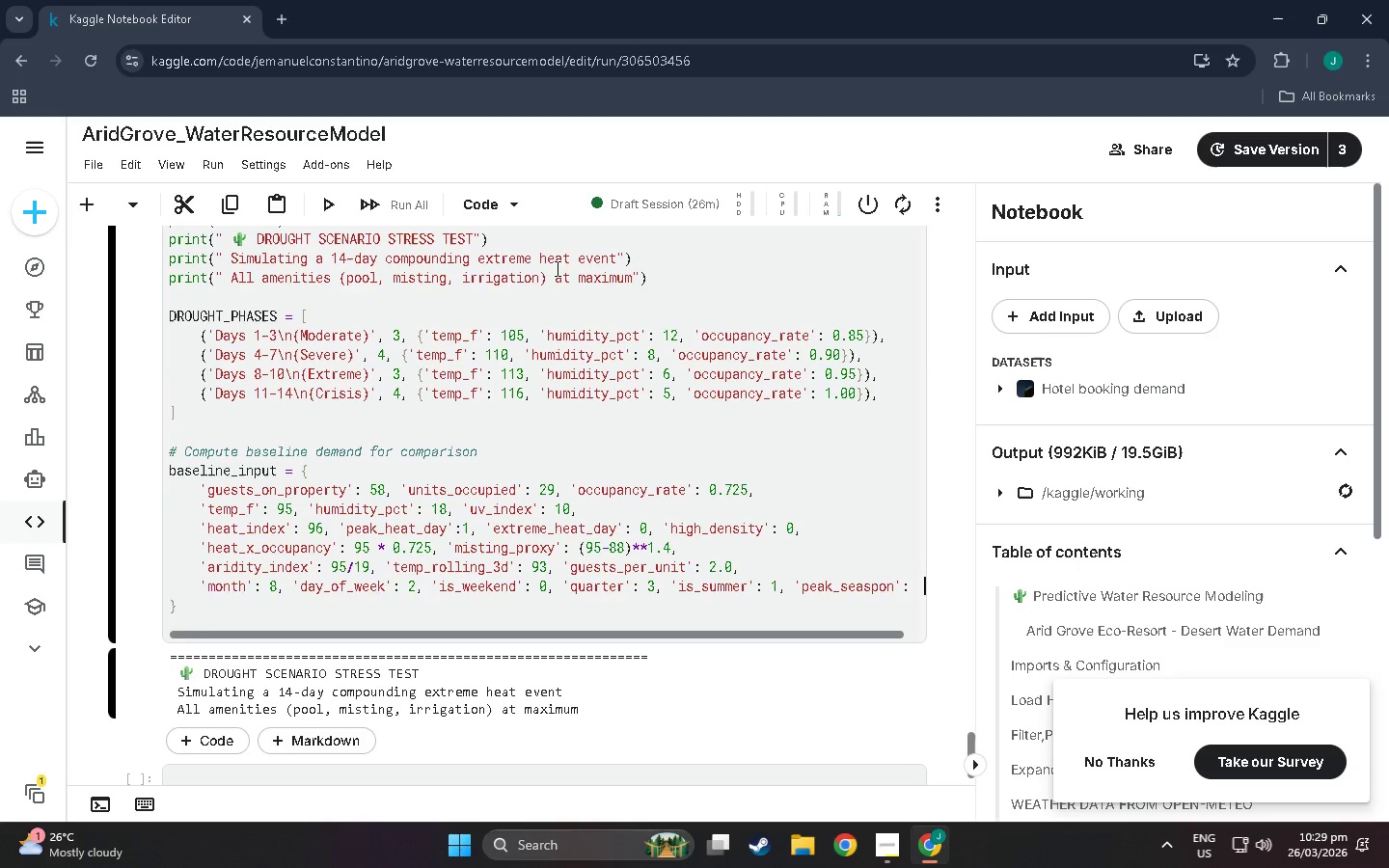 
key(Shift+1)
 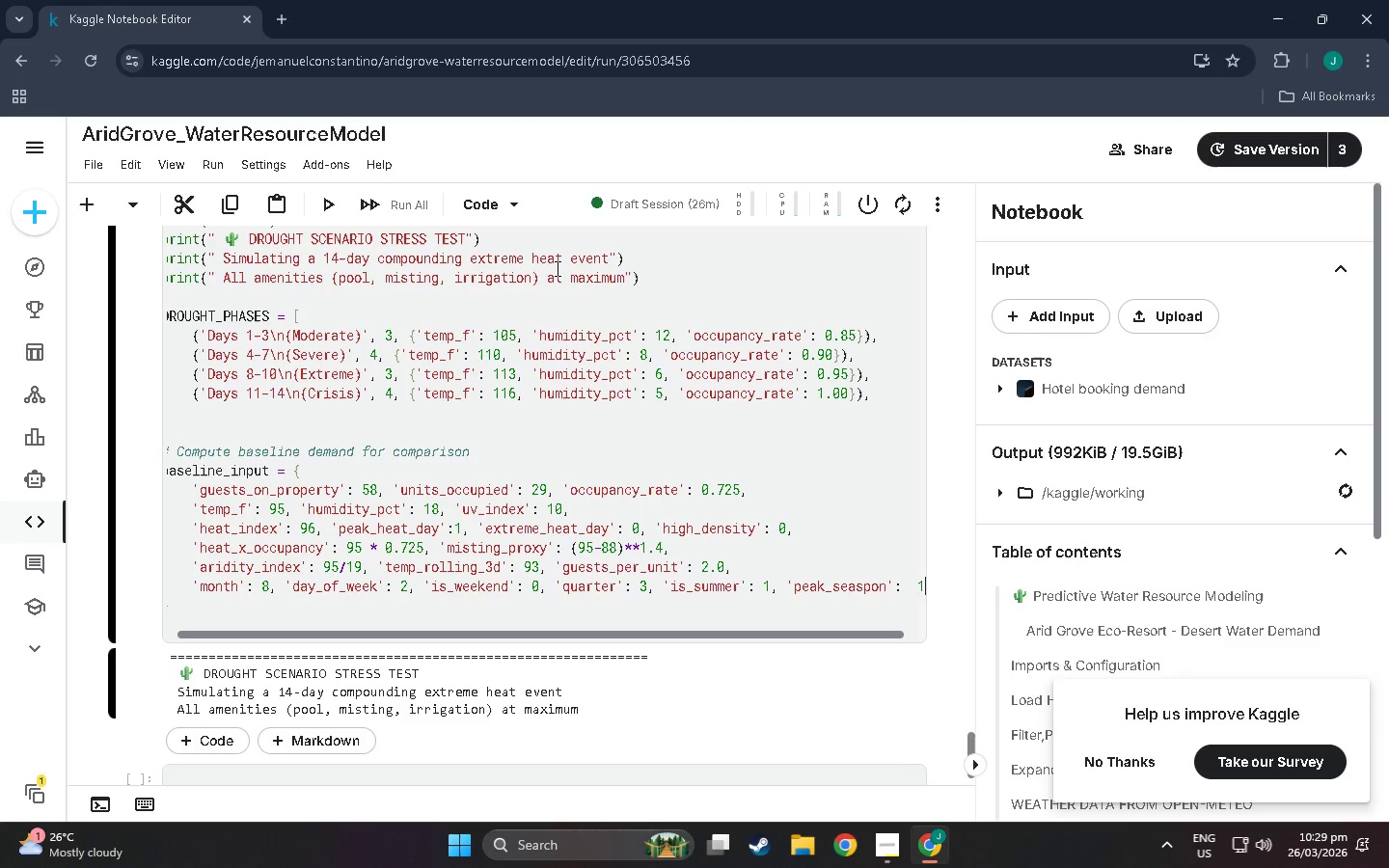 
wait(6.09)
 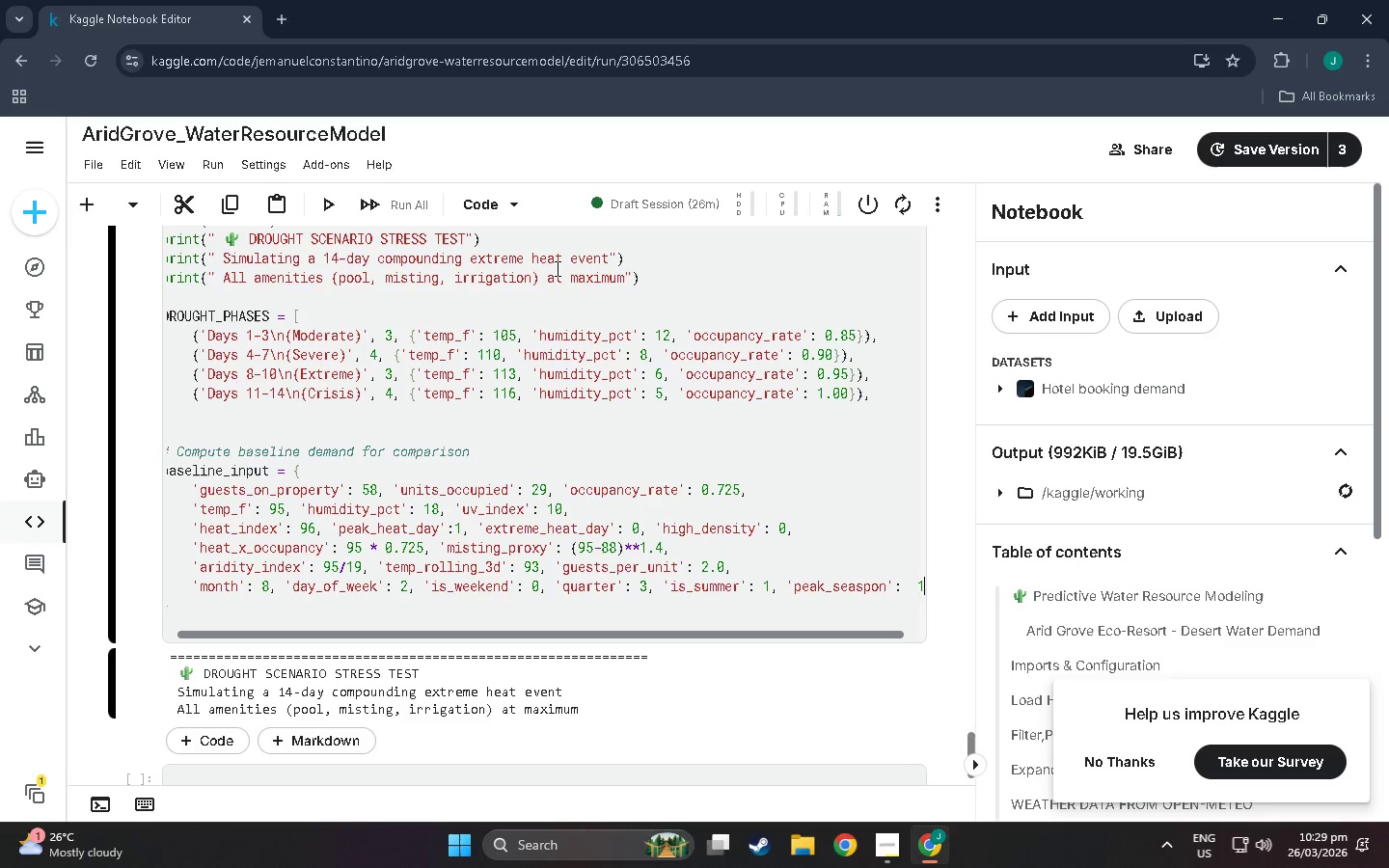 
key(Shift+ArrowDown)
 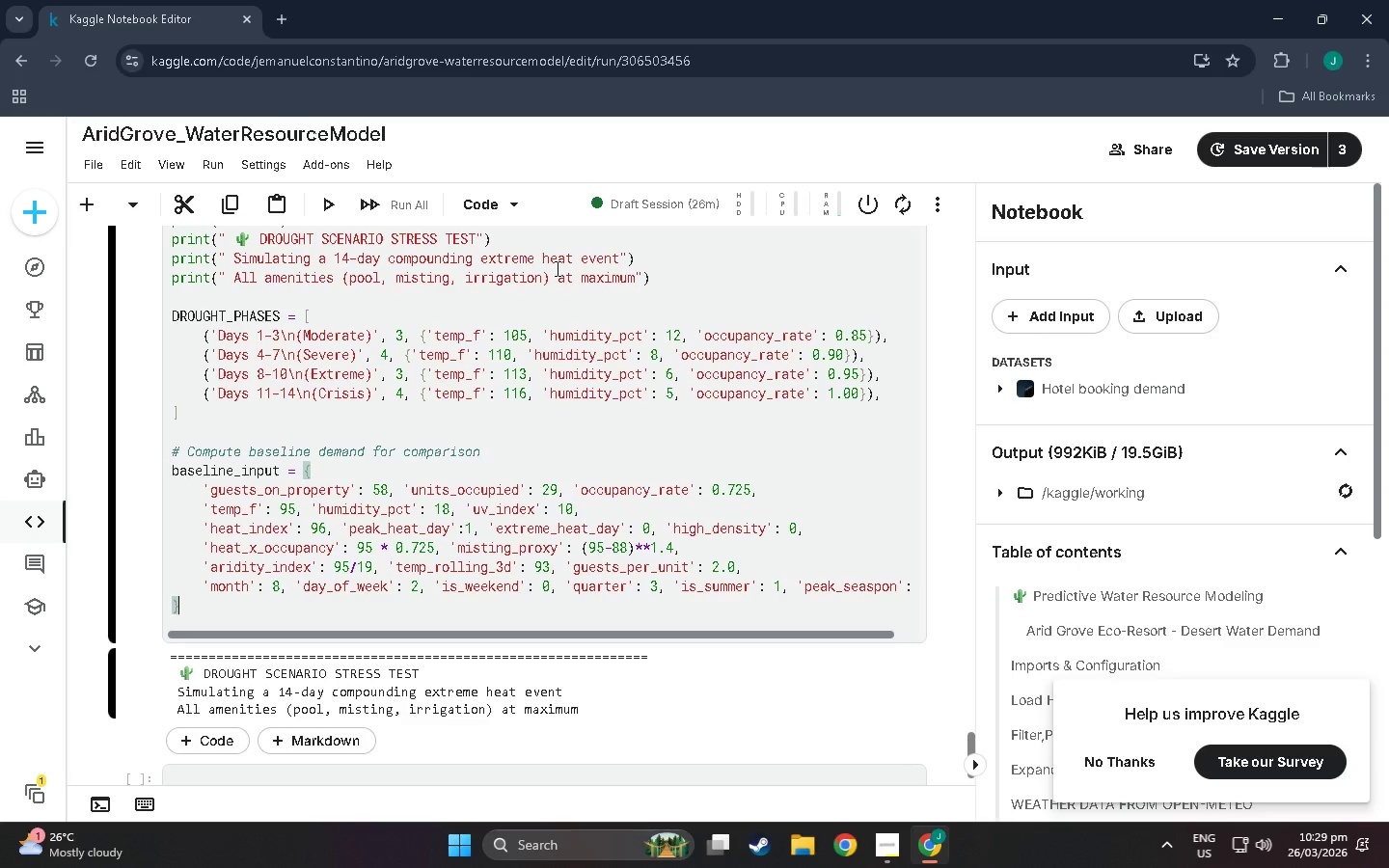 
key(Shift+ArrowDown)
 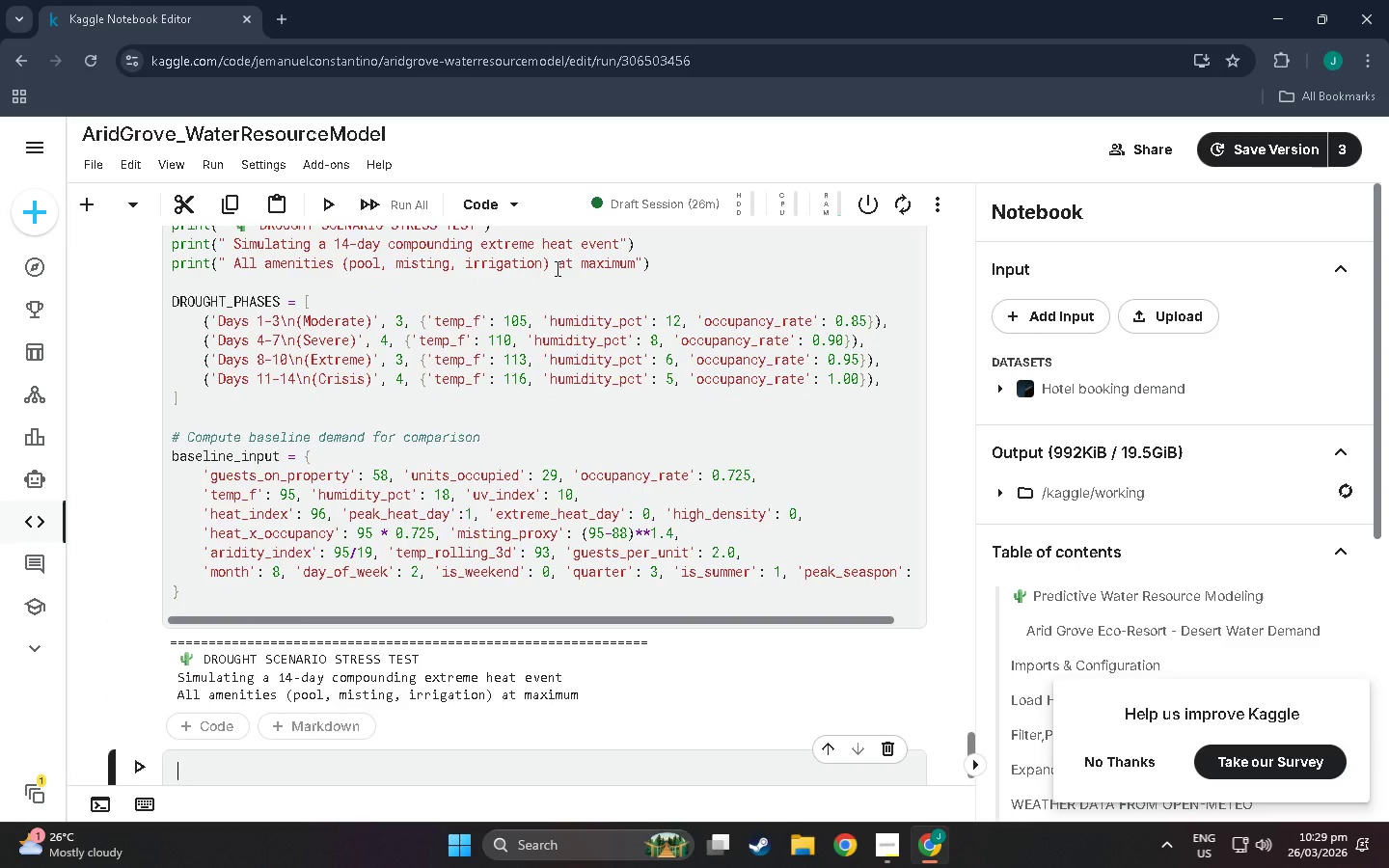 
key(Shift+ArrowUp)
 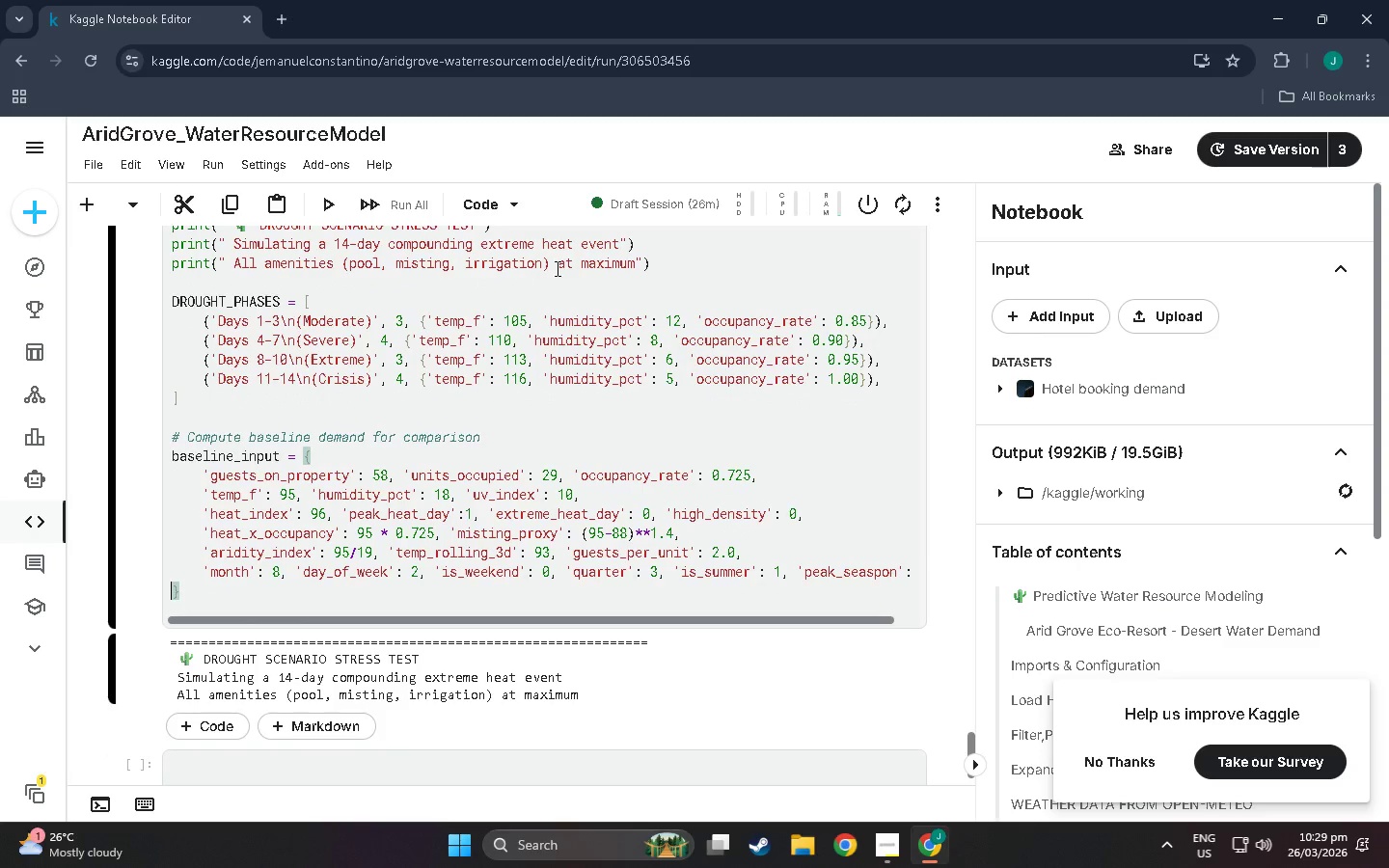 
key(Shift+ArrowRight)
 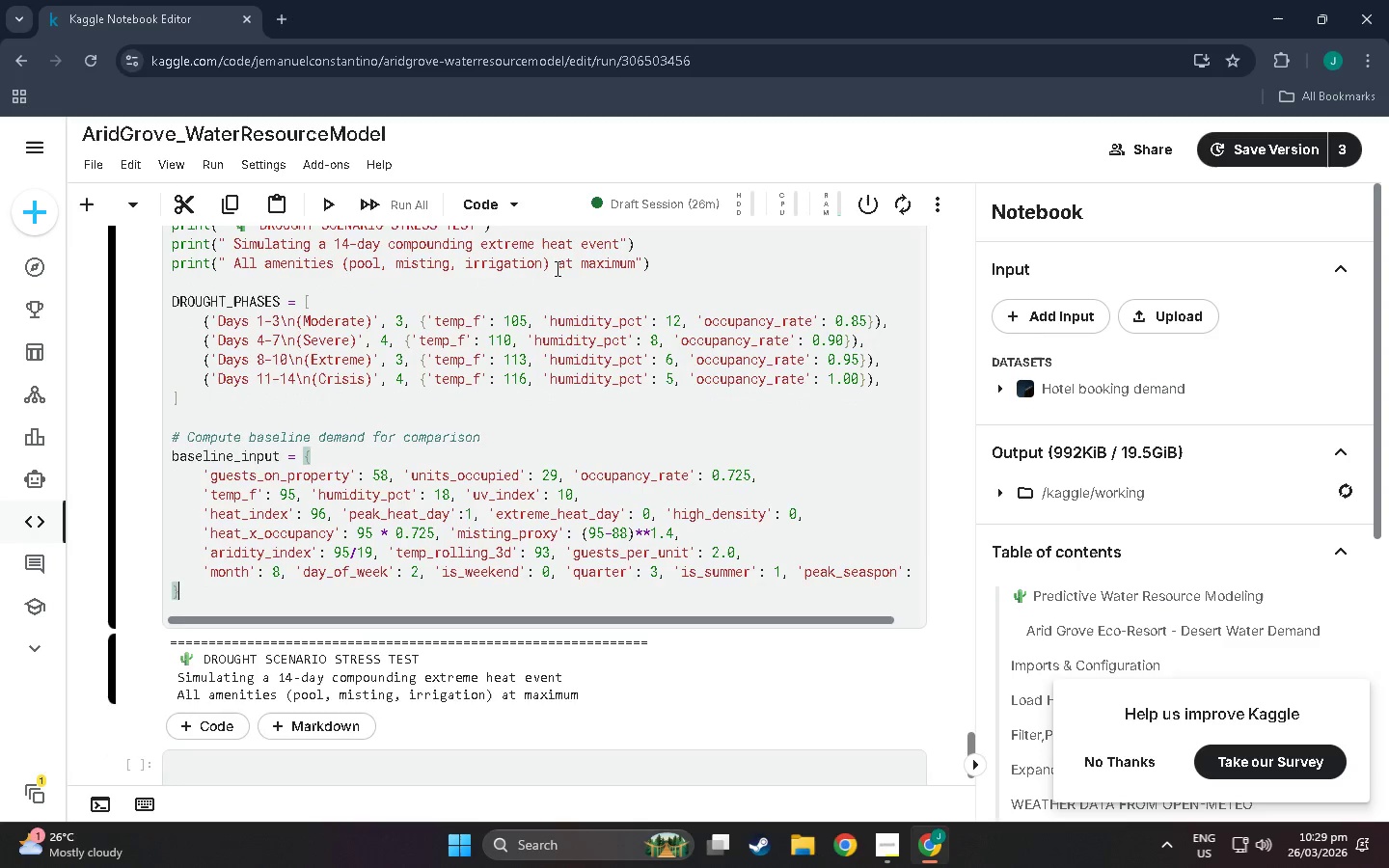 
key(Enter)
 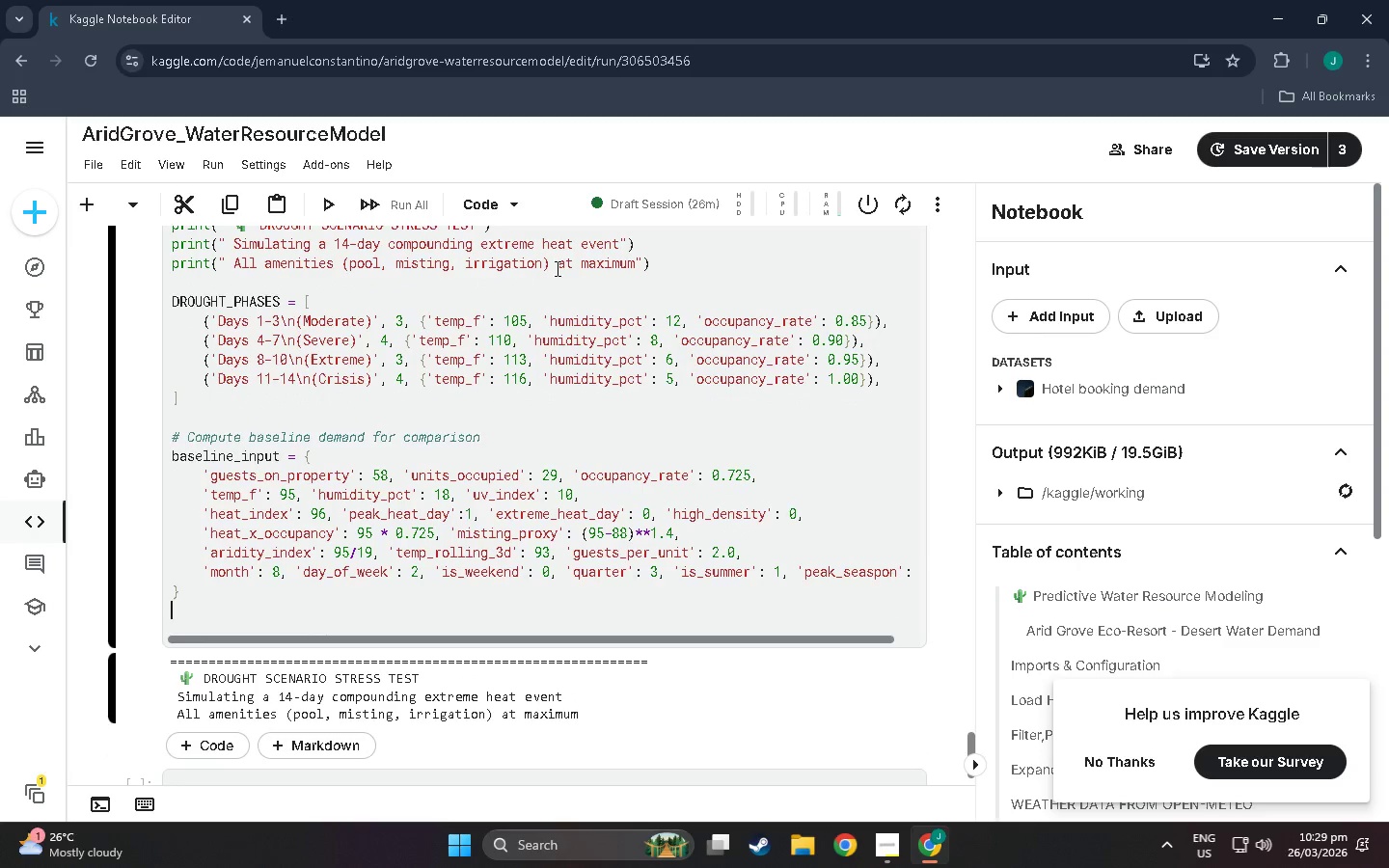 
type(BASELINE E)
key(Backspace)
type(DEMAND)
 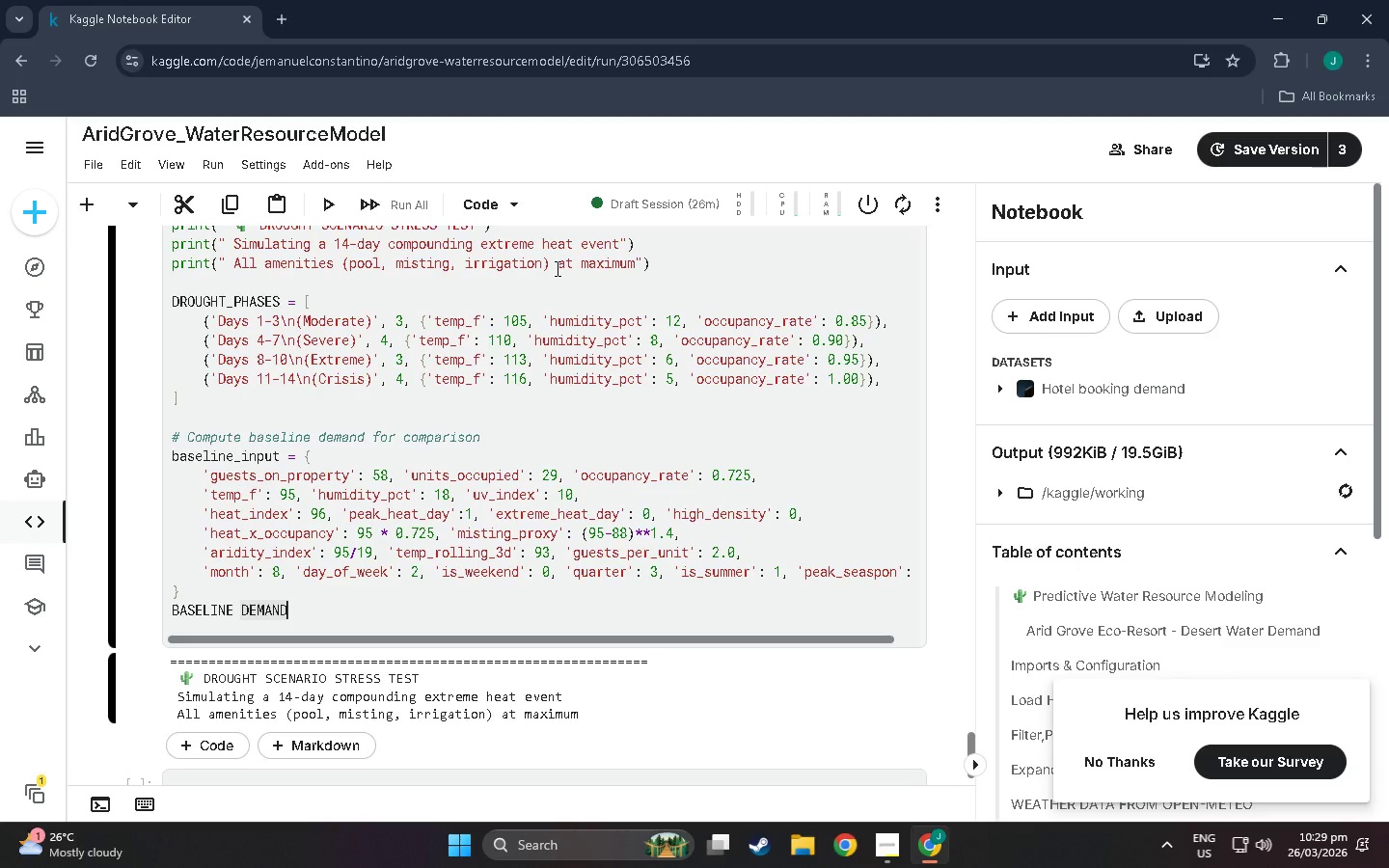 
hold_key(key=ShiftLeft, duration=2.72)
 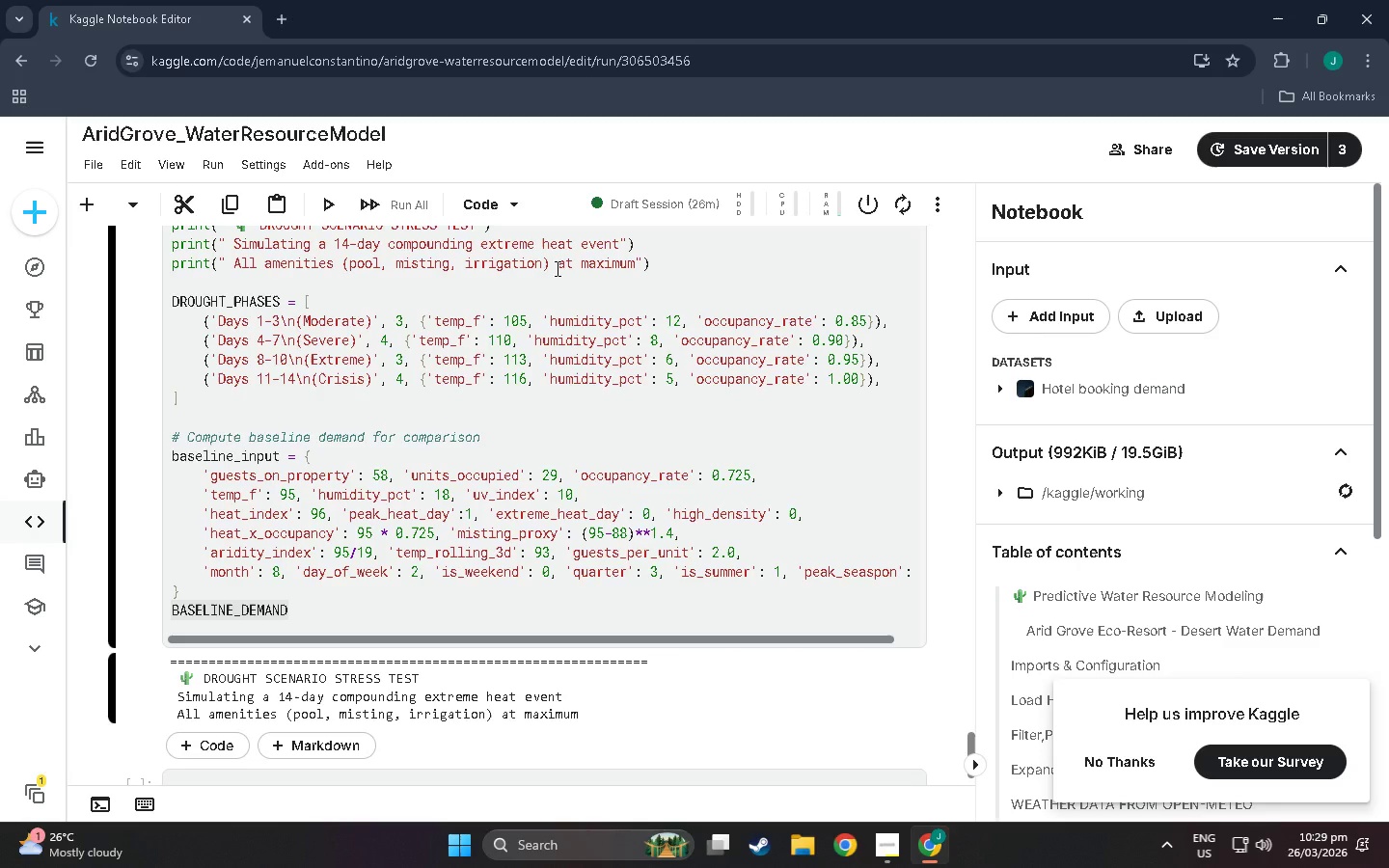 
hold_key(key=Backspace, duration=0.61)
 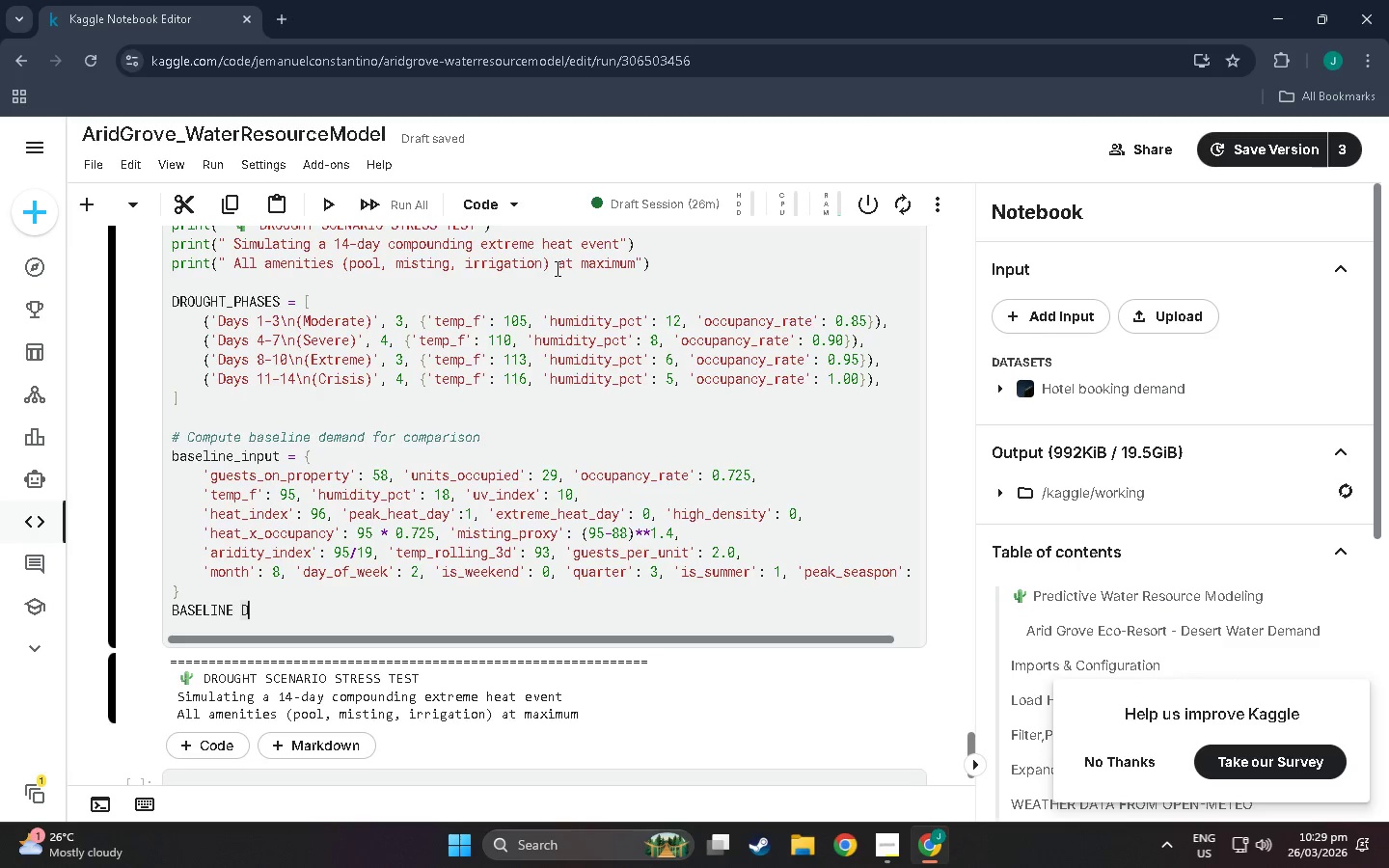 
key(Backspace)
key(Backspace)
type(-demand = )
 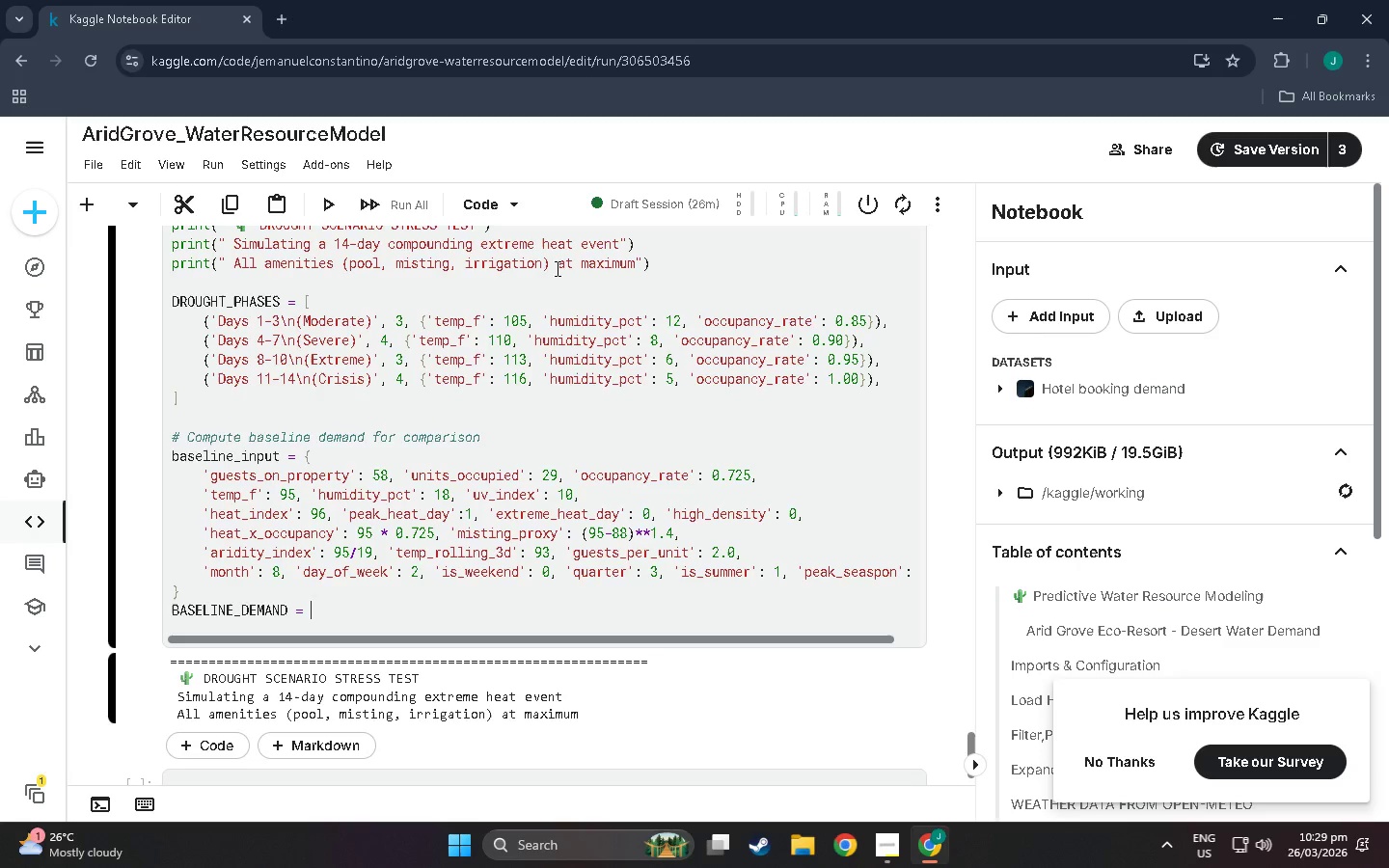 
type(best_pipeline.predict(pd.DataFrame)
 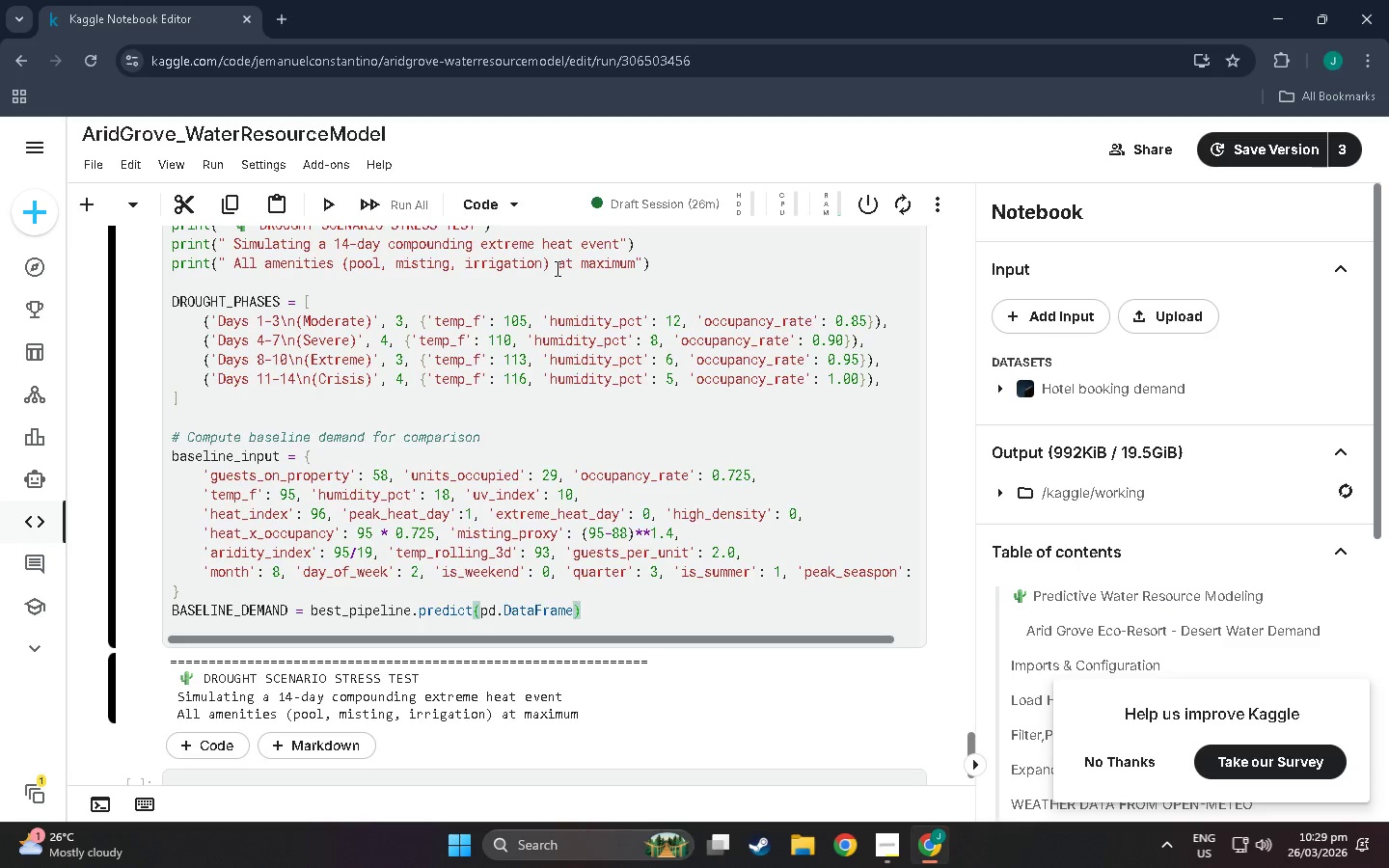 
wait(5.78)
 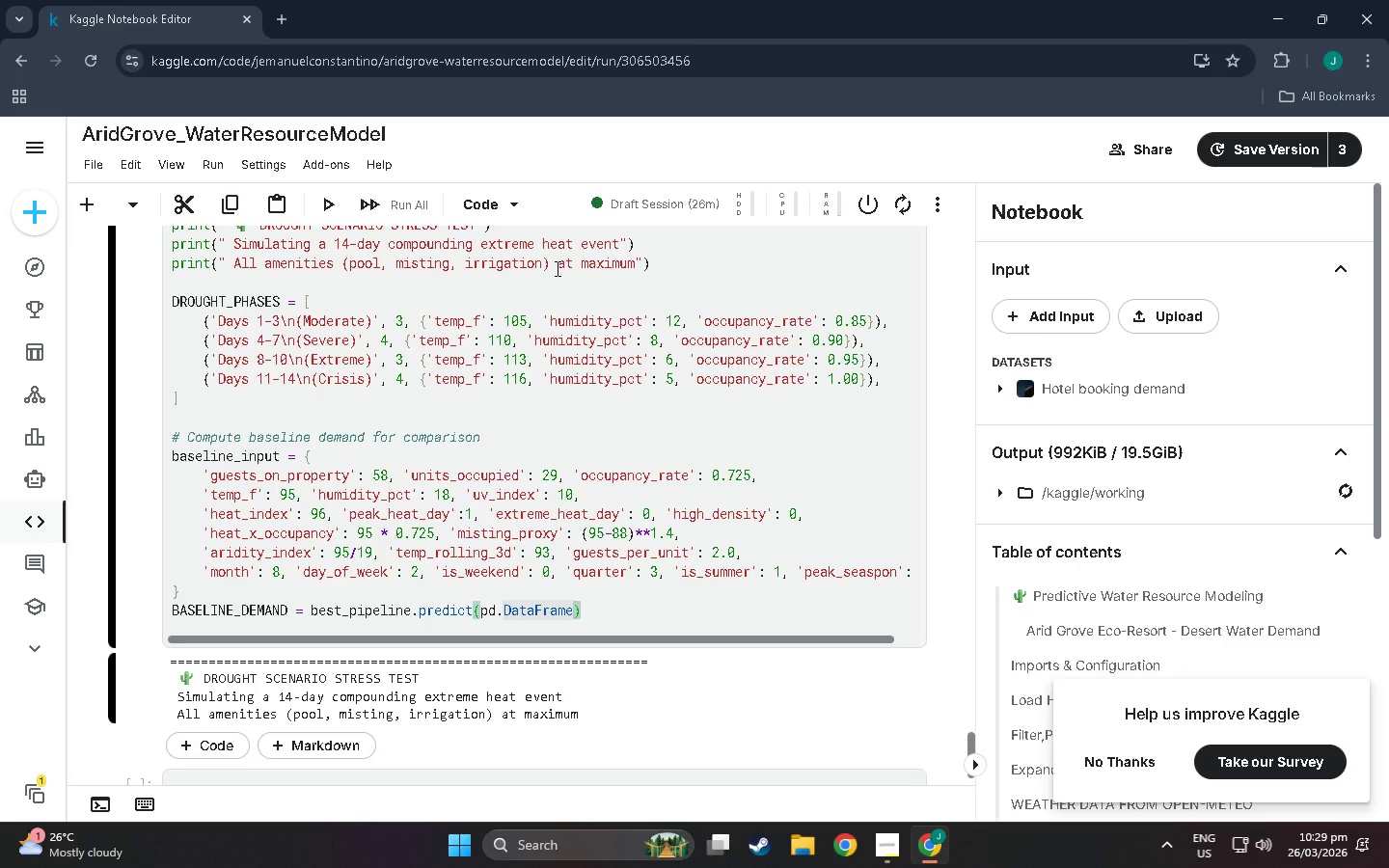 
type(([baseline_input)
 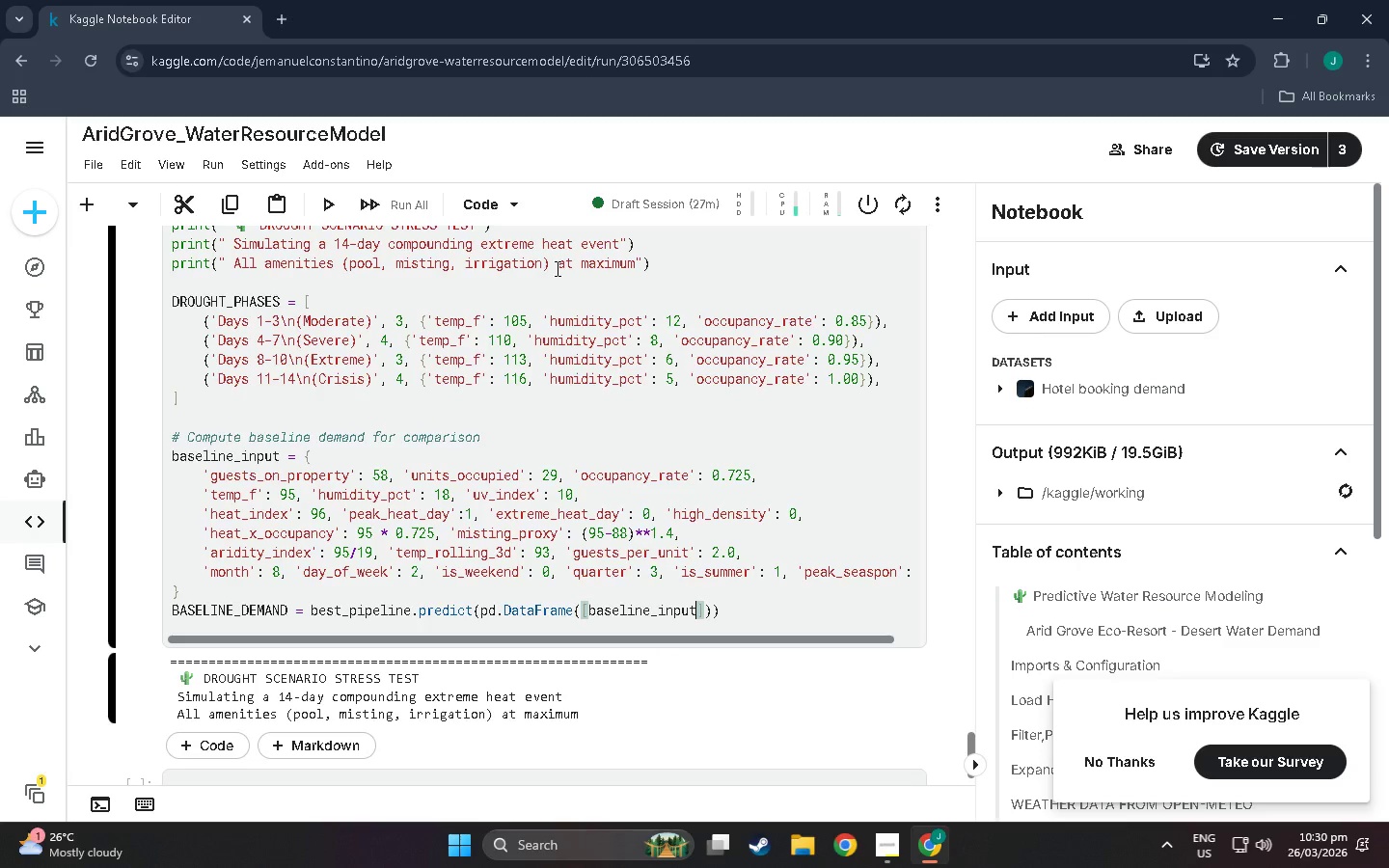 
key(ArrowRight)
 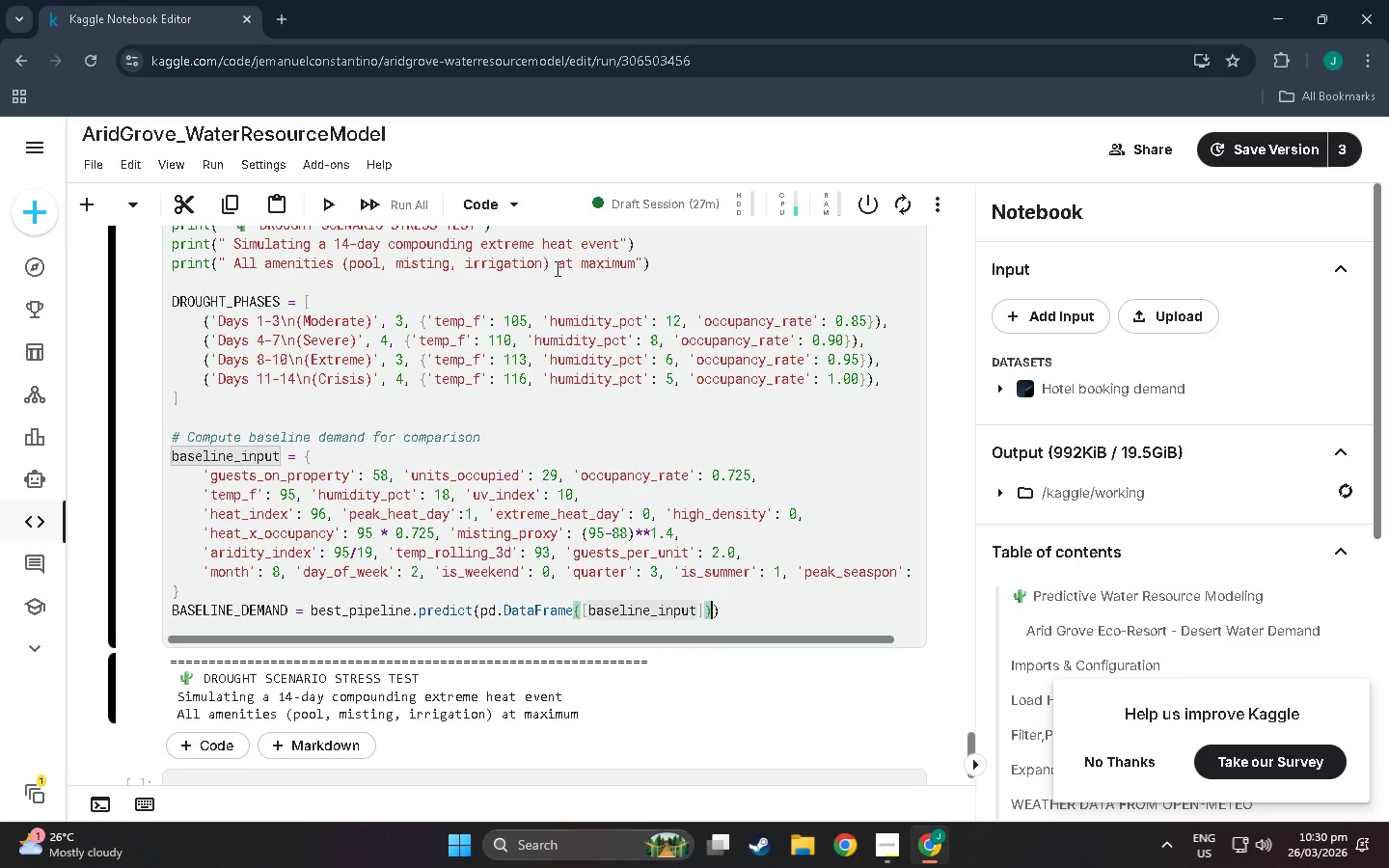 
key(ArrowRight)
 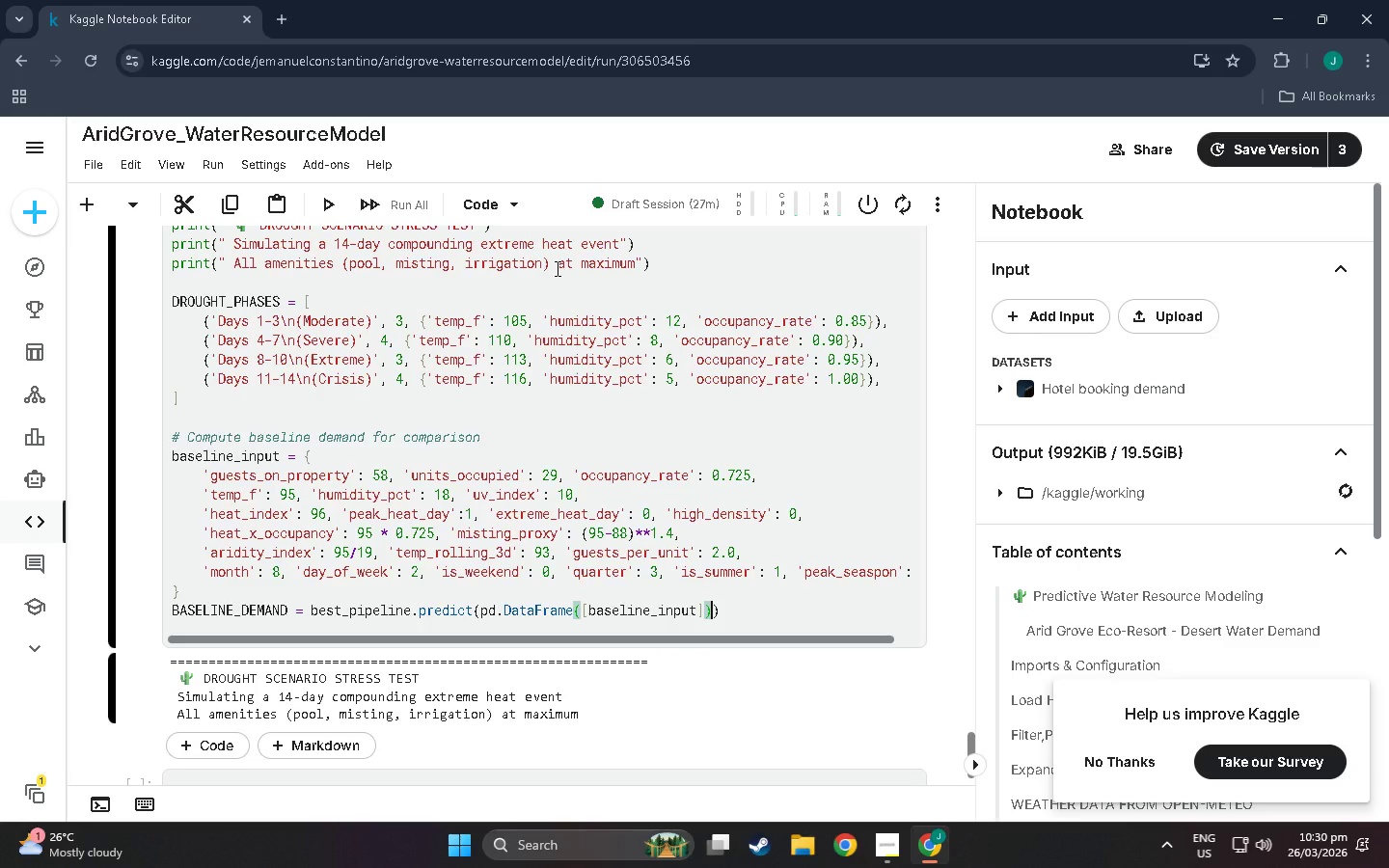 
type([FEATURE_COLS)
 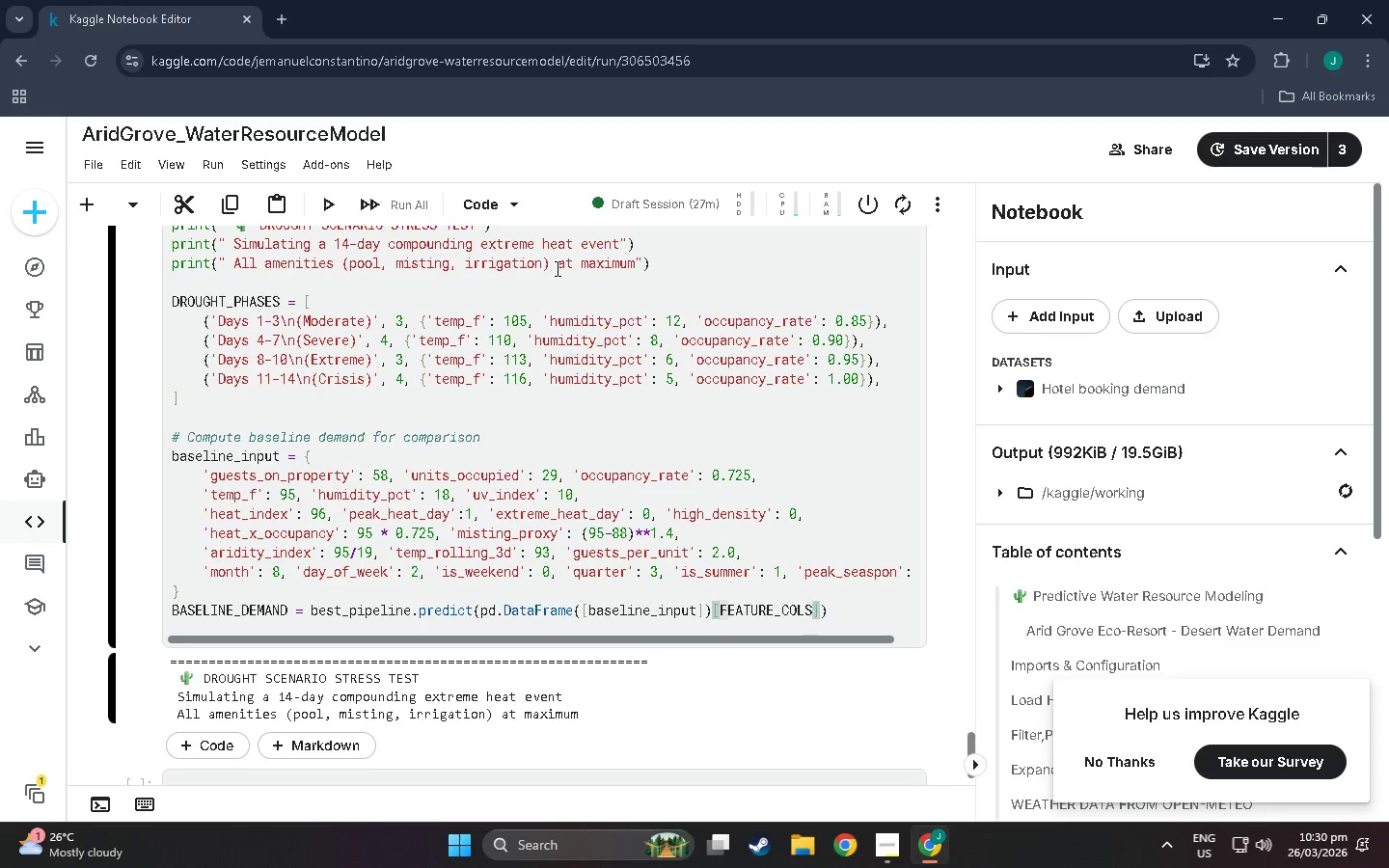 
key(ArrowRight)
 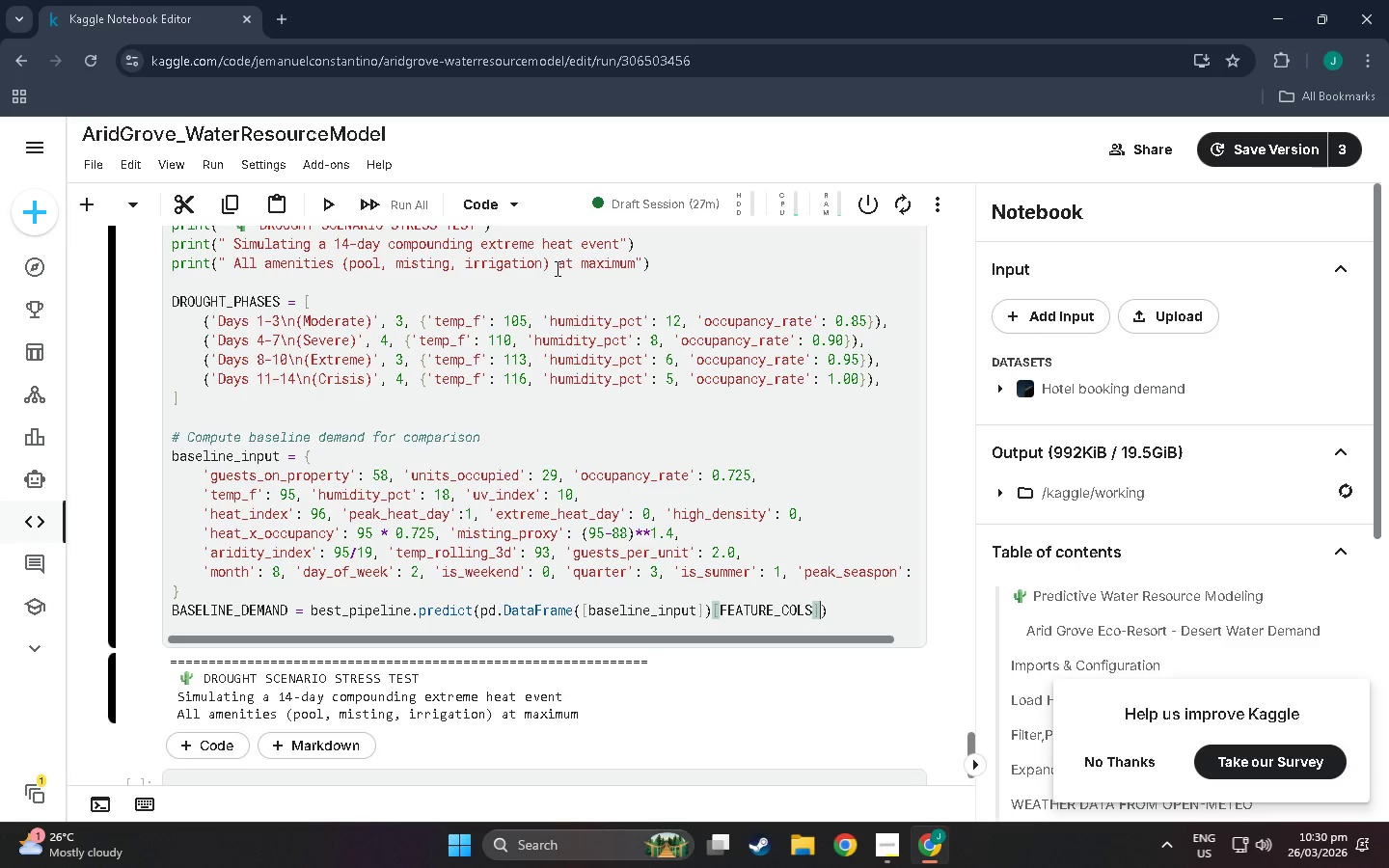 
key(ArrowRight)
 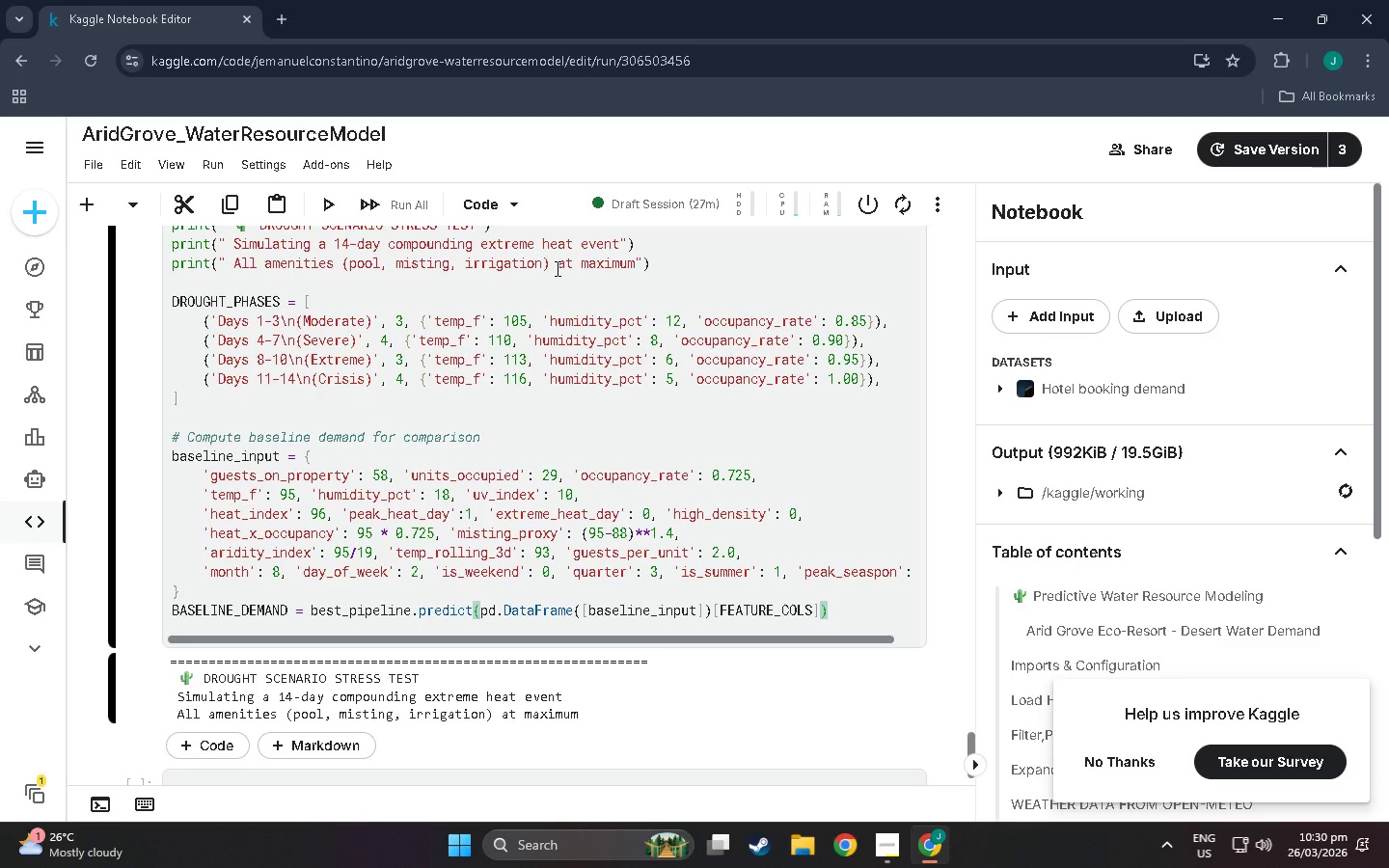 
key(BracketLeft)
 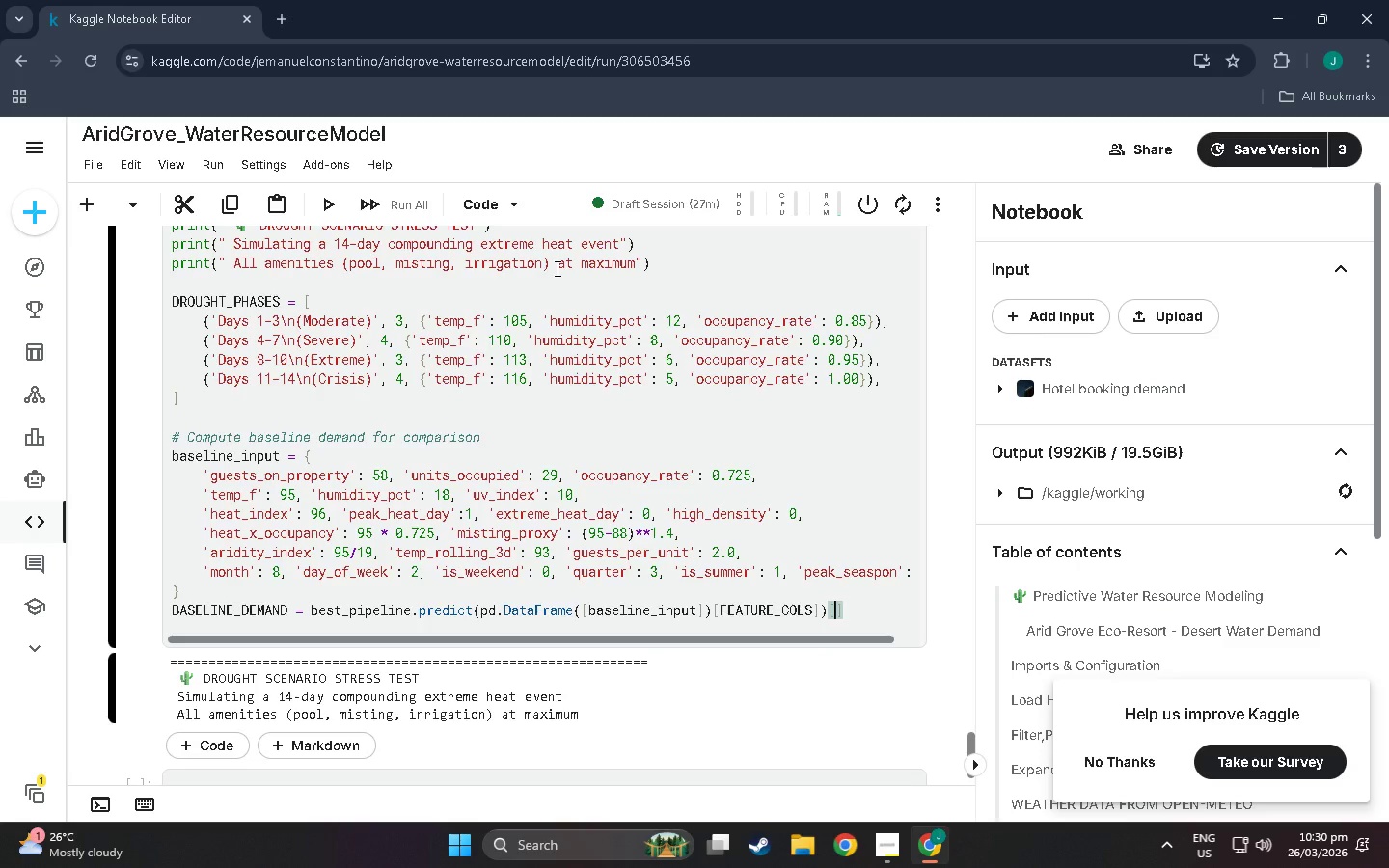 
key(0)
 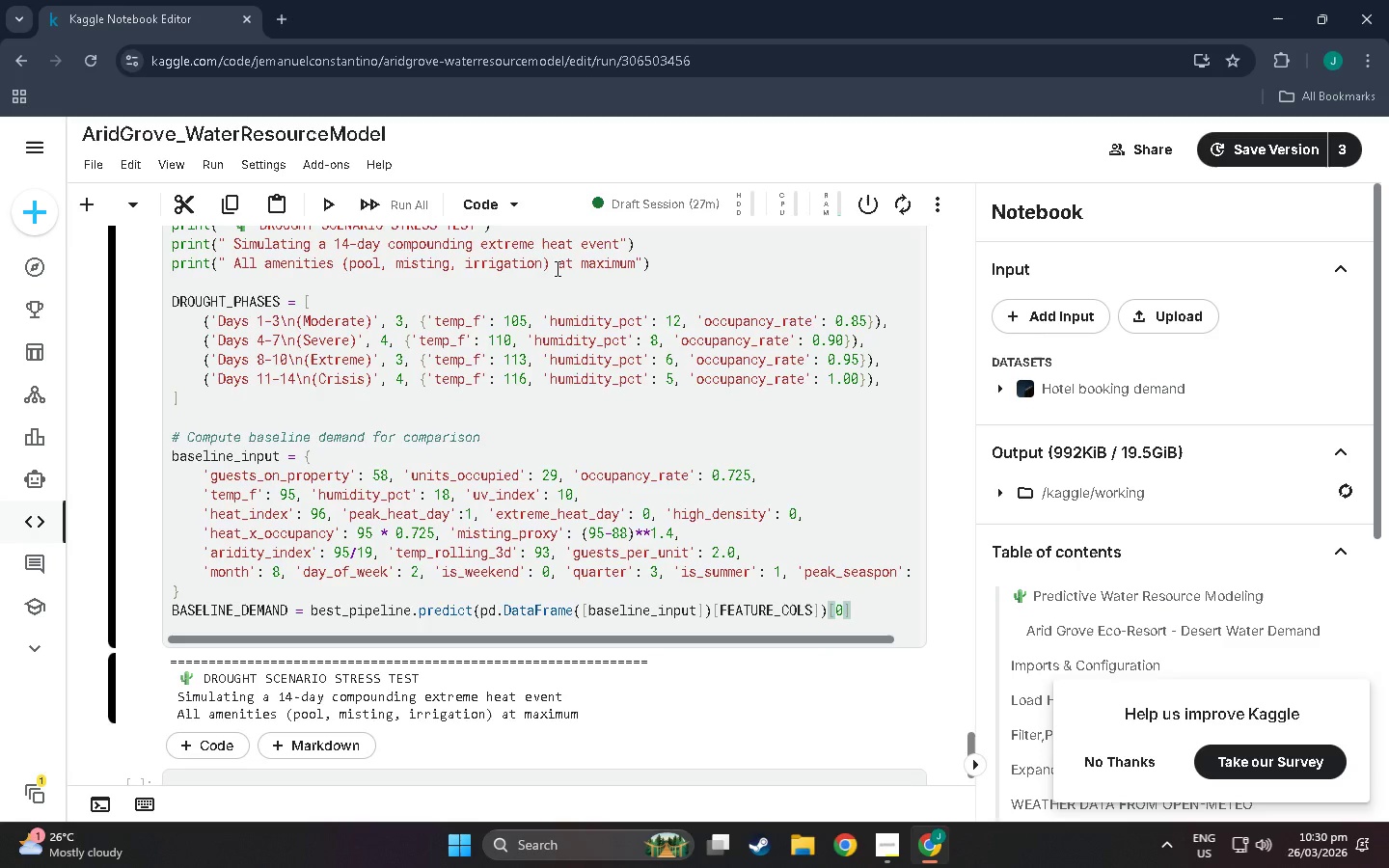 
key(ArrowRight)
 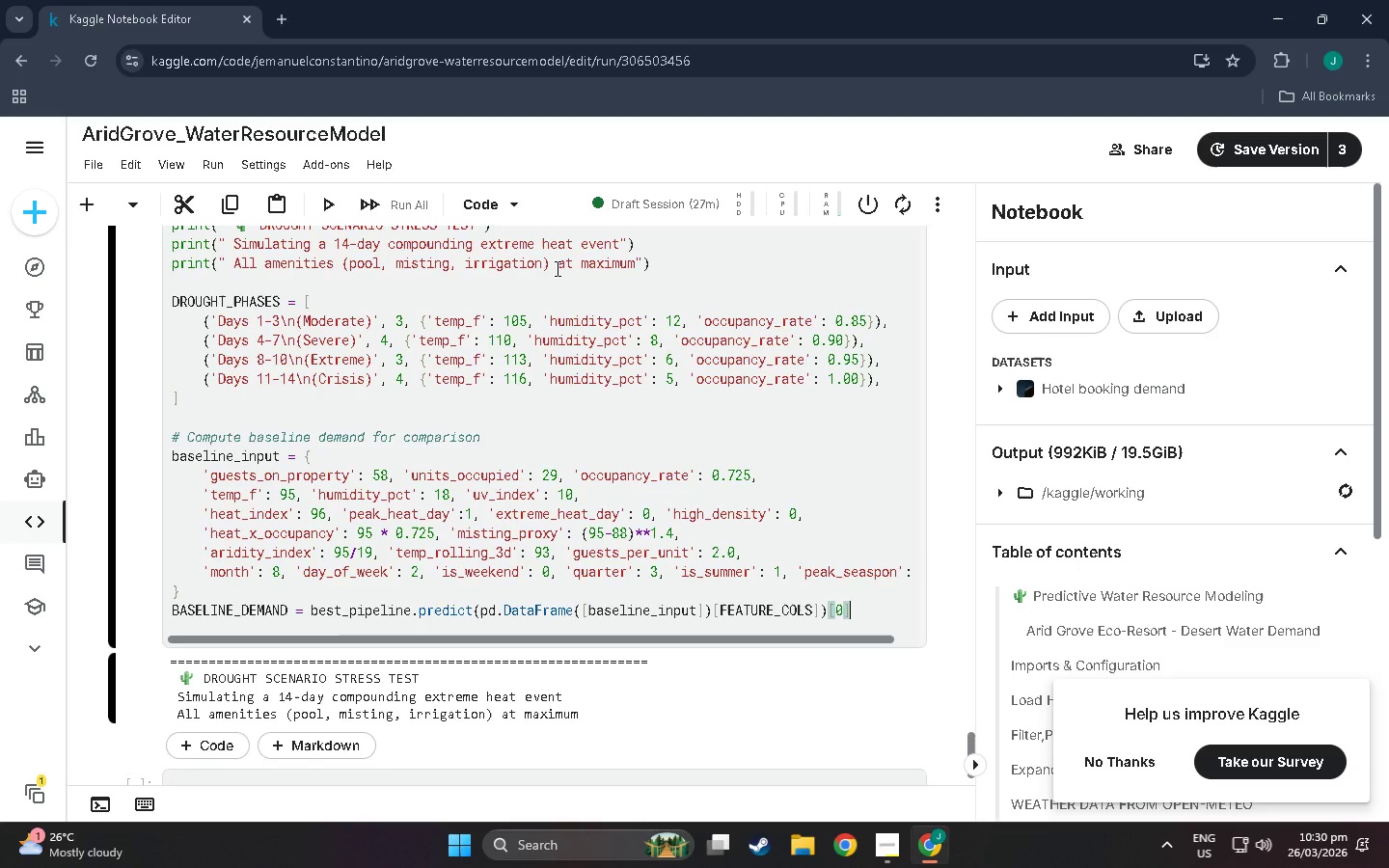 
key(Enter)
 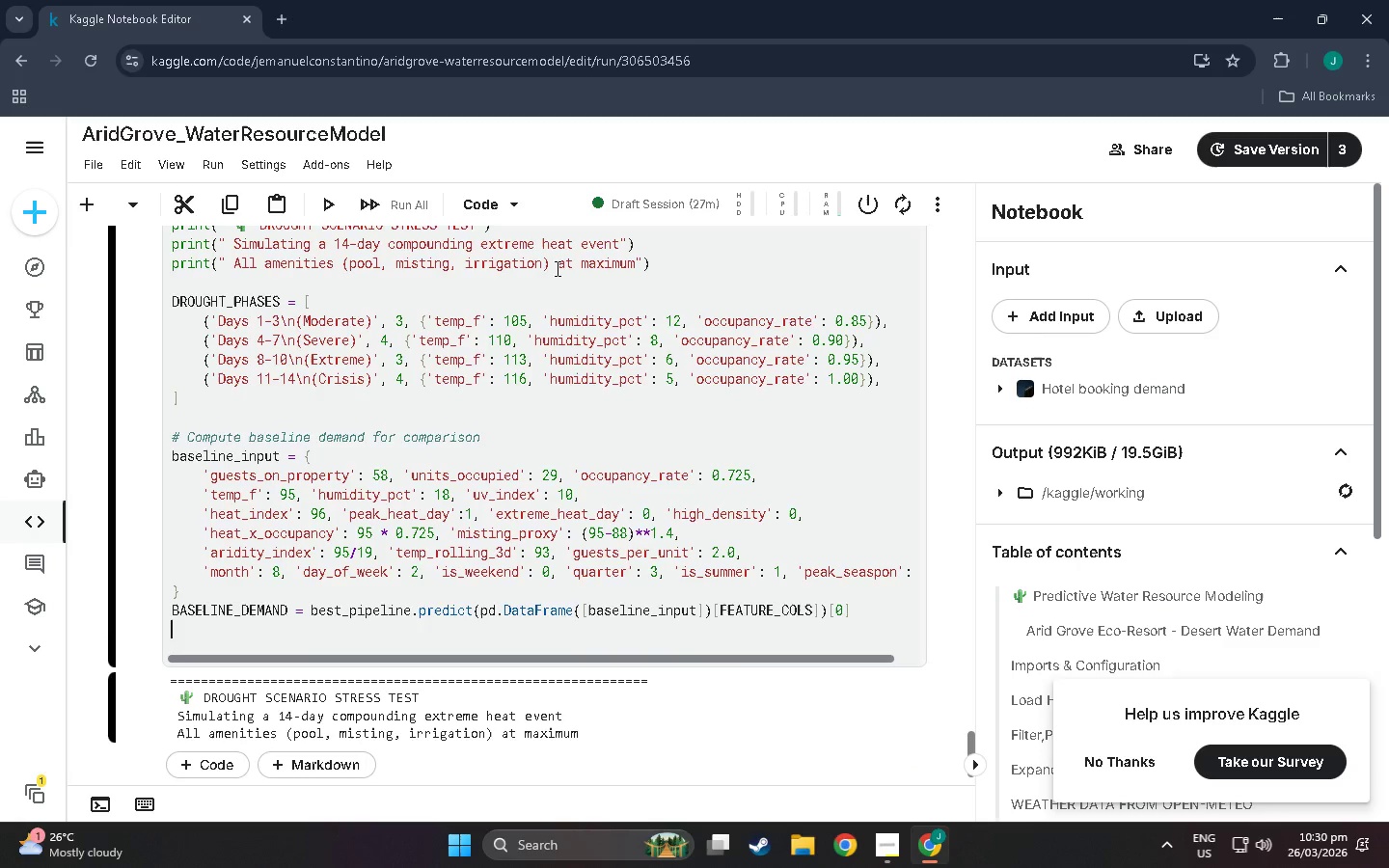 
key(Enter)
 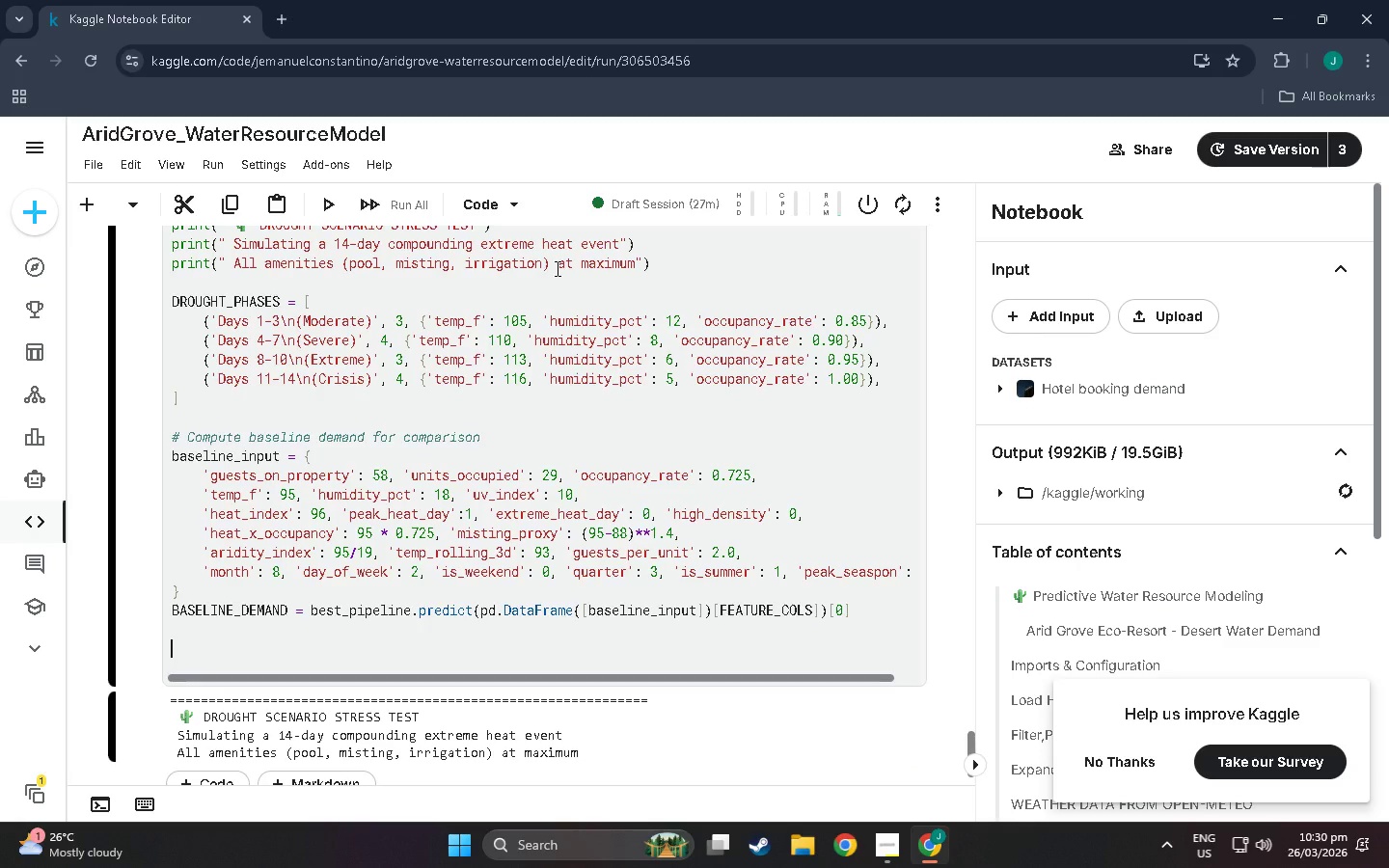 
type(#B)
key(Backspace)
type( build drought )
 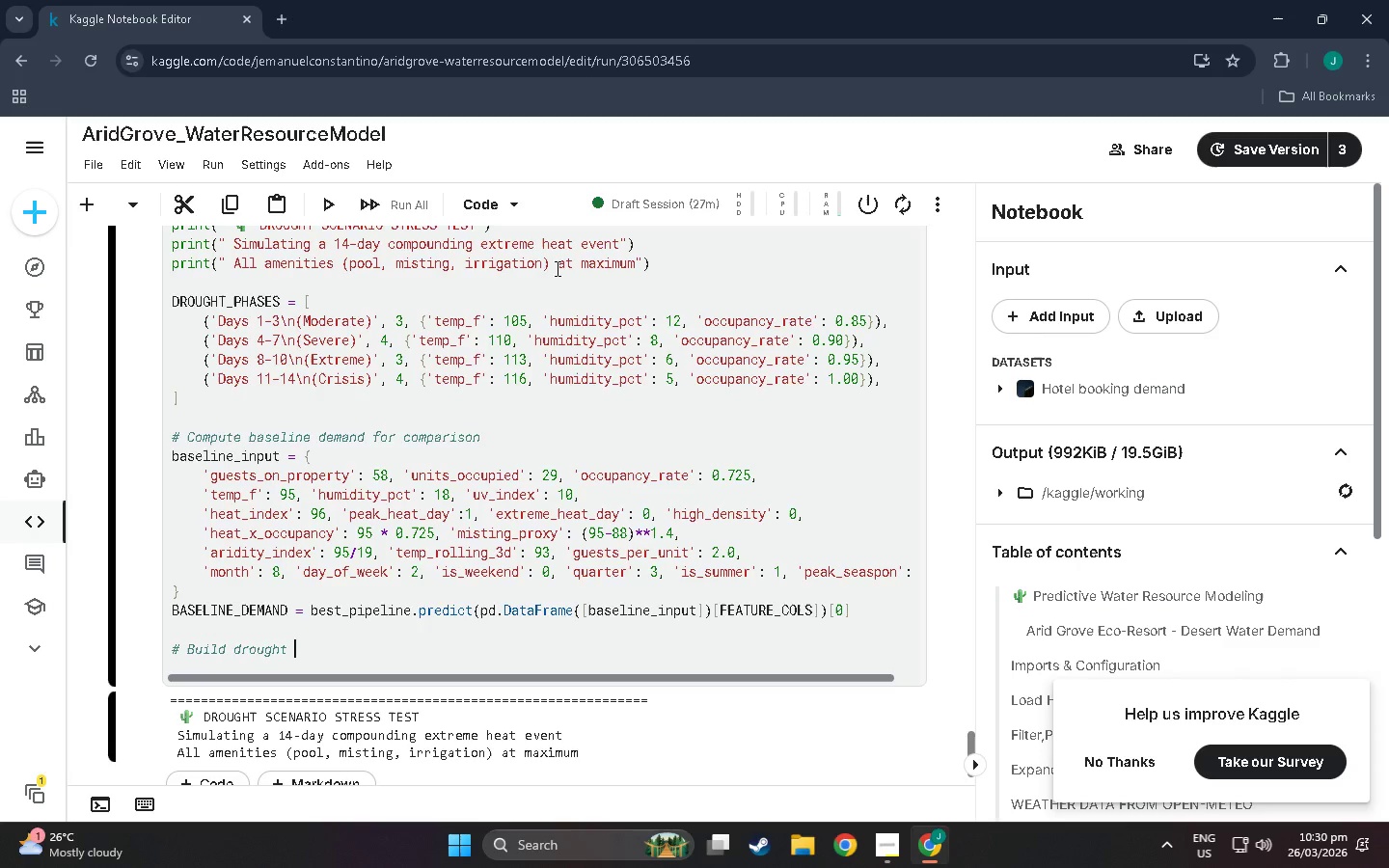 
wait(15.97)
 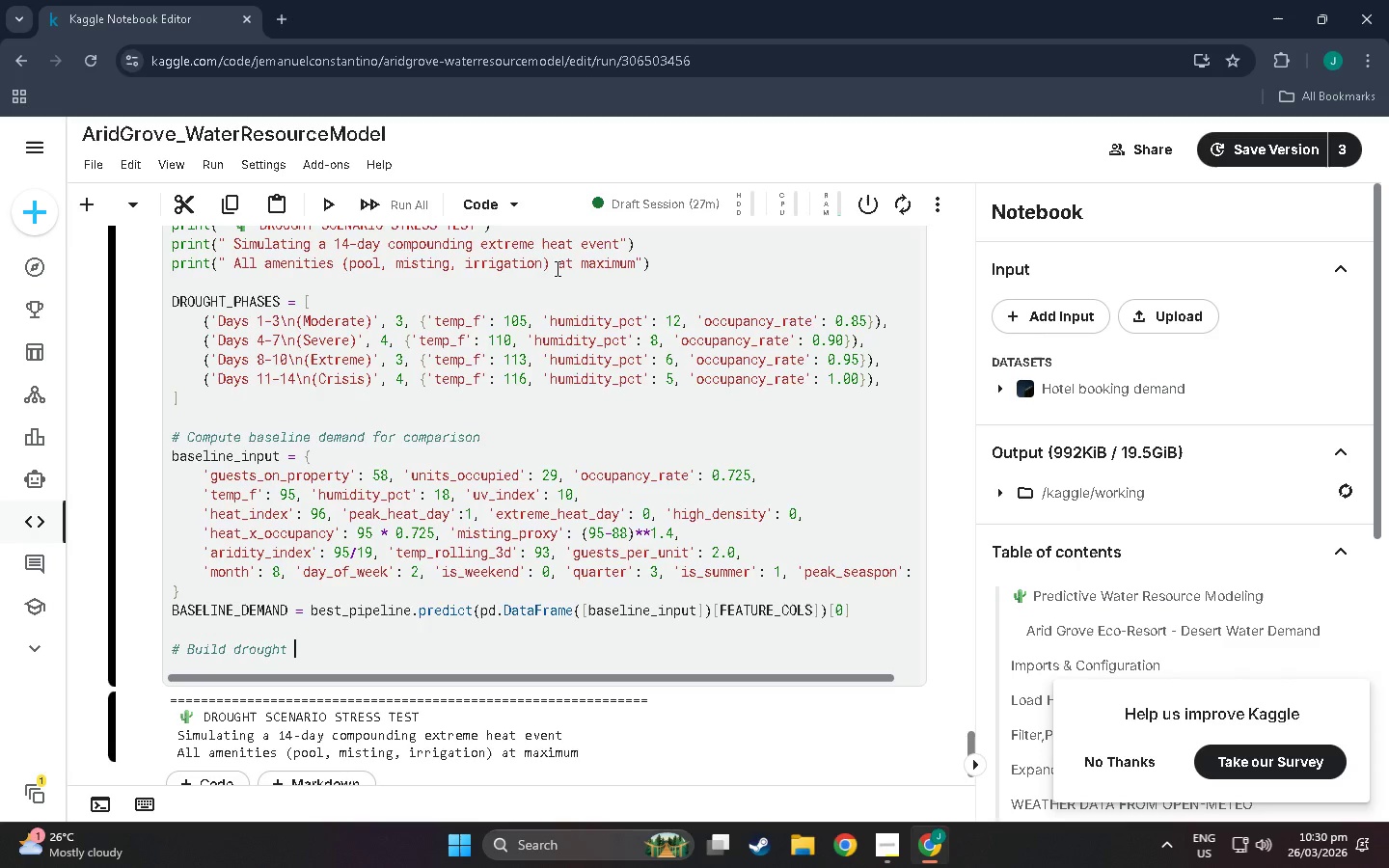 
type(day records)
 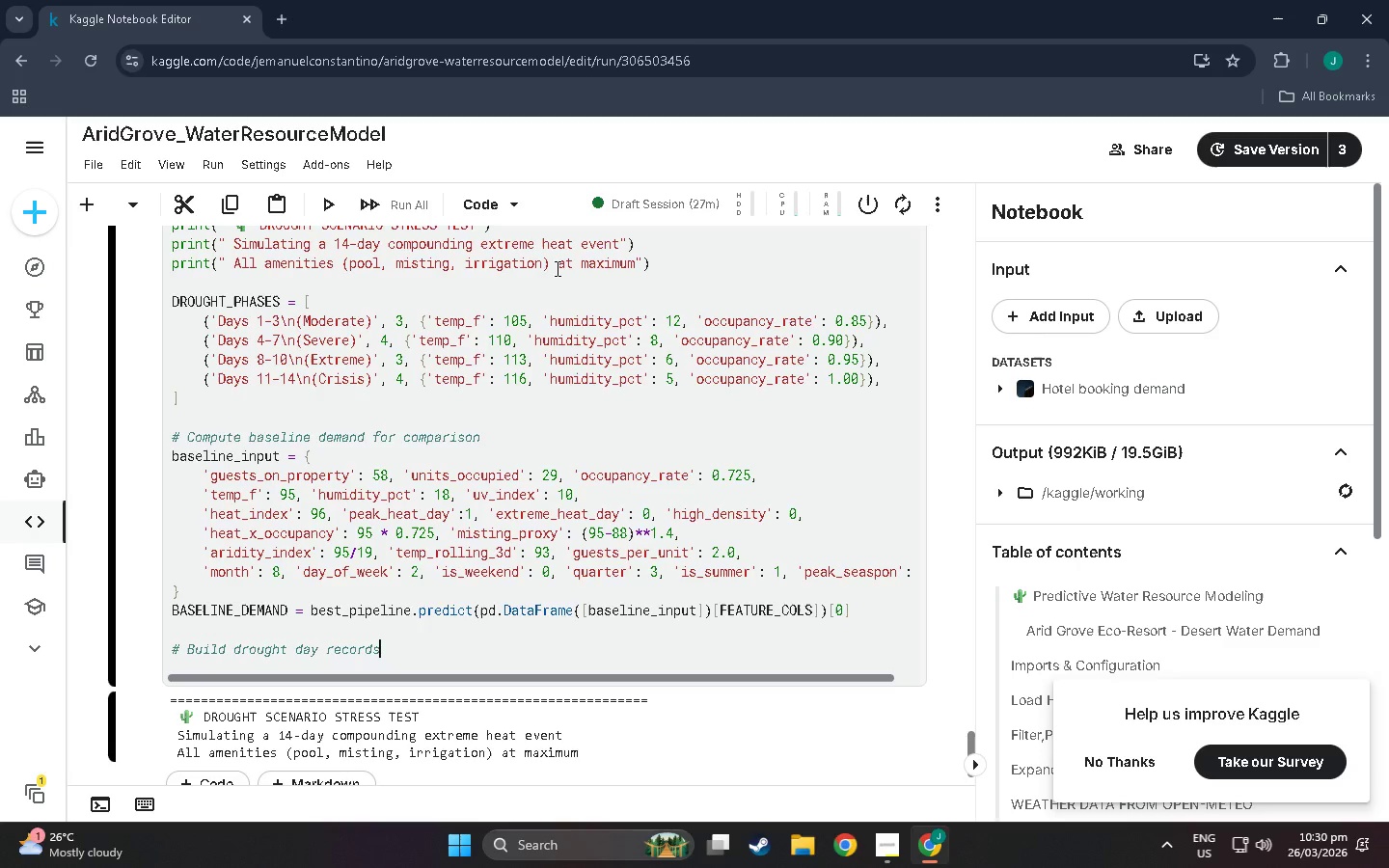 
key(Enter)
 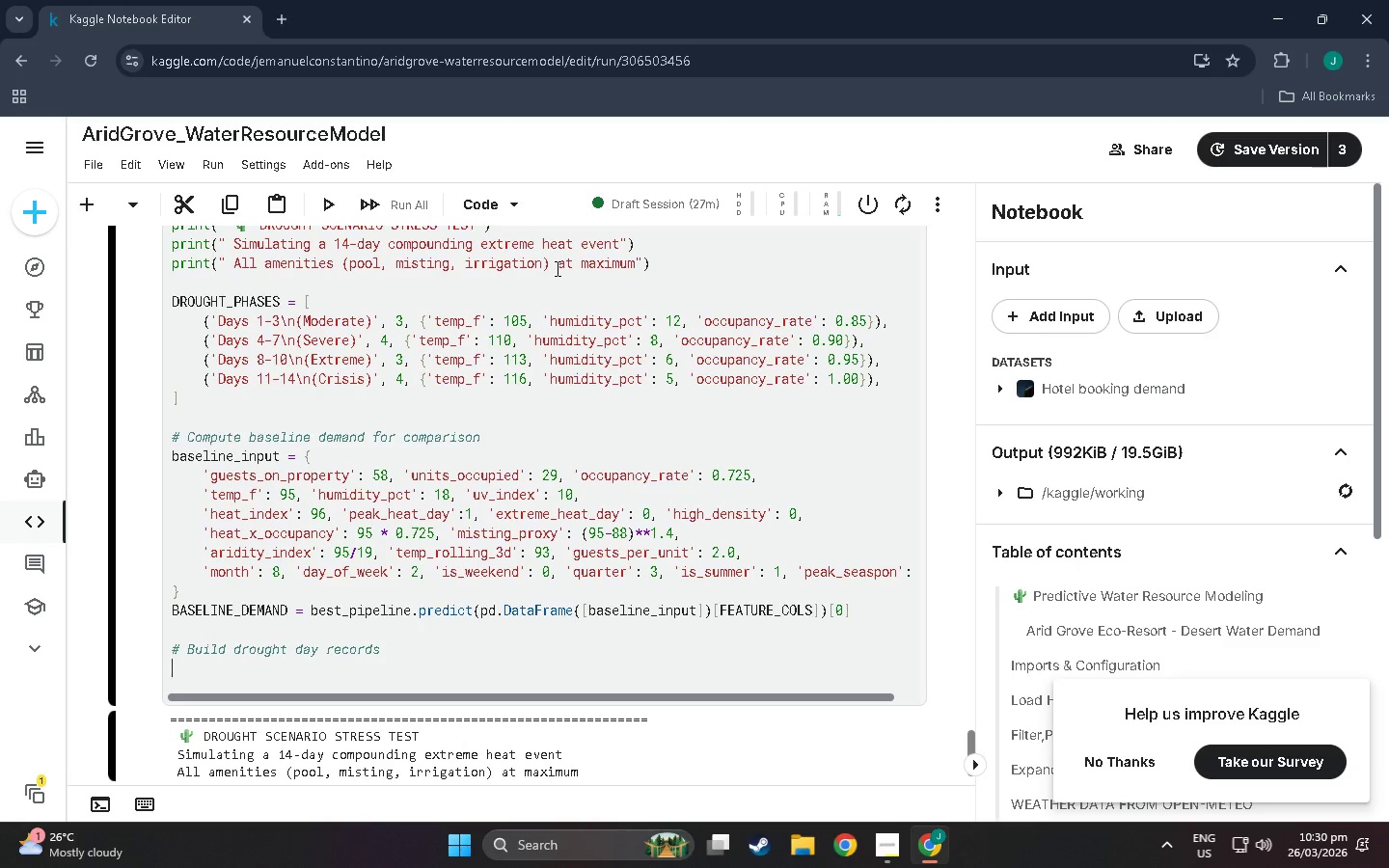 
type(drought_records = [1)
 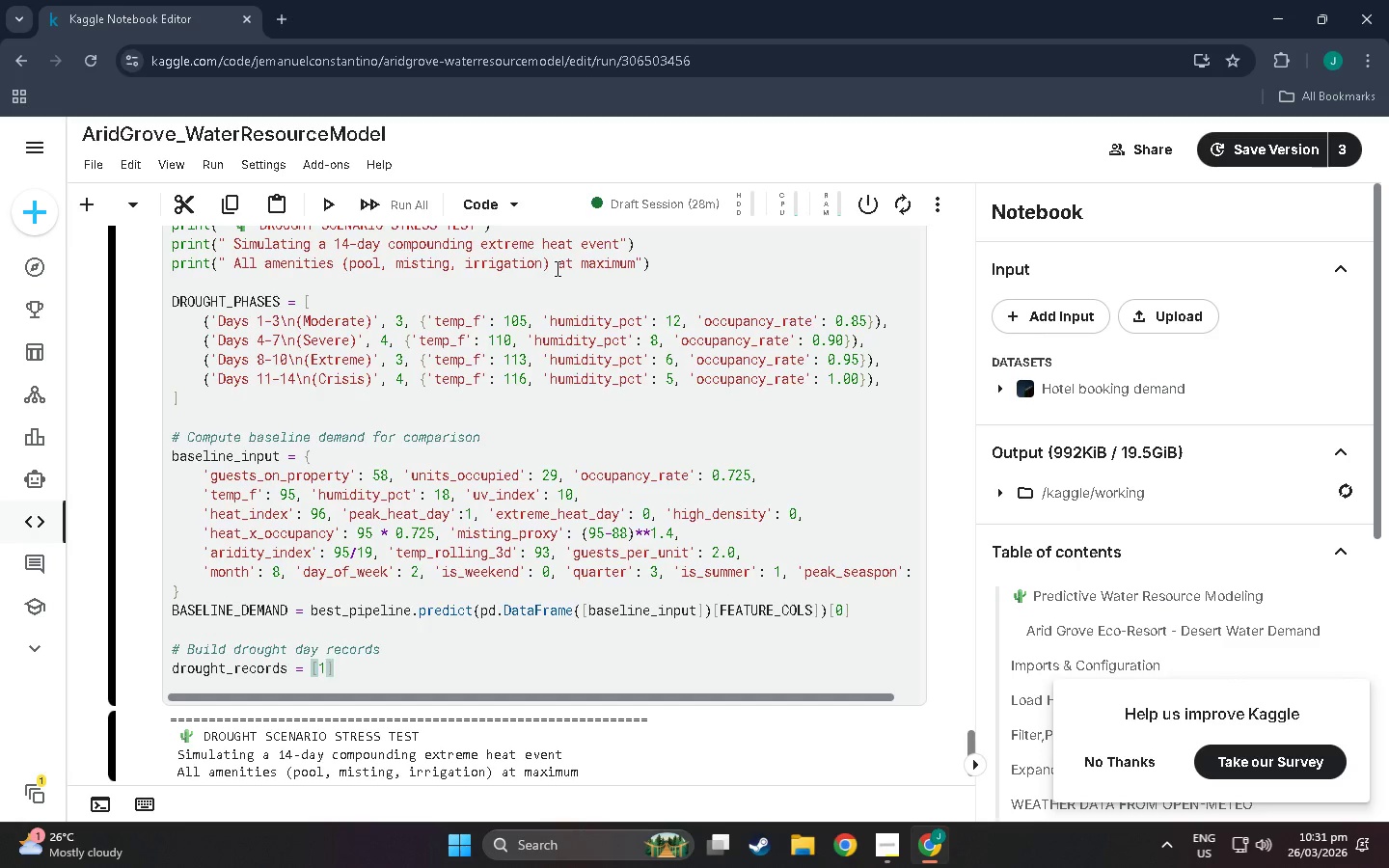 
key(Backspace)
 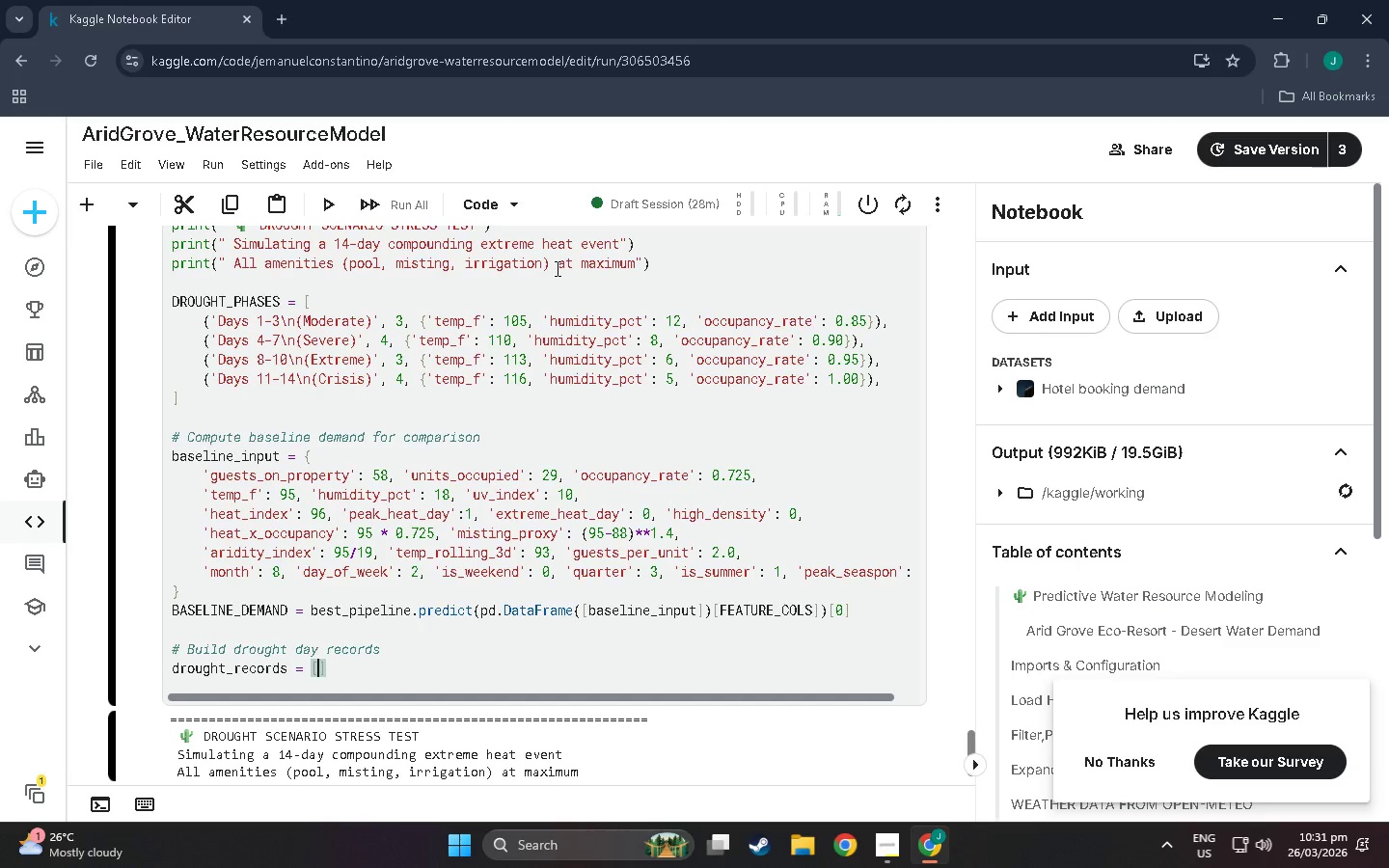 
key(ArrowRight)
 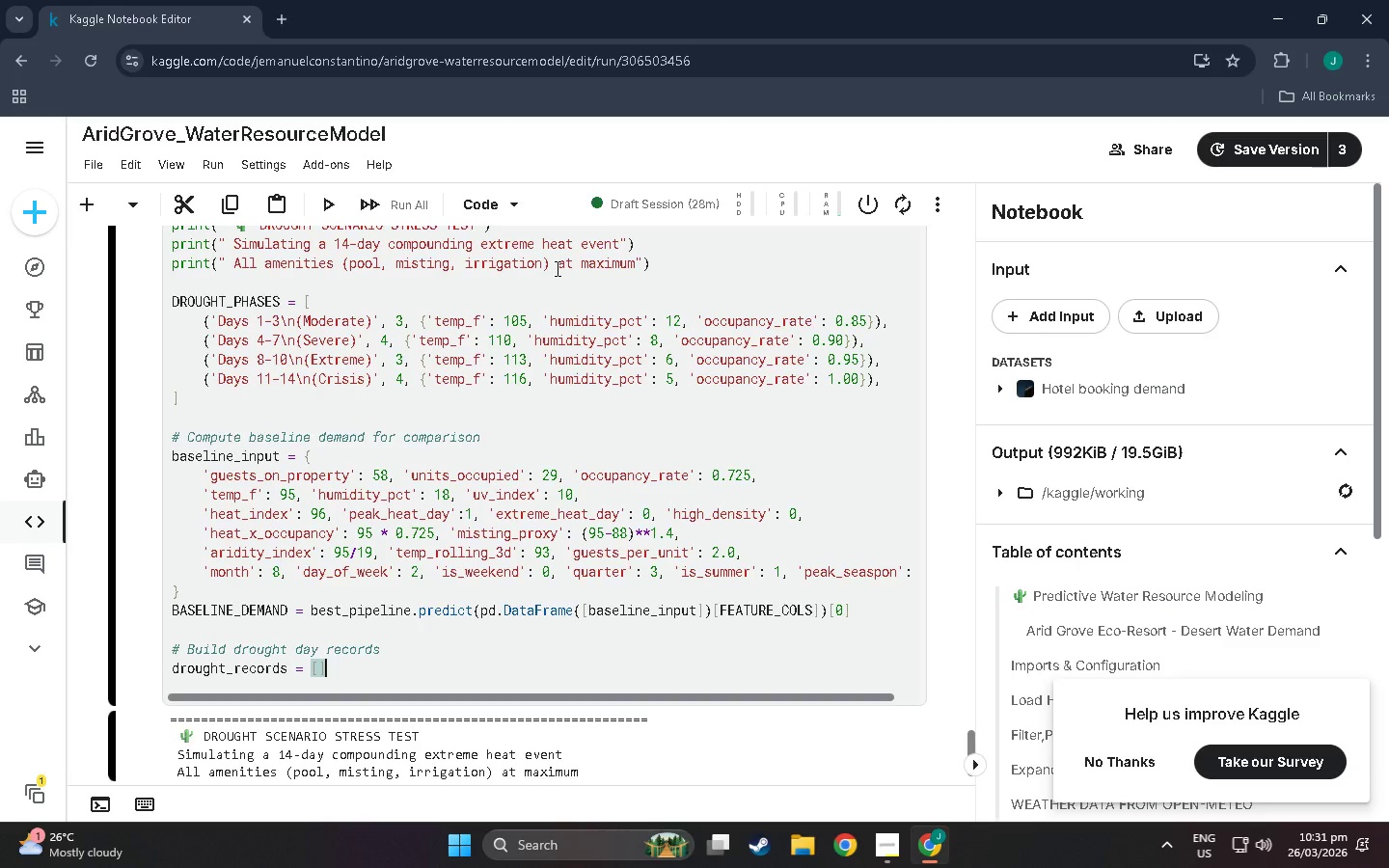 
key(Enter)
 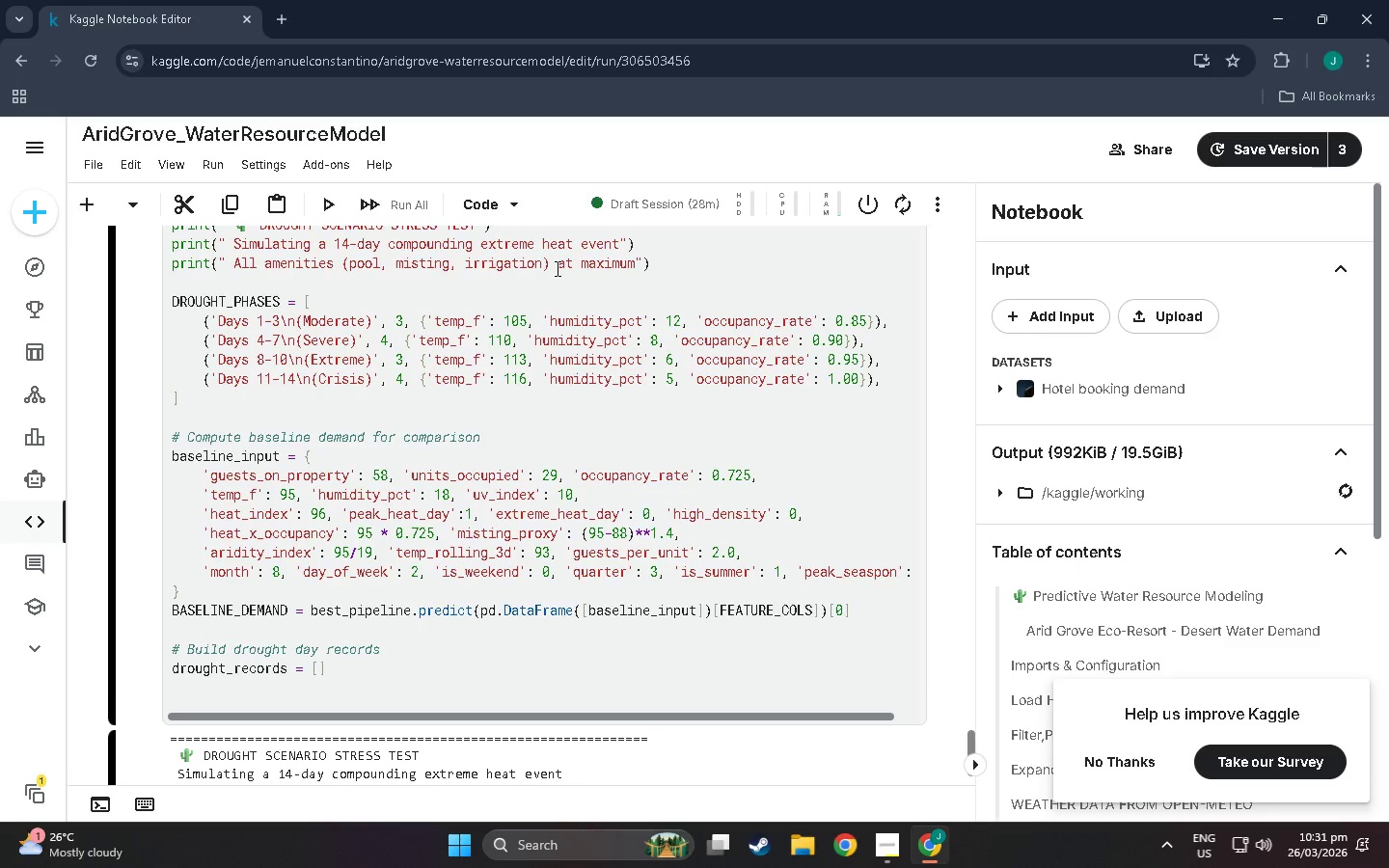 
type(day_m)
key(Backspace)
type(num)
 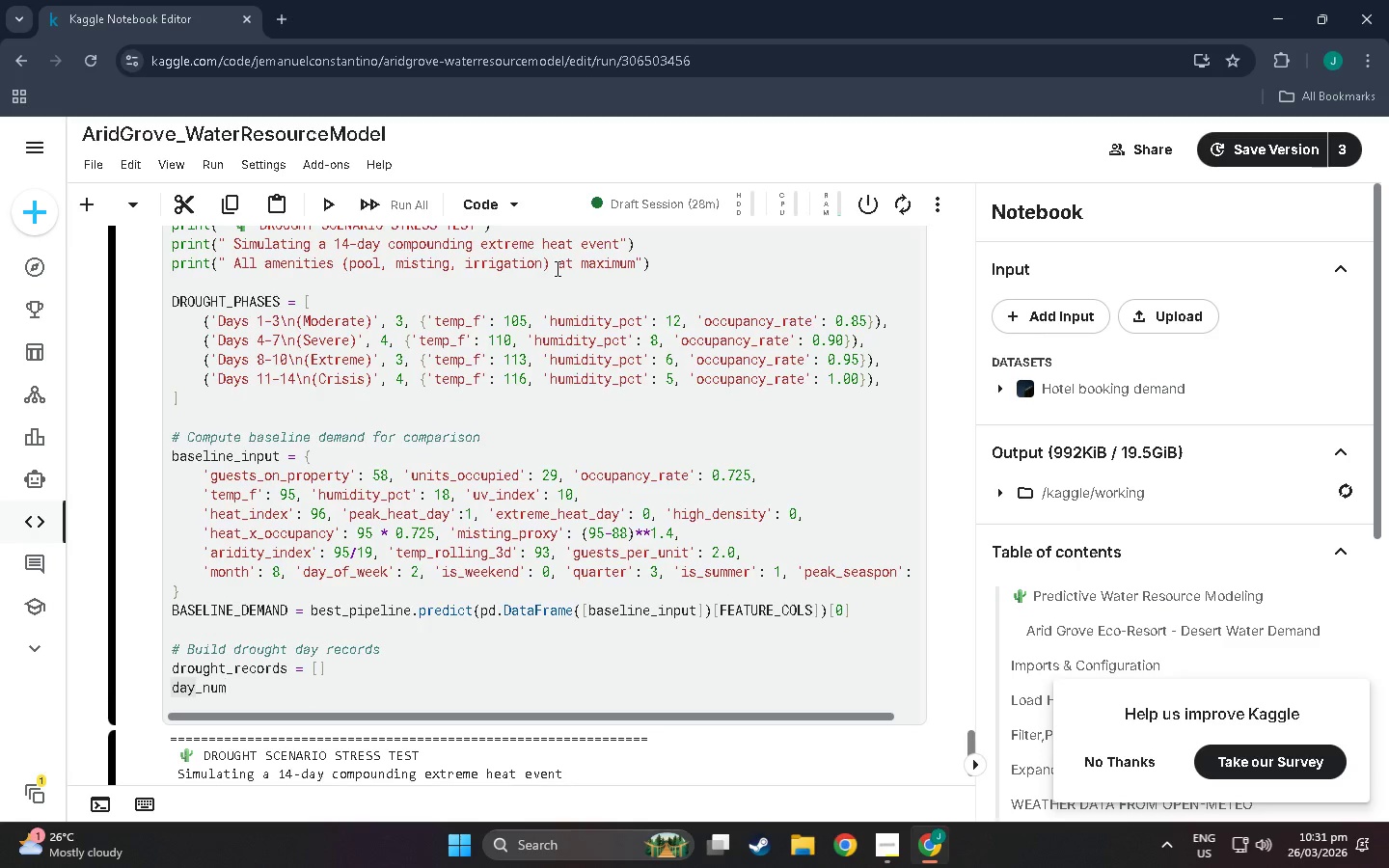 
key(Space)
 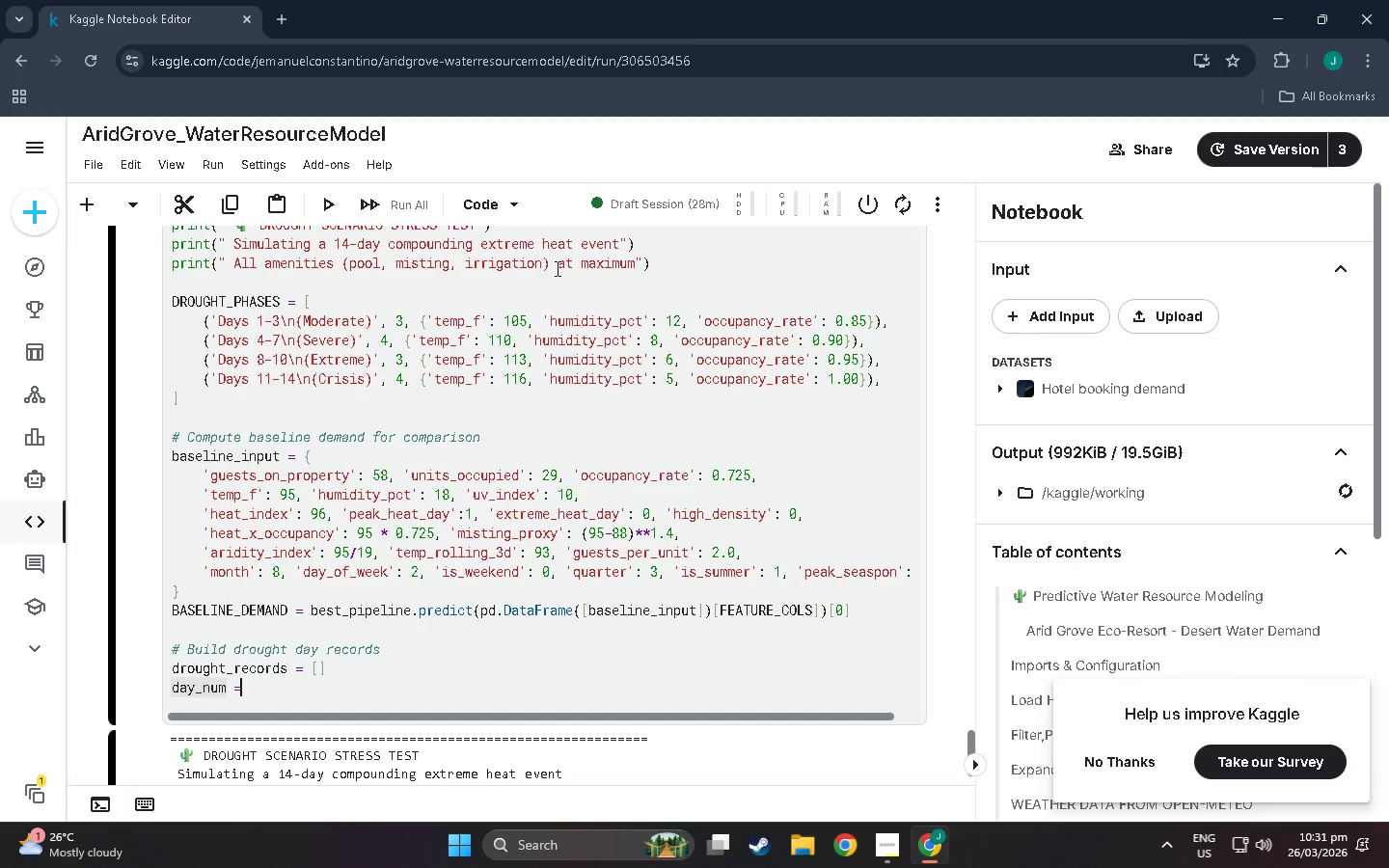 
key(Equal)
 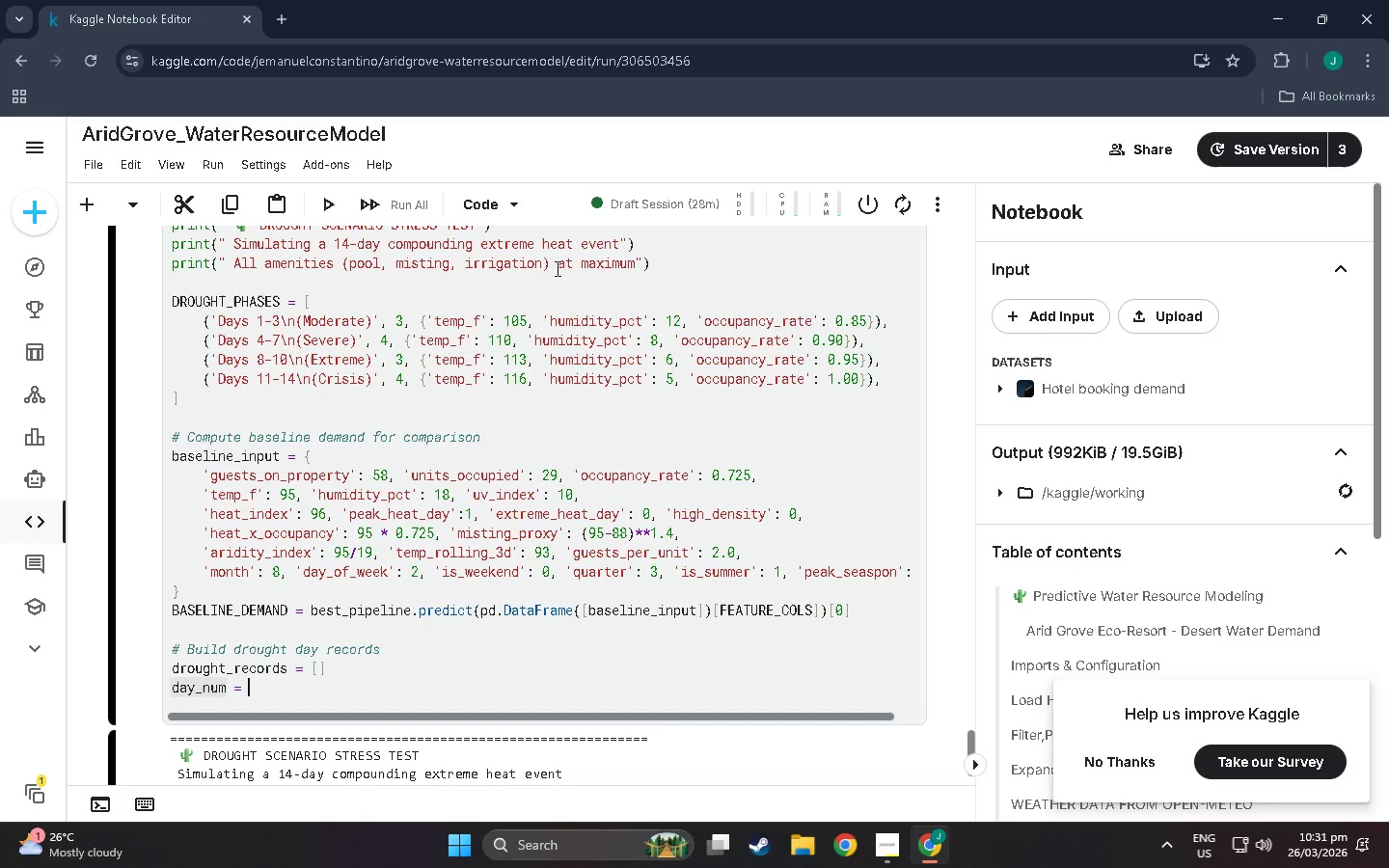 
key(Space)
 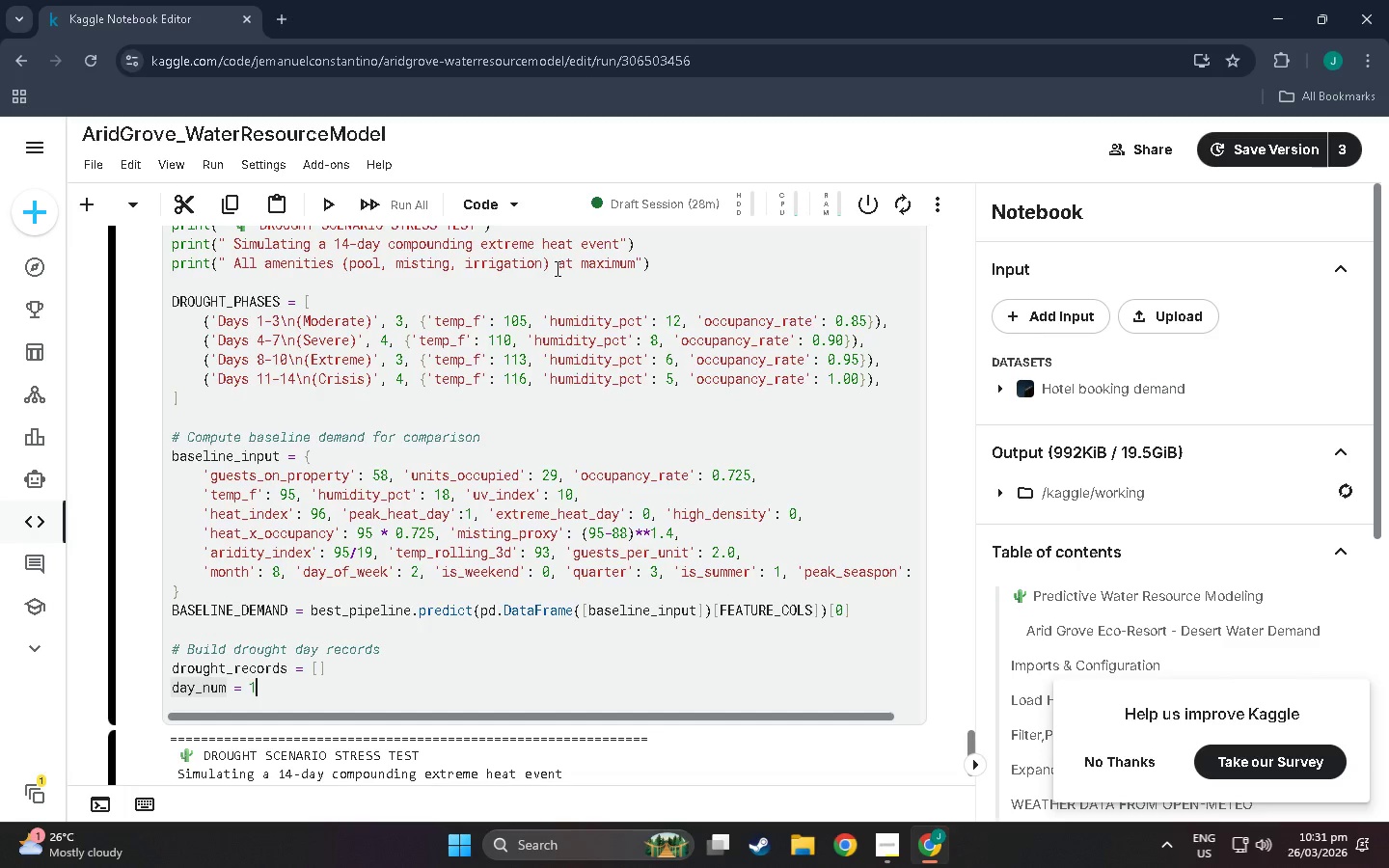 
key(1)
 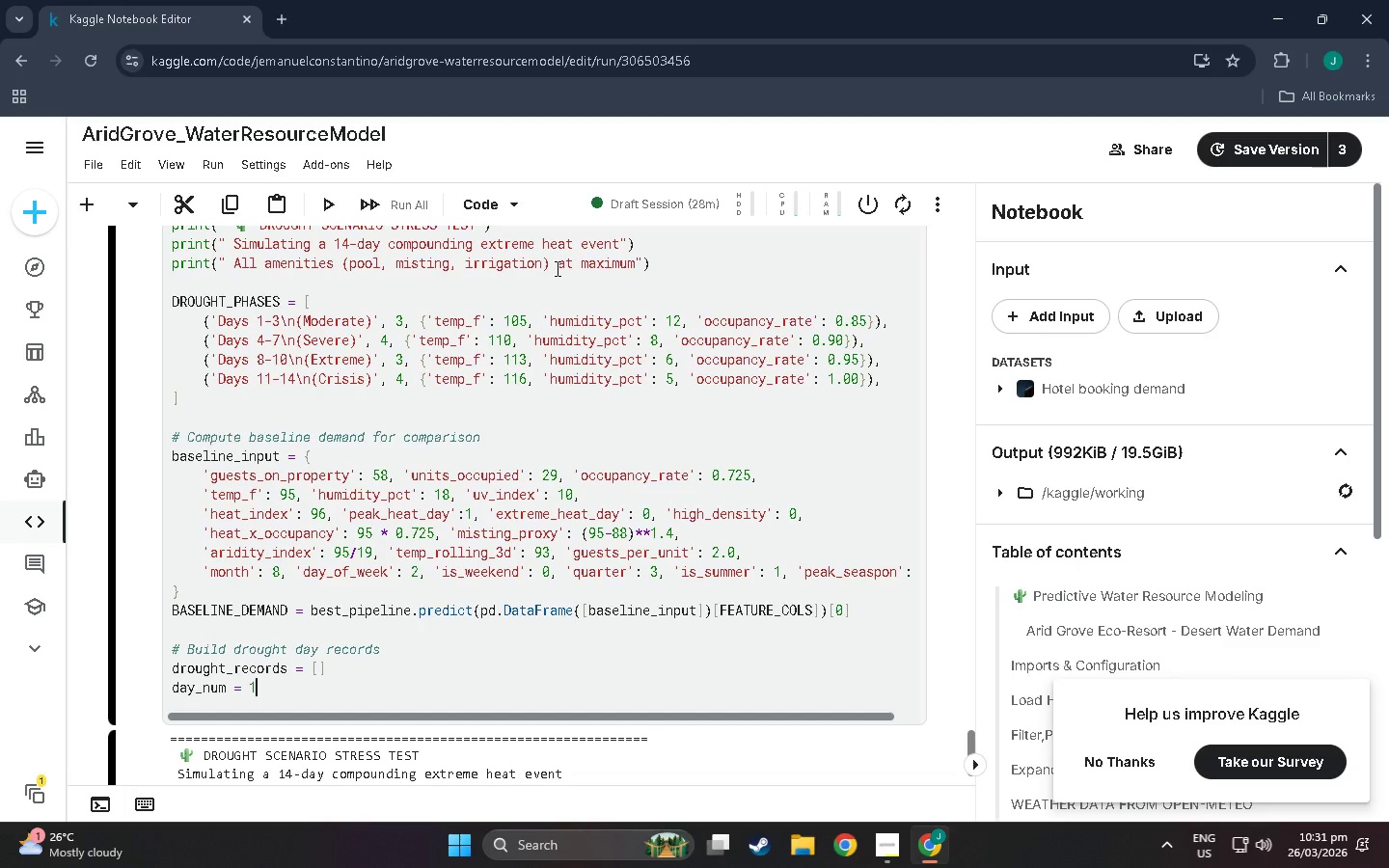 
key(Enter)
 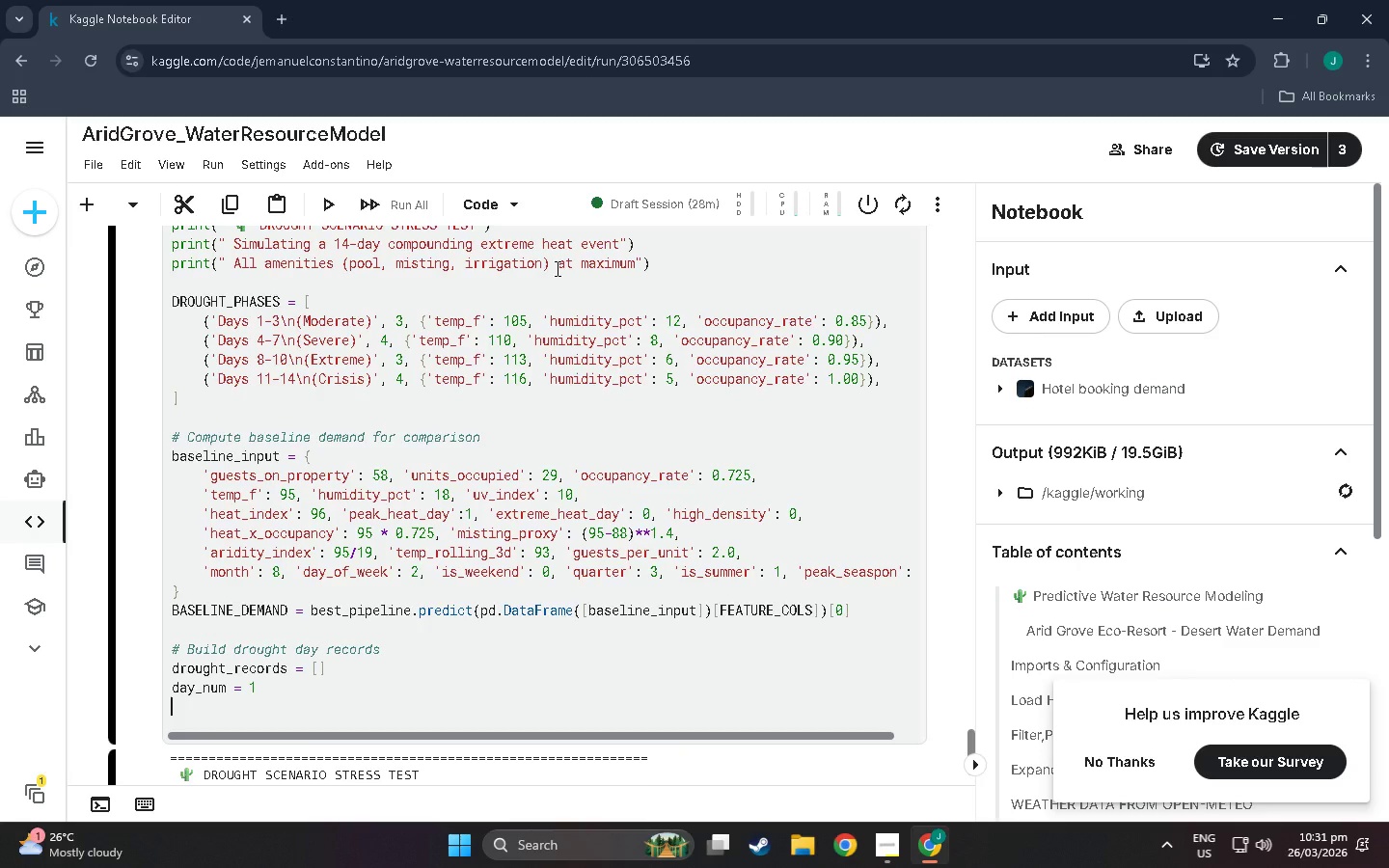 
key(Enter)
 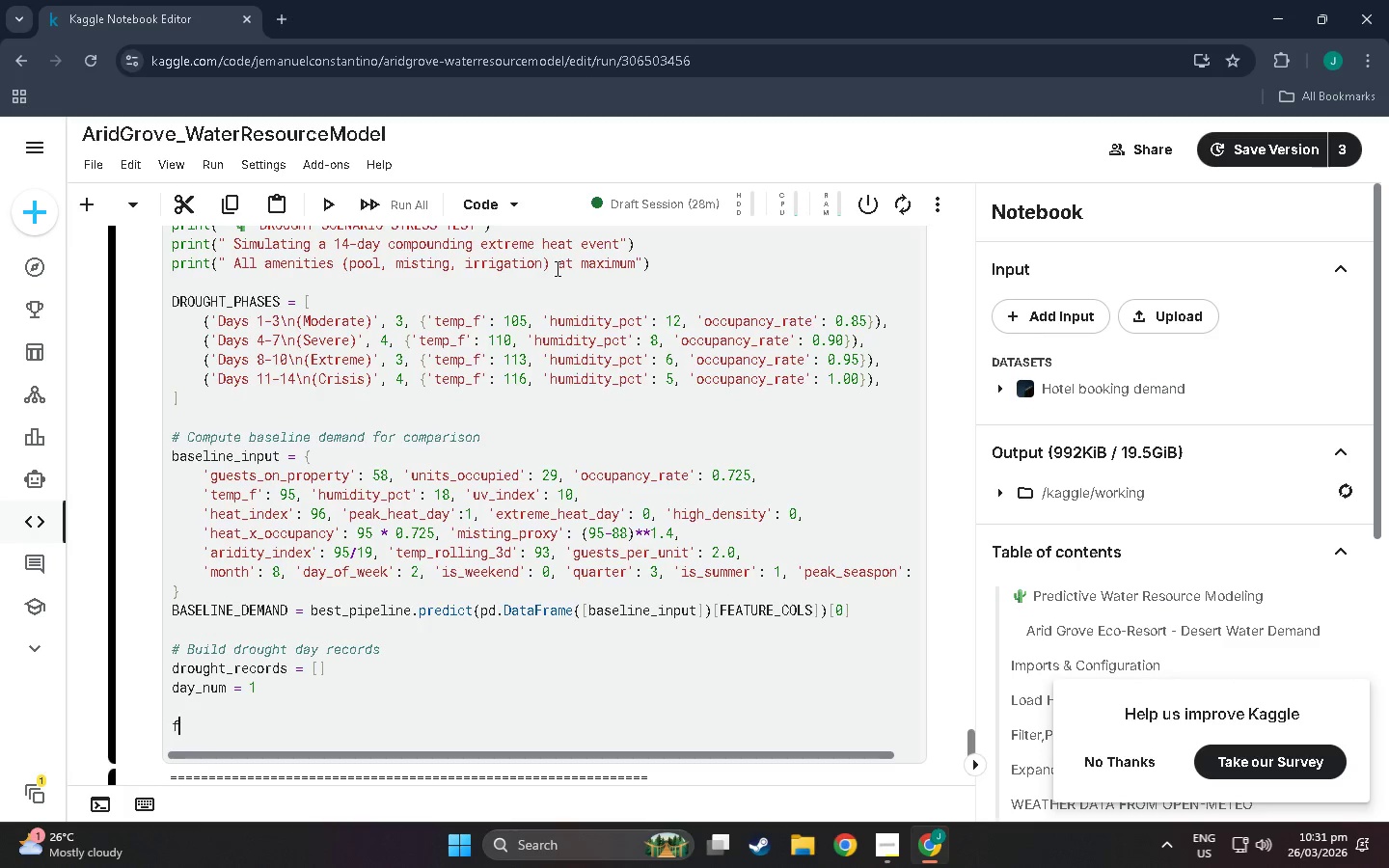 
type(for phase la)
key(Backspace)
key(Backspace)
key(Backspace)
type(_label, duration, params in DROUGHT_PHASESL)
key(Backspace)
type(:)
 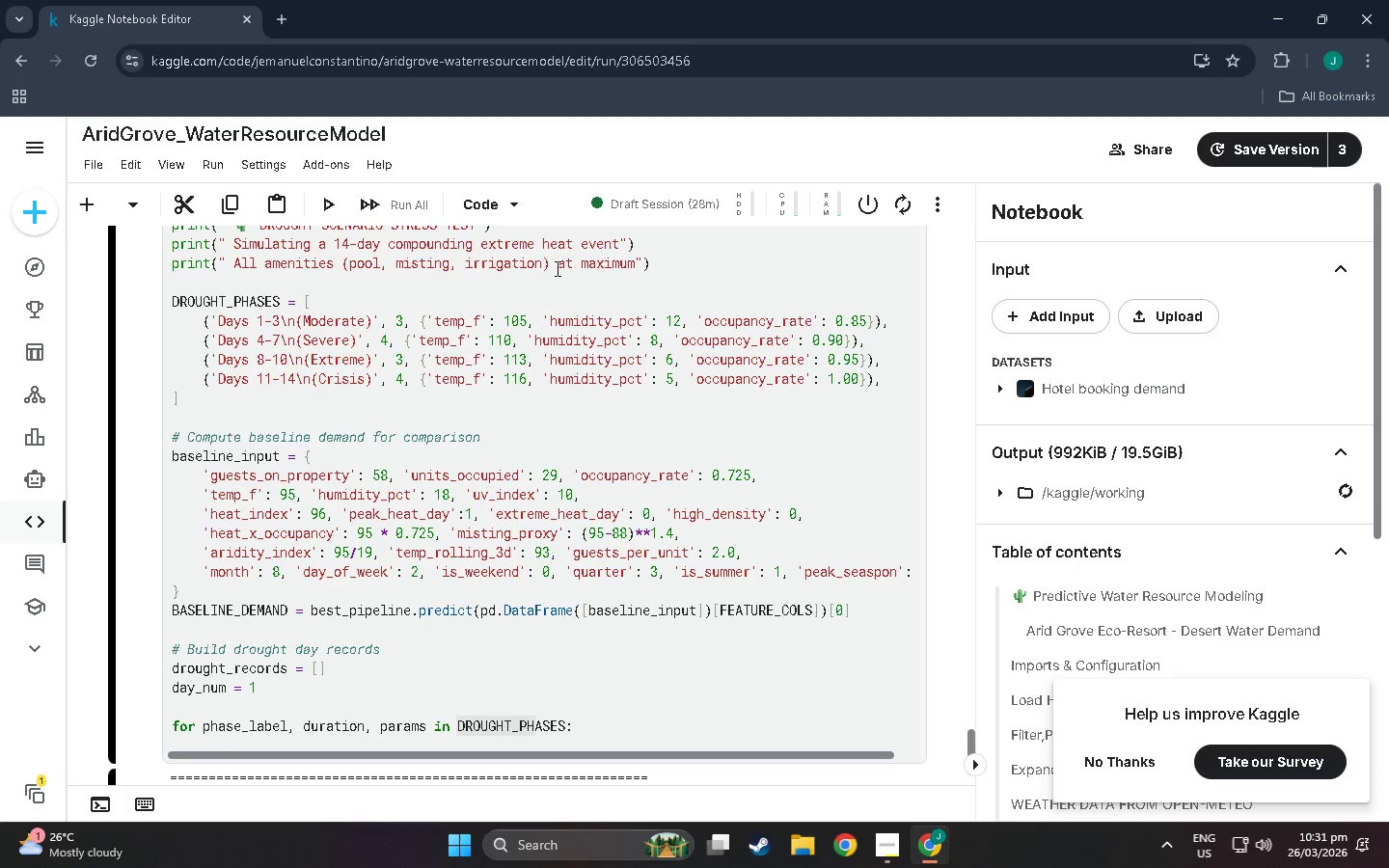 
key(Enter)
 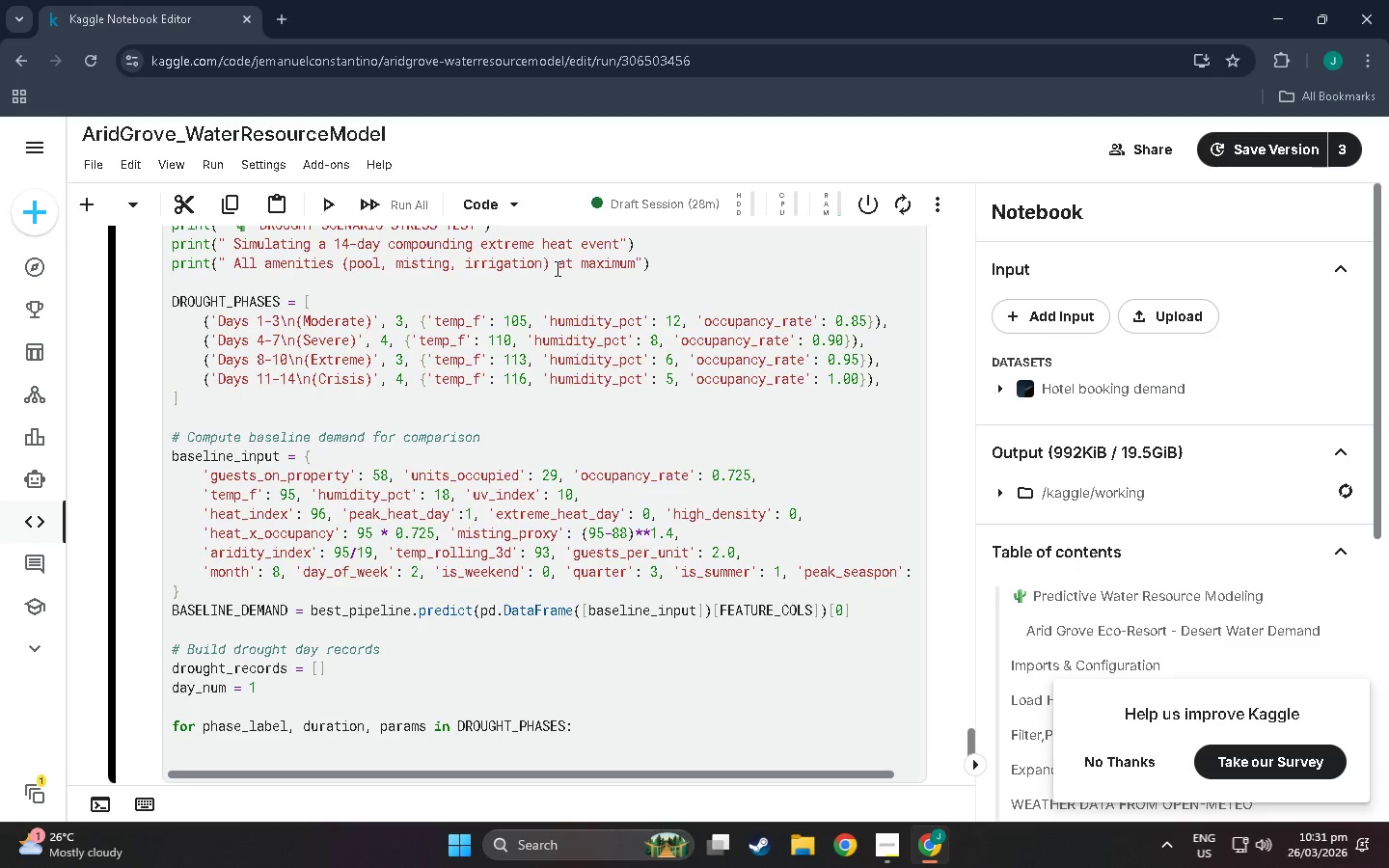 
type(t=)
key(Backspace)
type( = params['temp_f)
 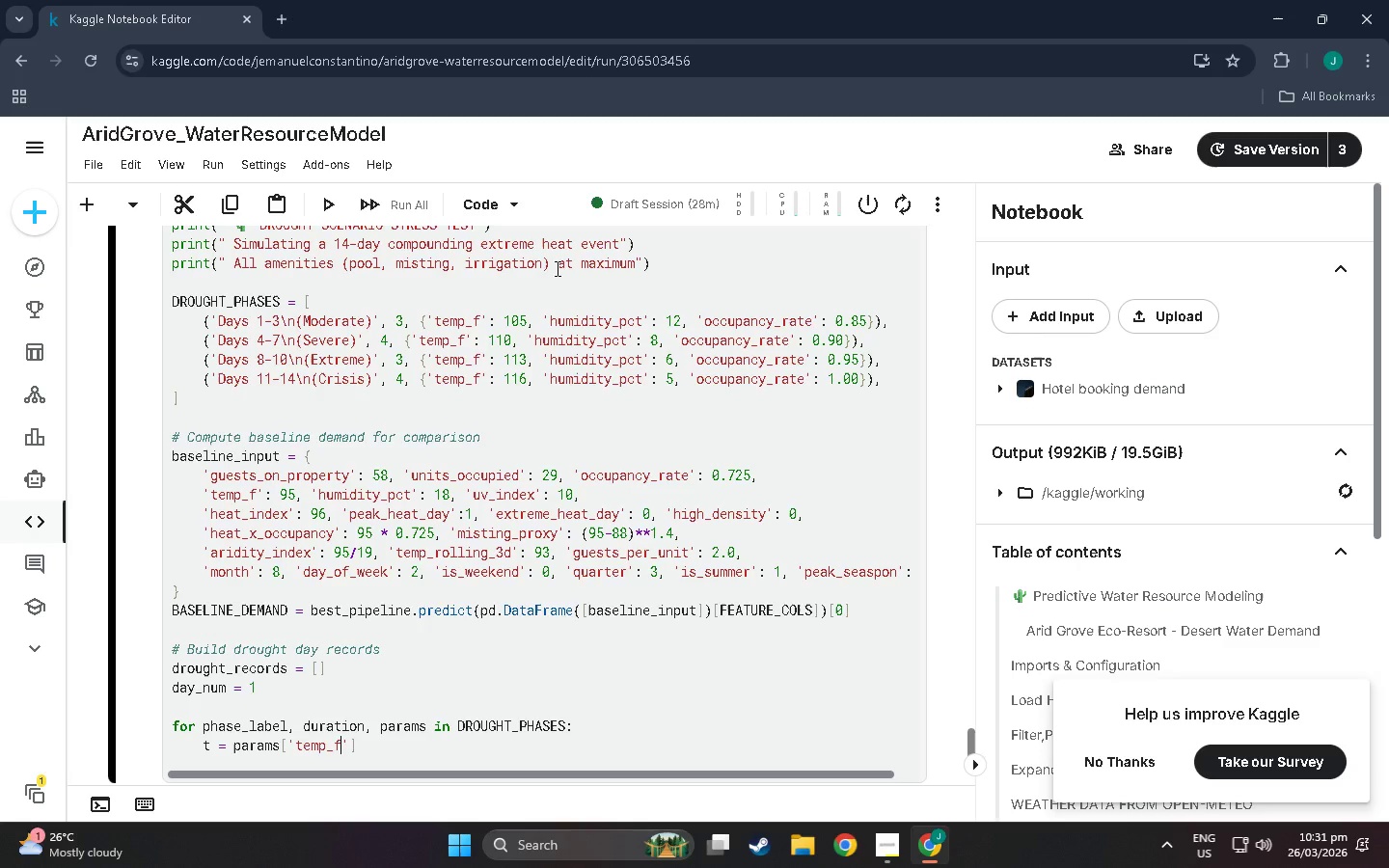 
key(ArrowRight)
 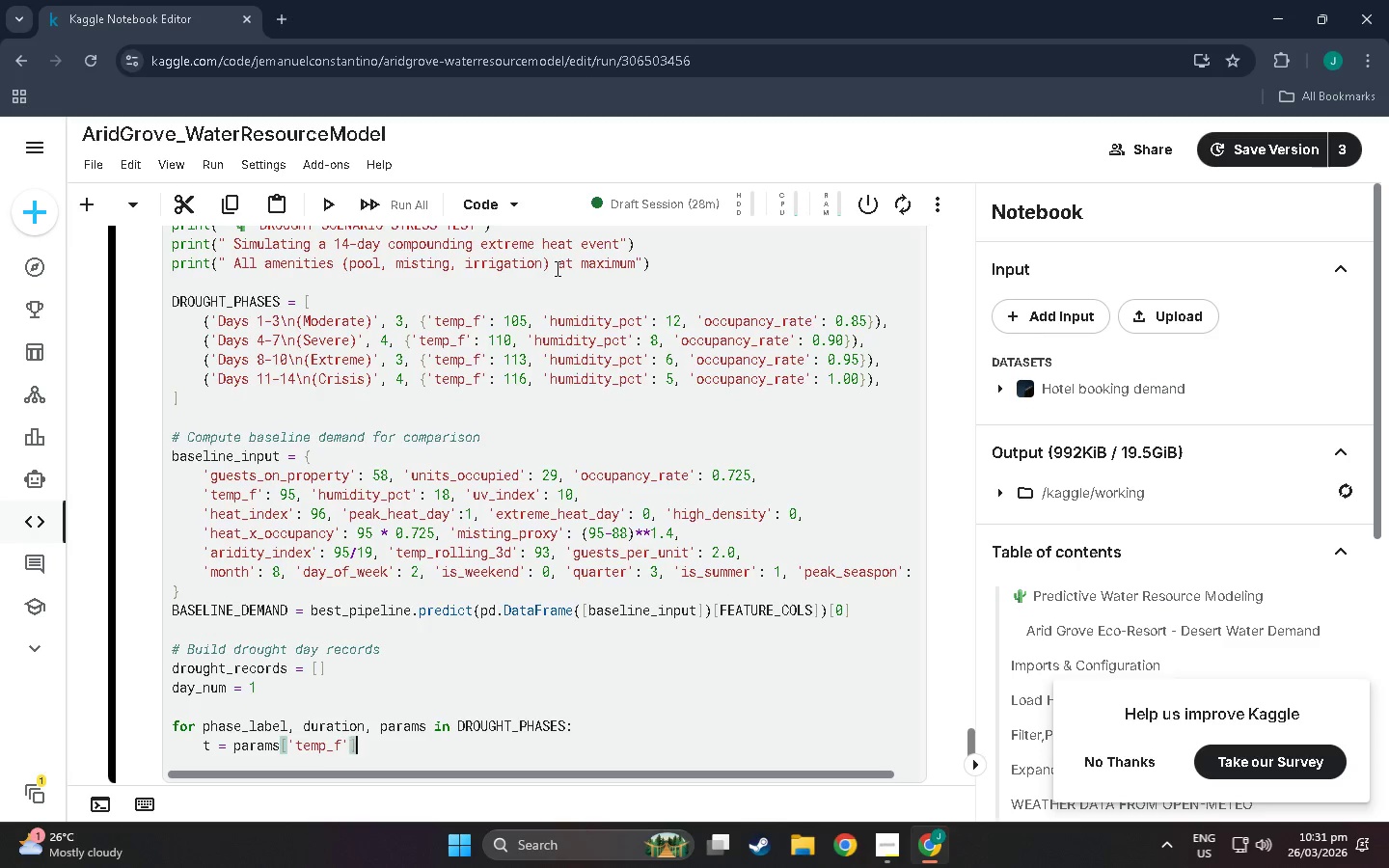 
key(ArrowRight)
 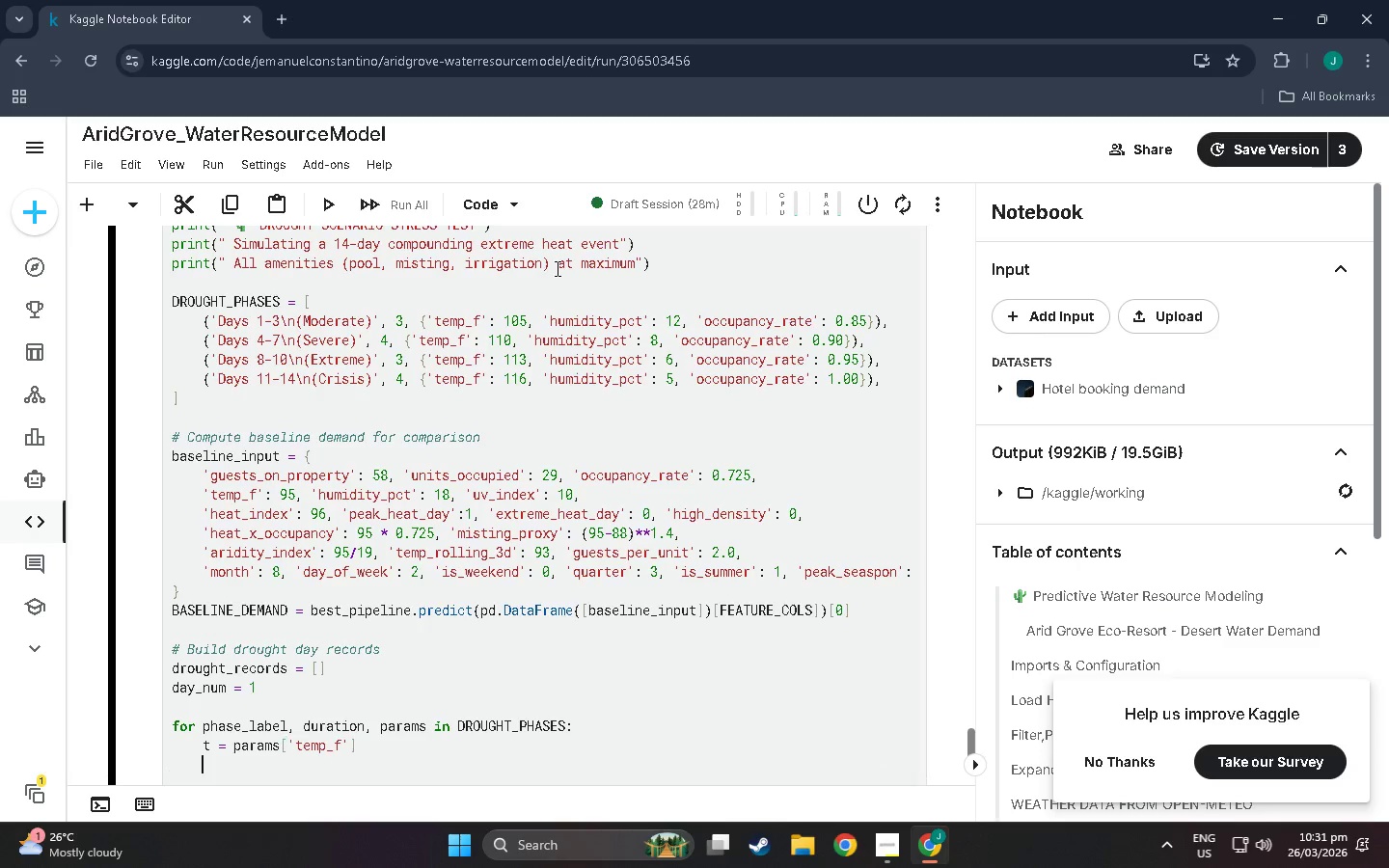 
key(Enter)
 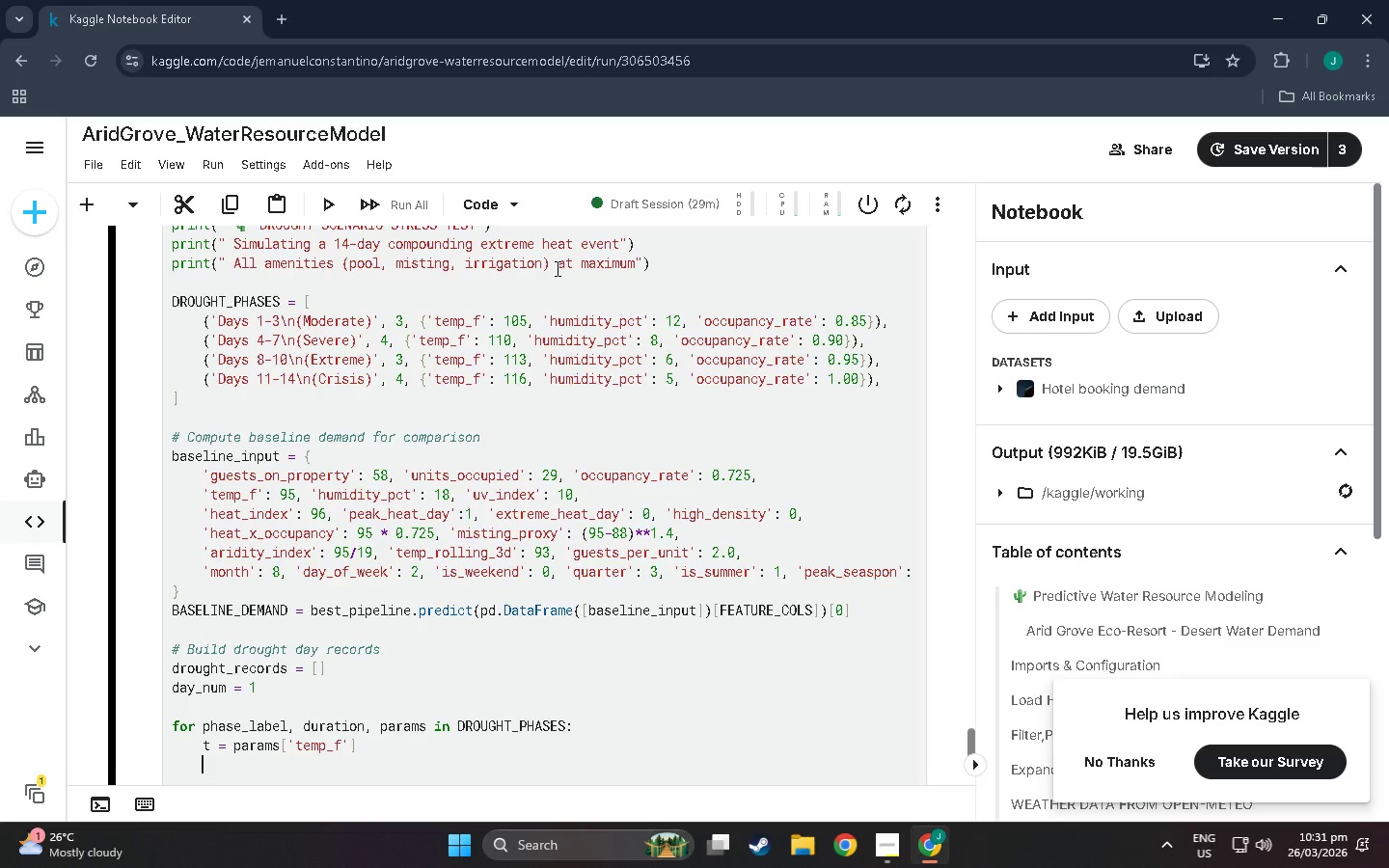 
type(h = params [')
key(Backspace)
key(Backspace)
key(Backspace)
type(p)
key(Backspace)
type([p)
key(Backspace)
type('humidity_pct)
 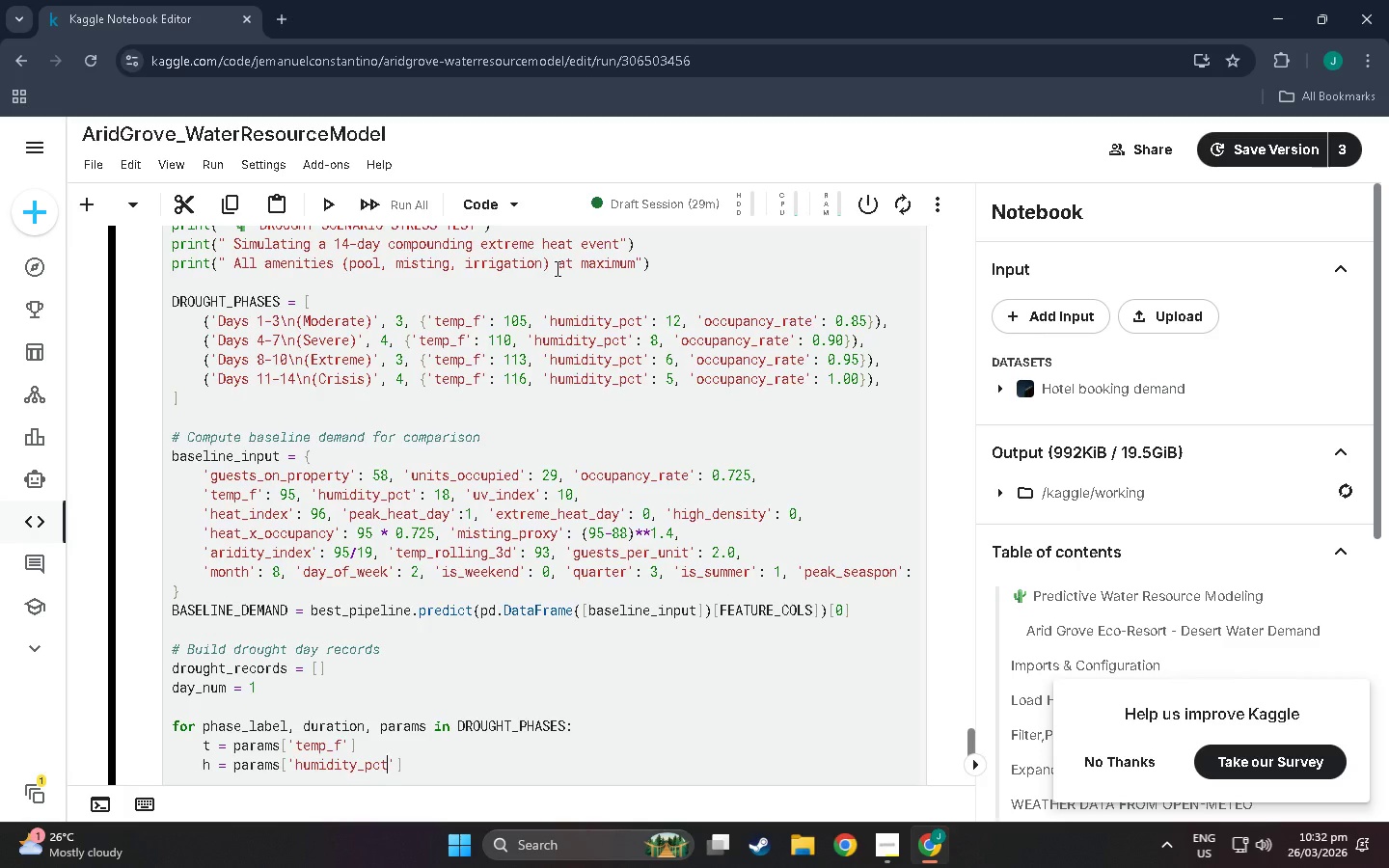 
key(ArrowRight)
 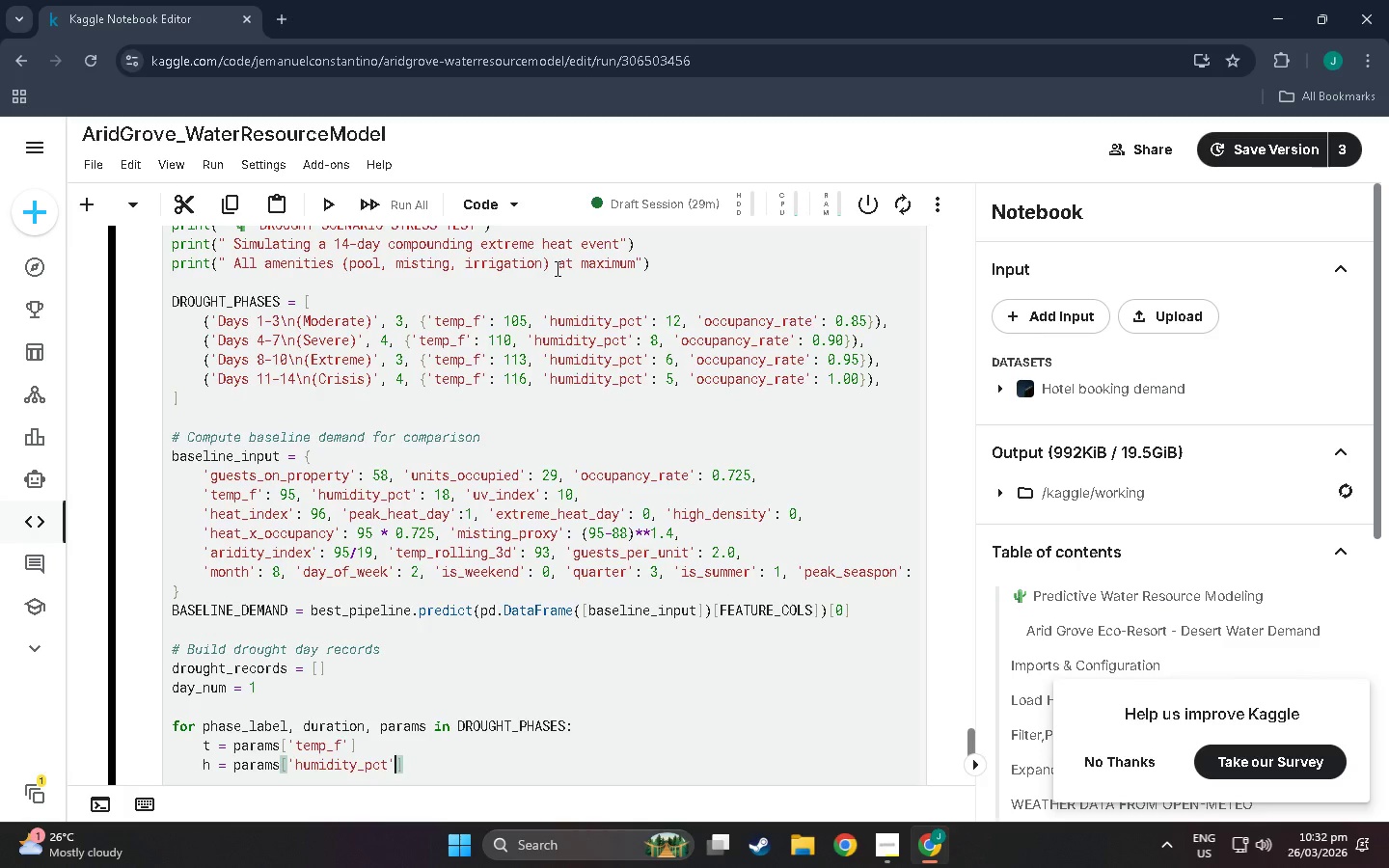 
key(ArrowRight)
 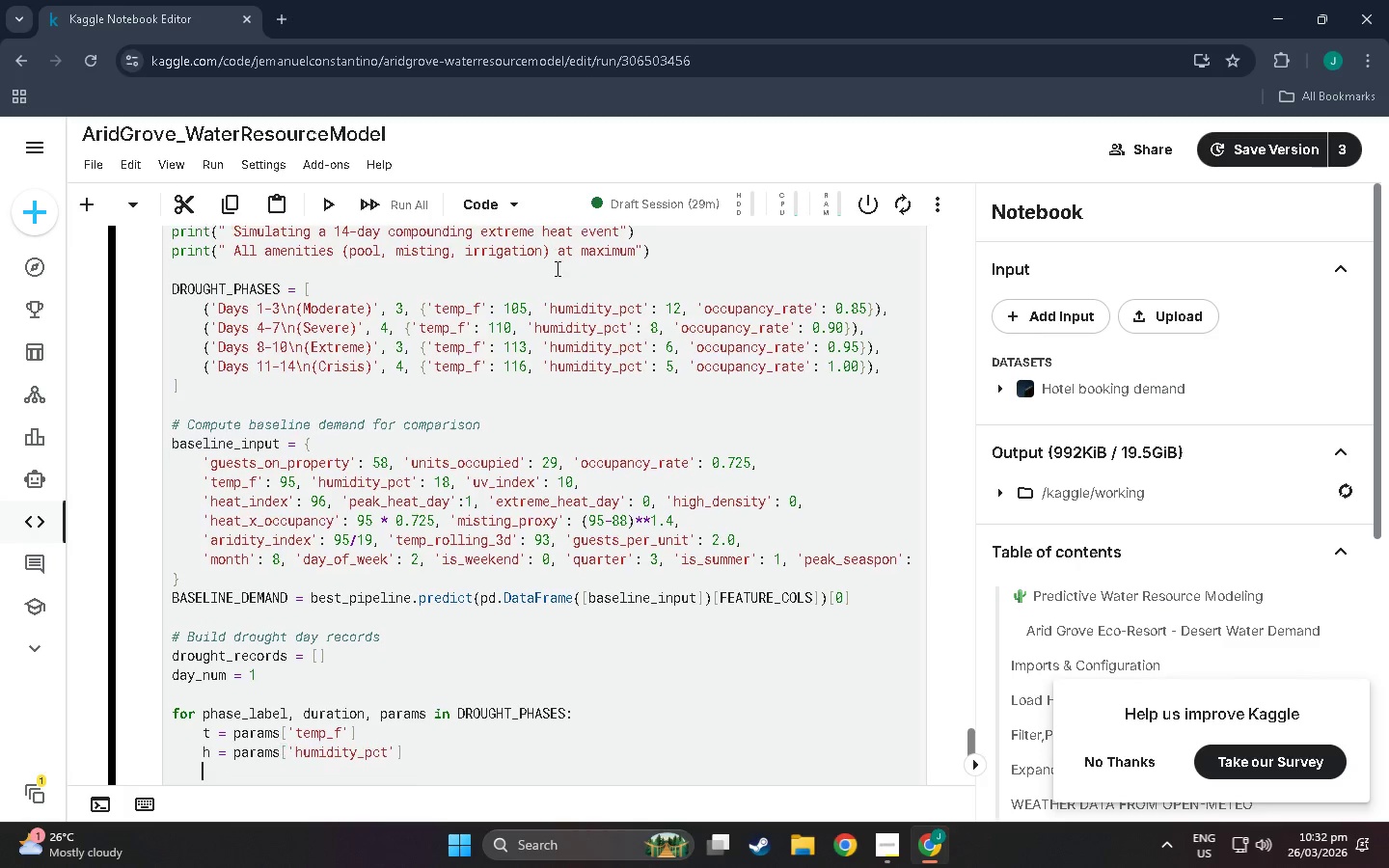 
key(Enter)
 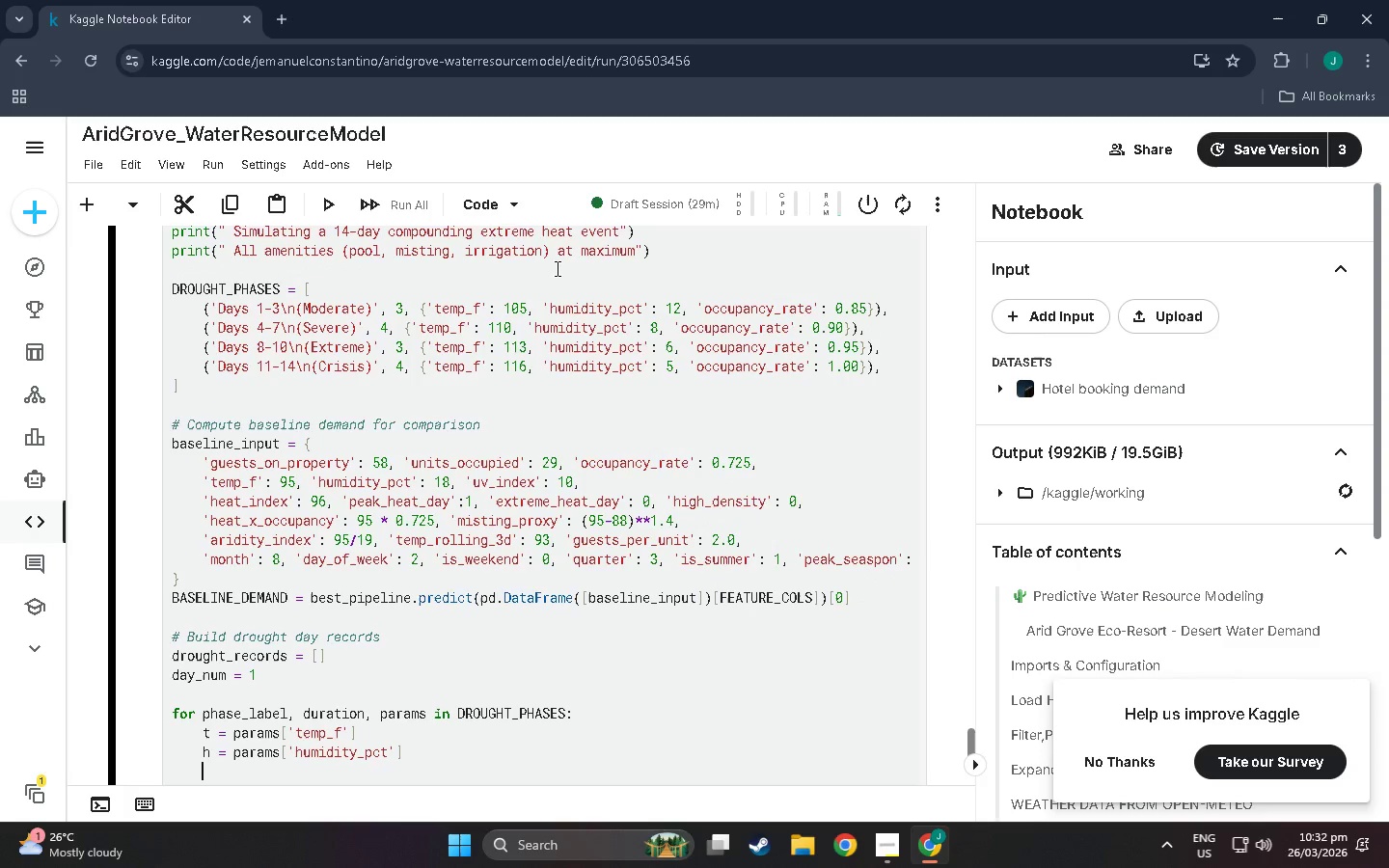 
type(occ= params [''')
key(Backspace)
key(Backspace)
key(Backspace)
key(Backspace)
key(Backspace)
type([')
 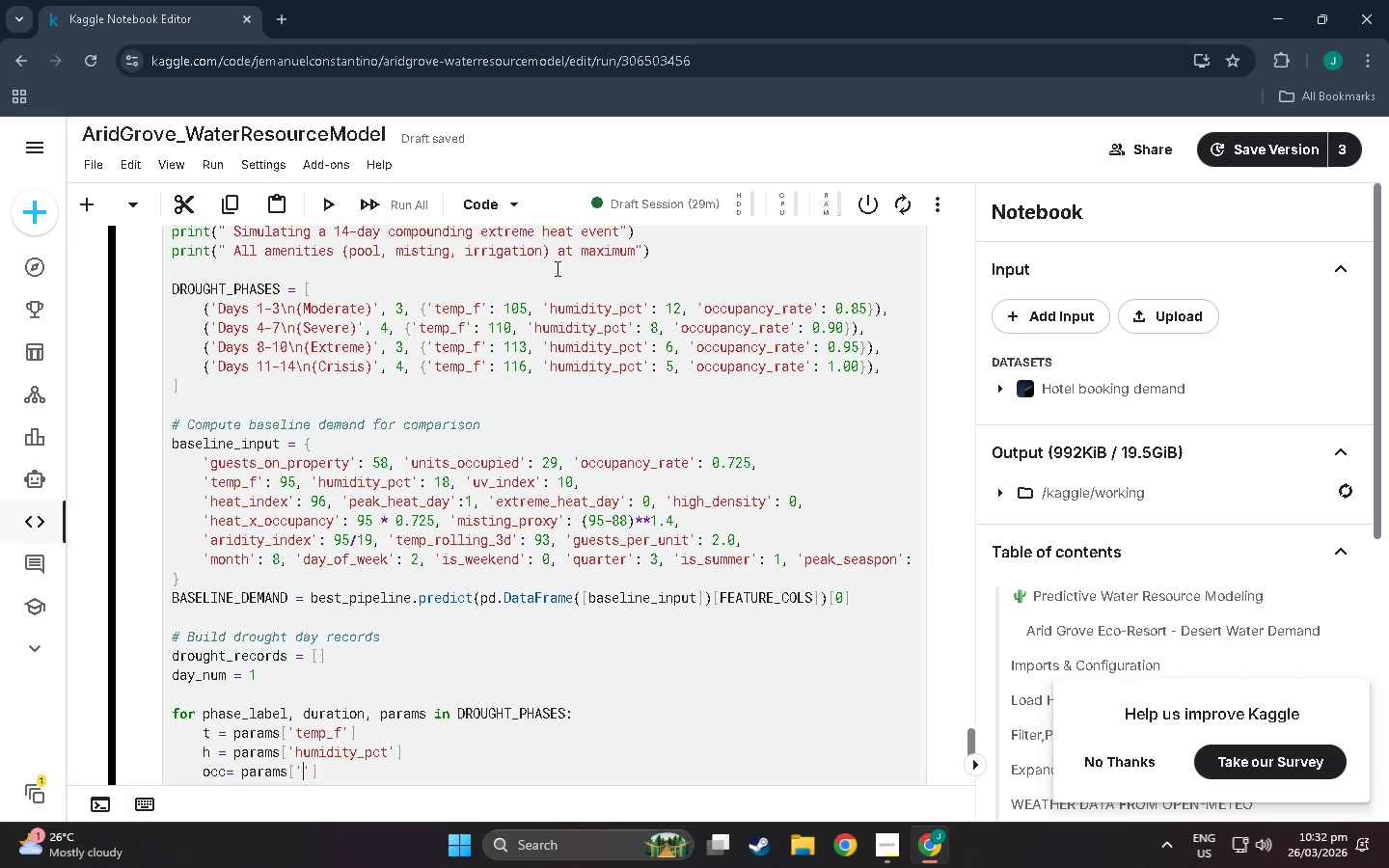 
wait(18.81)
 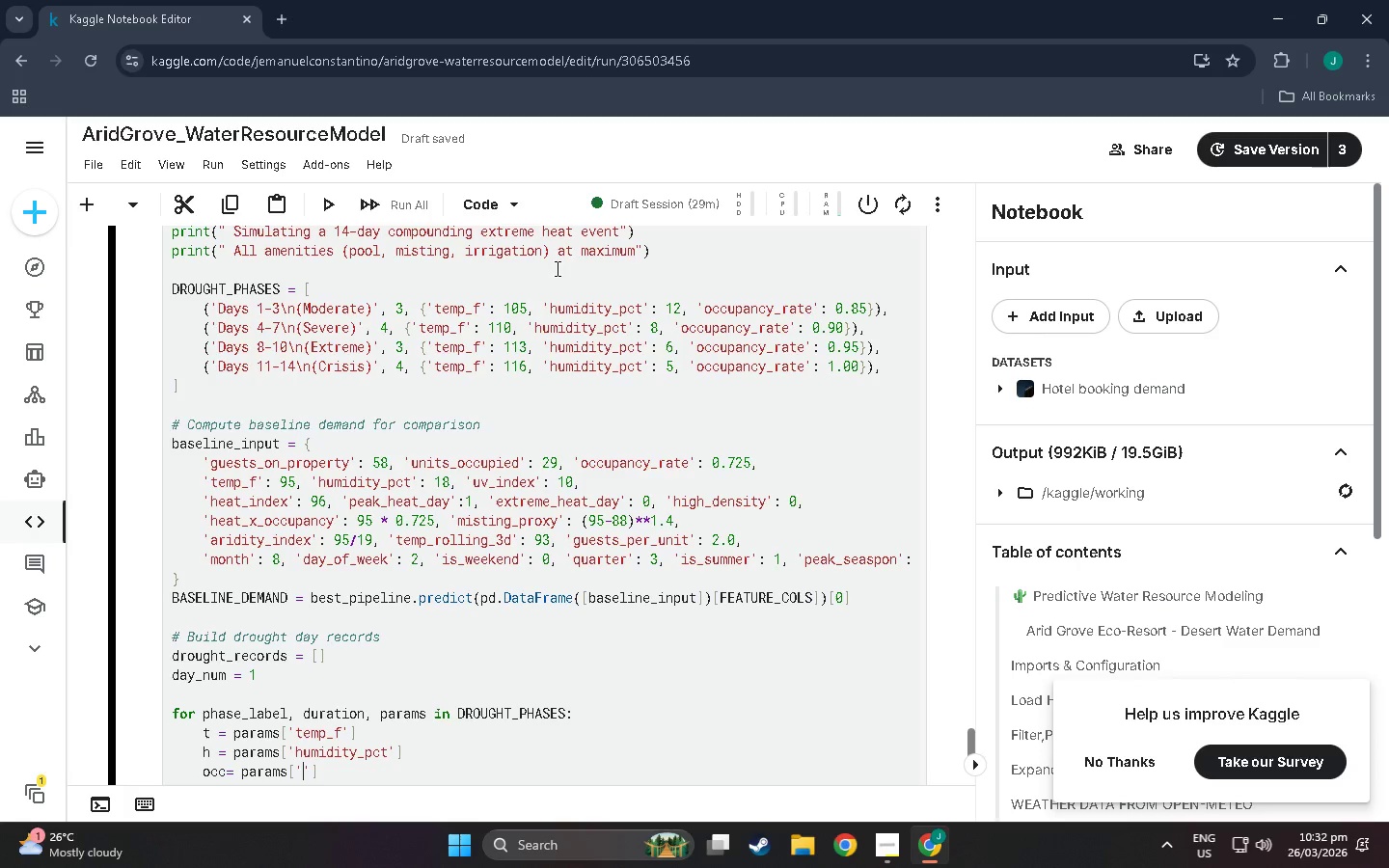 
type(occupancy_rate)
 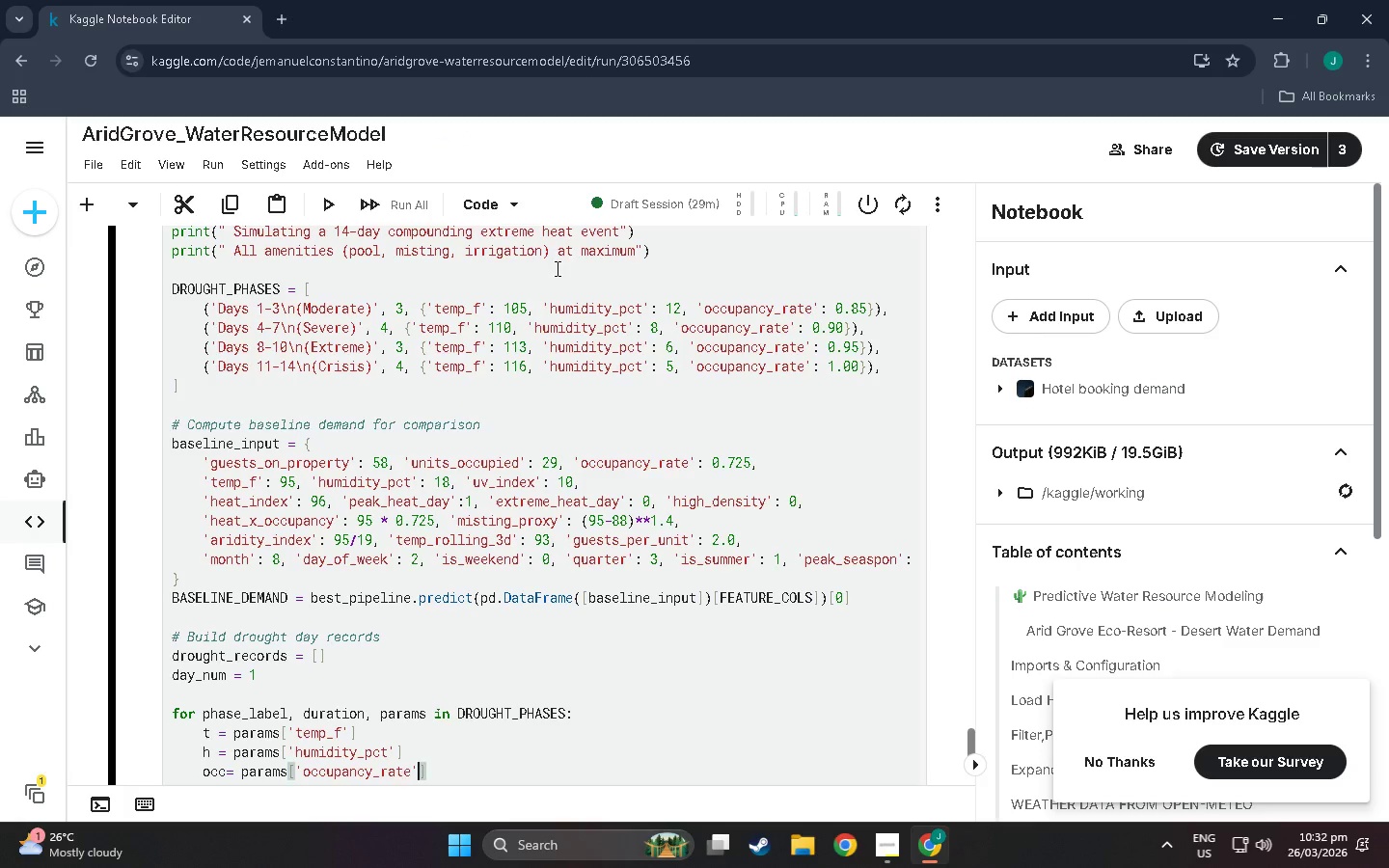 
 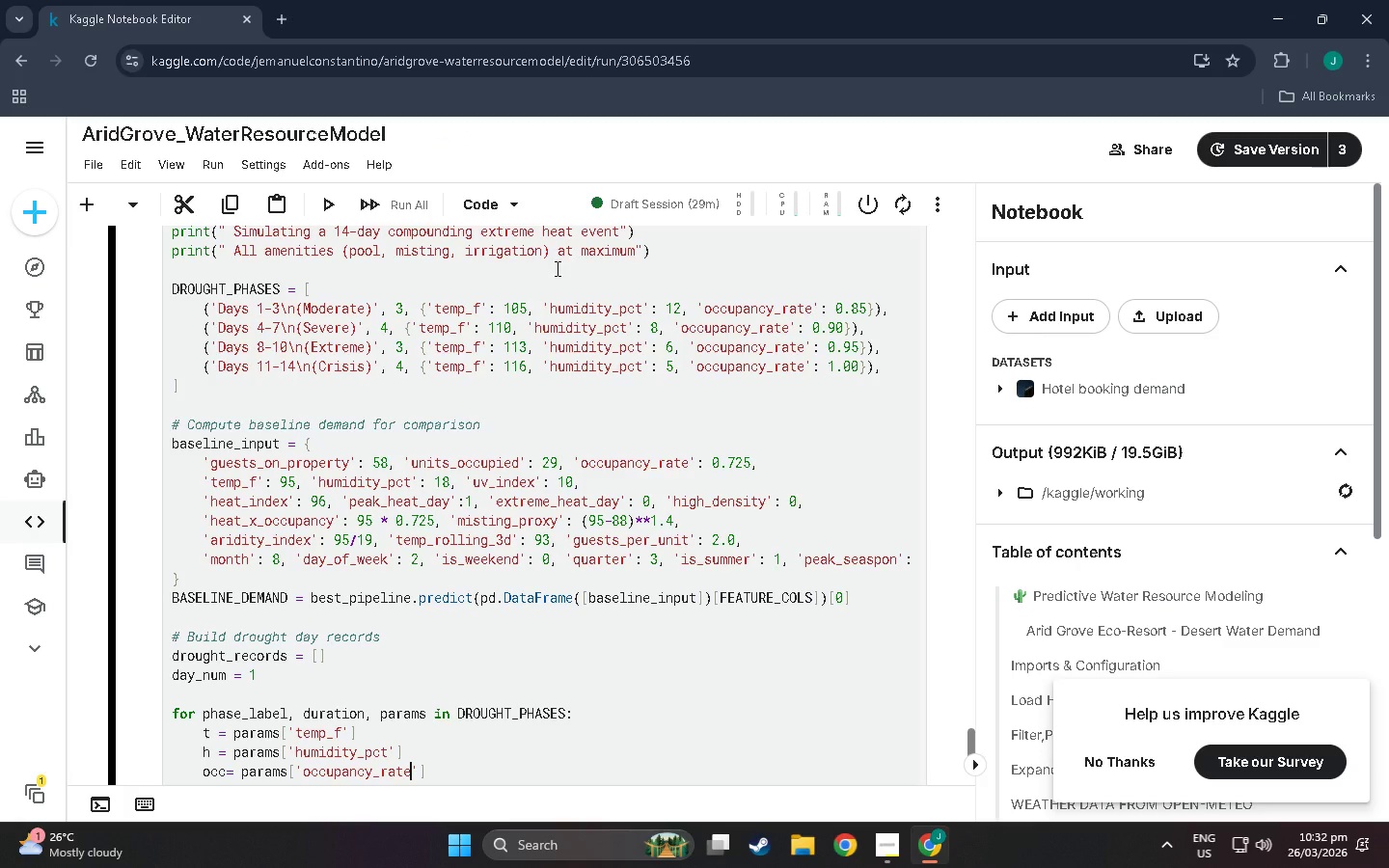 
key(ArrowRight)
 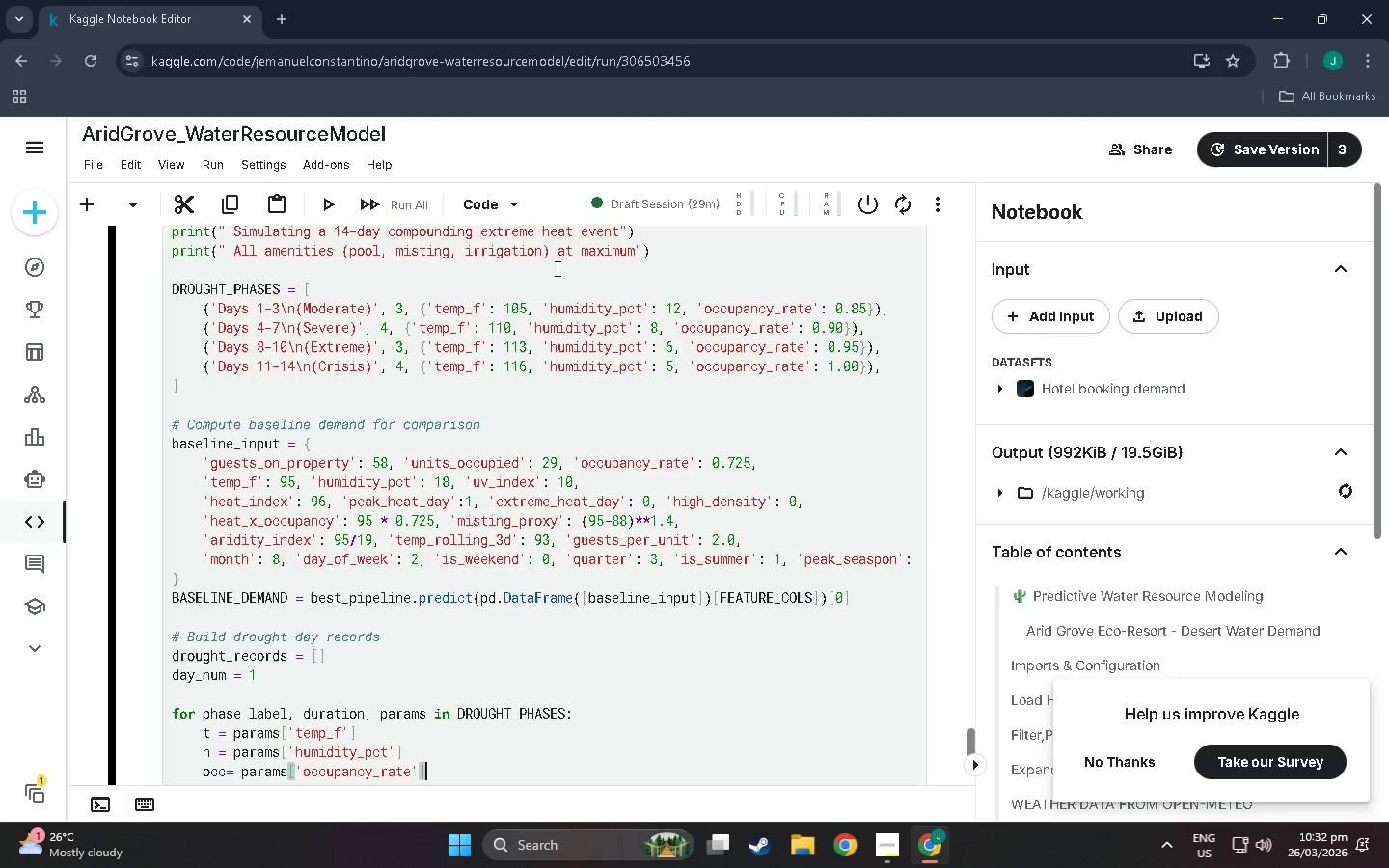 
key(ArrowRight)
 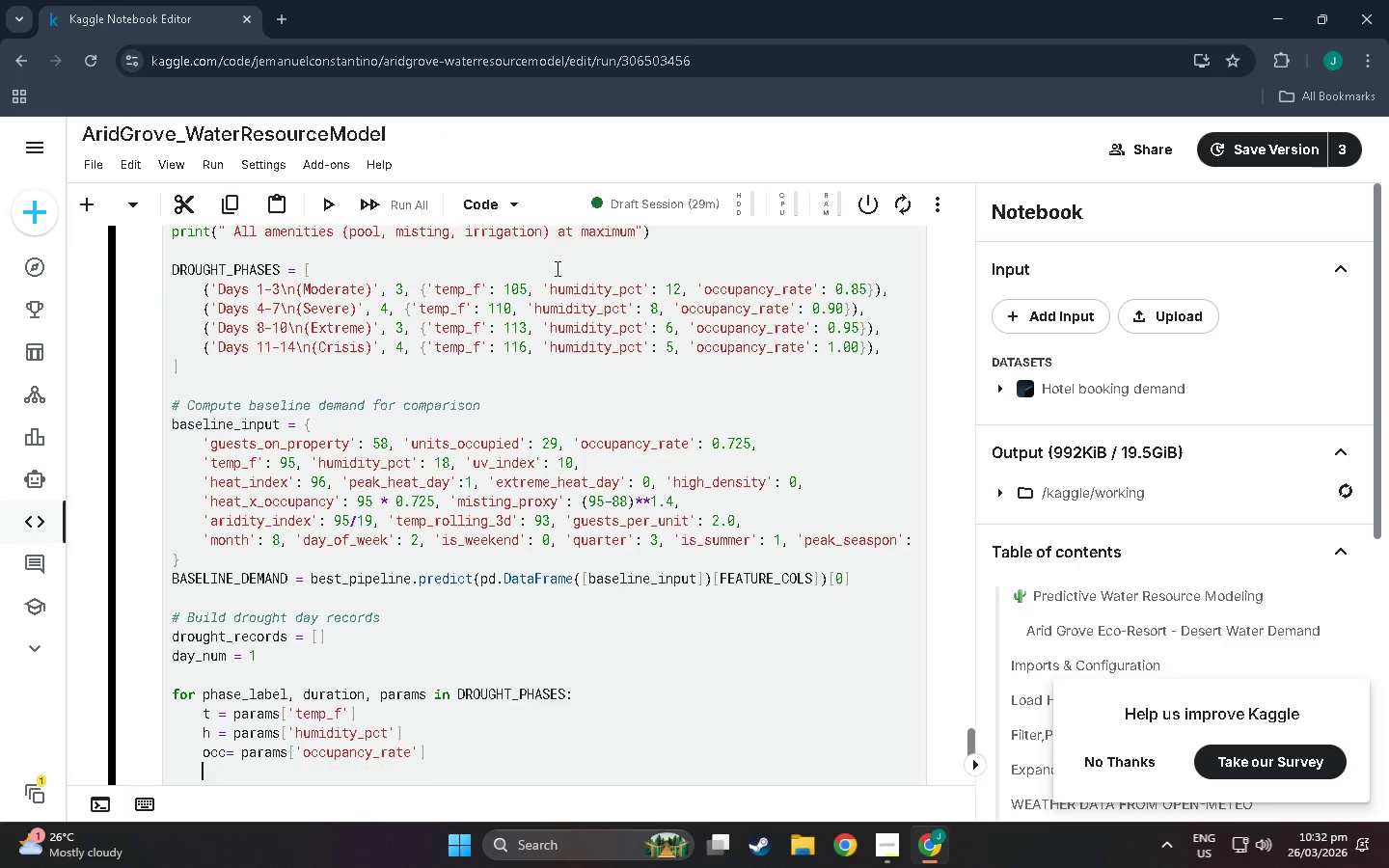 
key(Enter)
 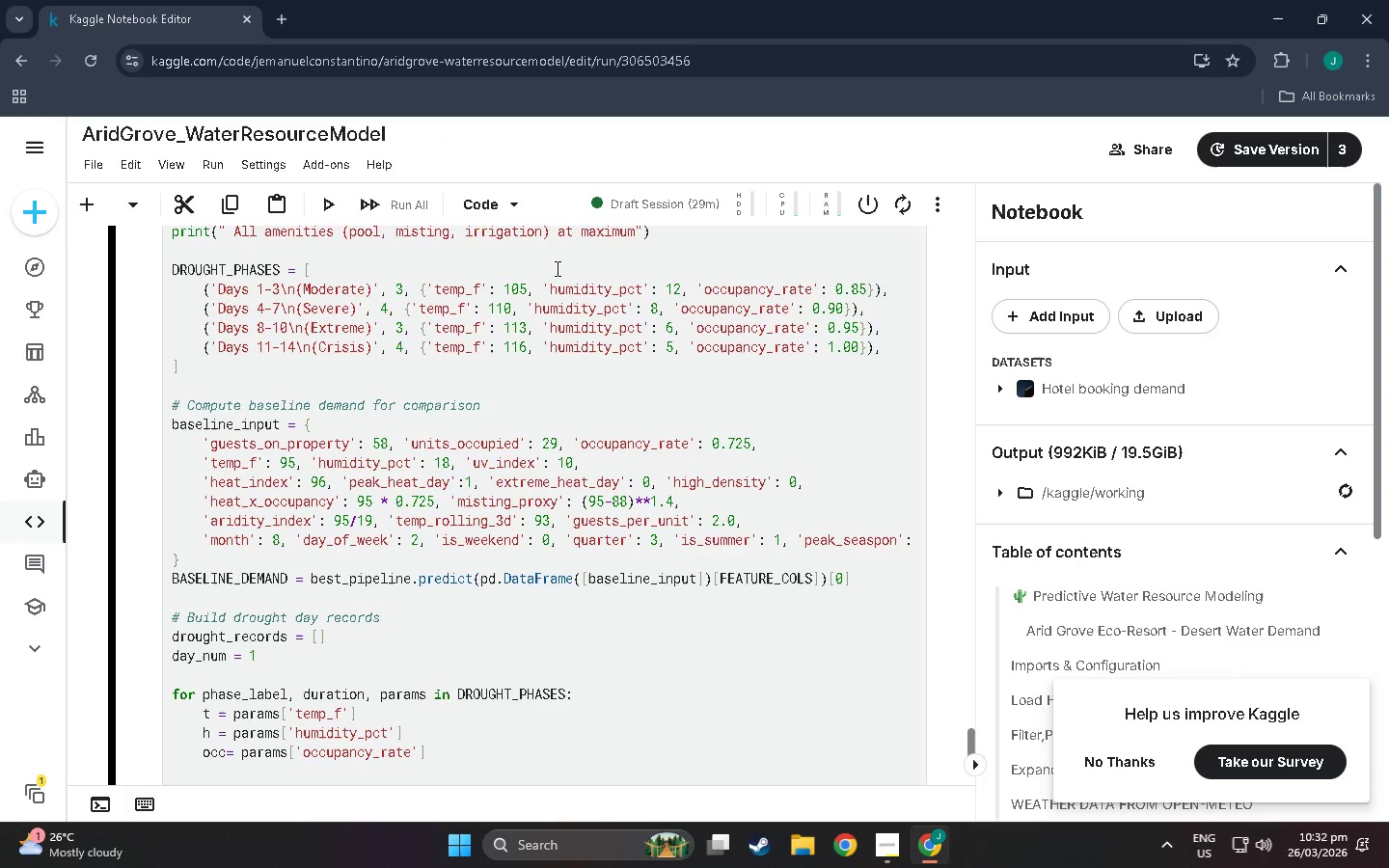 
type(gui)
key(Backspace)
type(ests=)
key(Backspace)
type( =  int)
 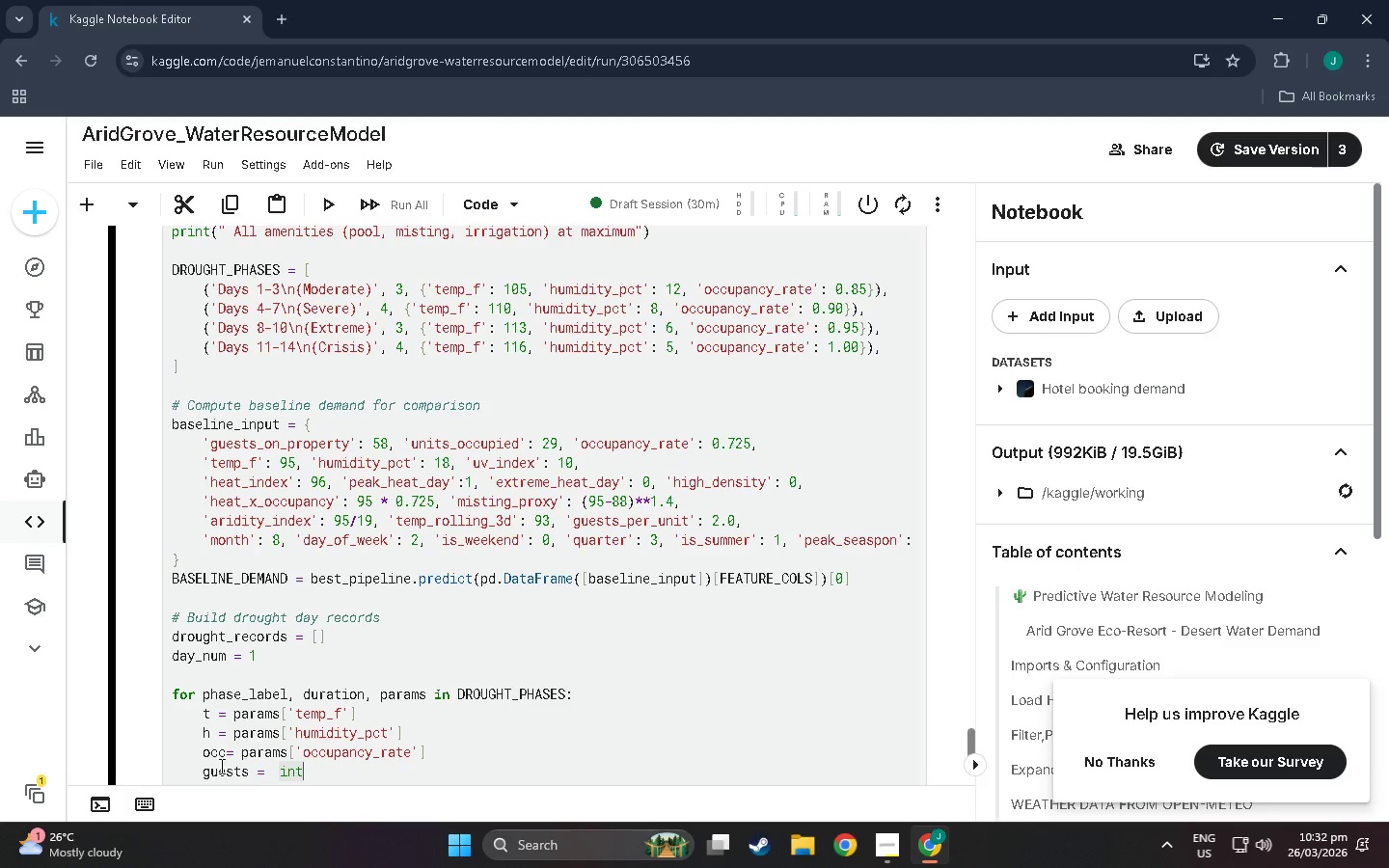 
key(Space)
 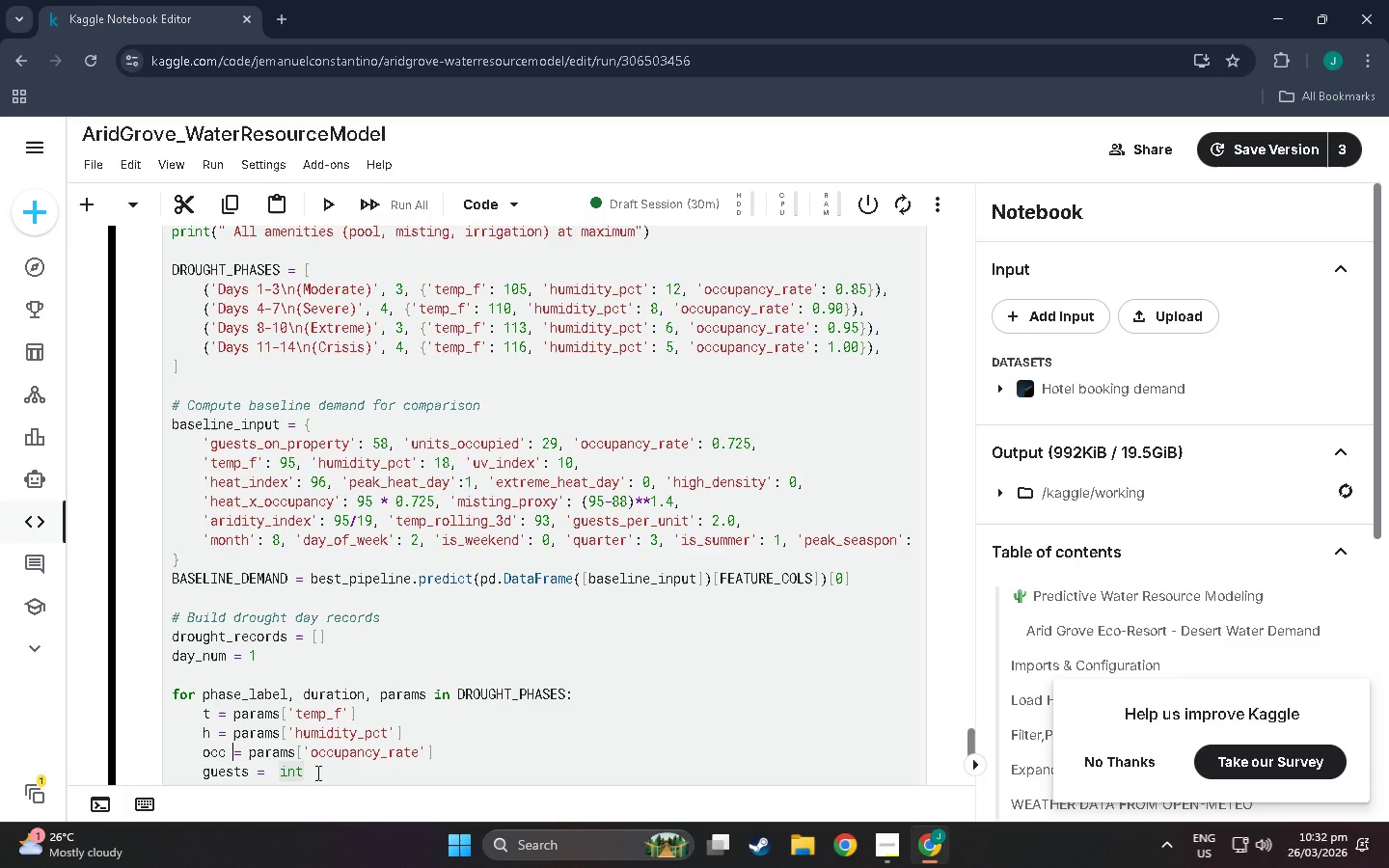 
left_click([317, 775])
 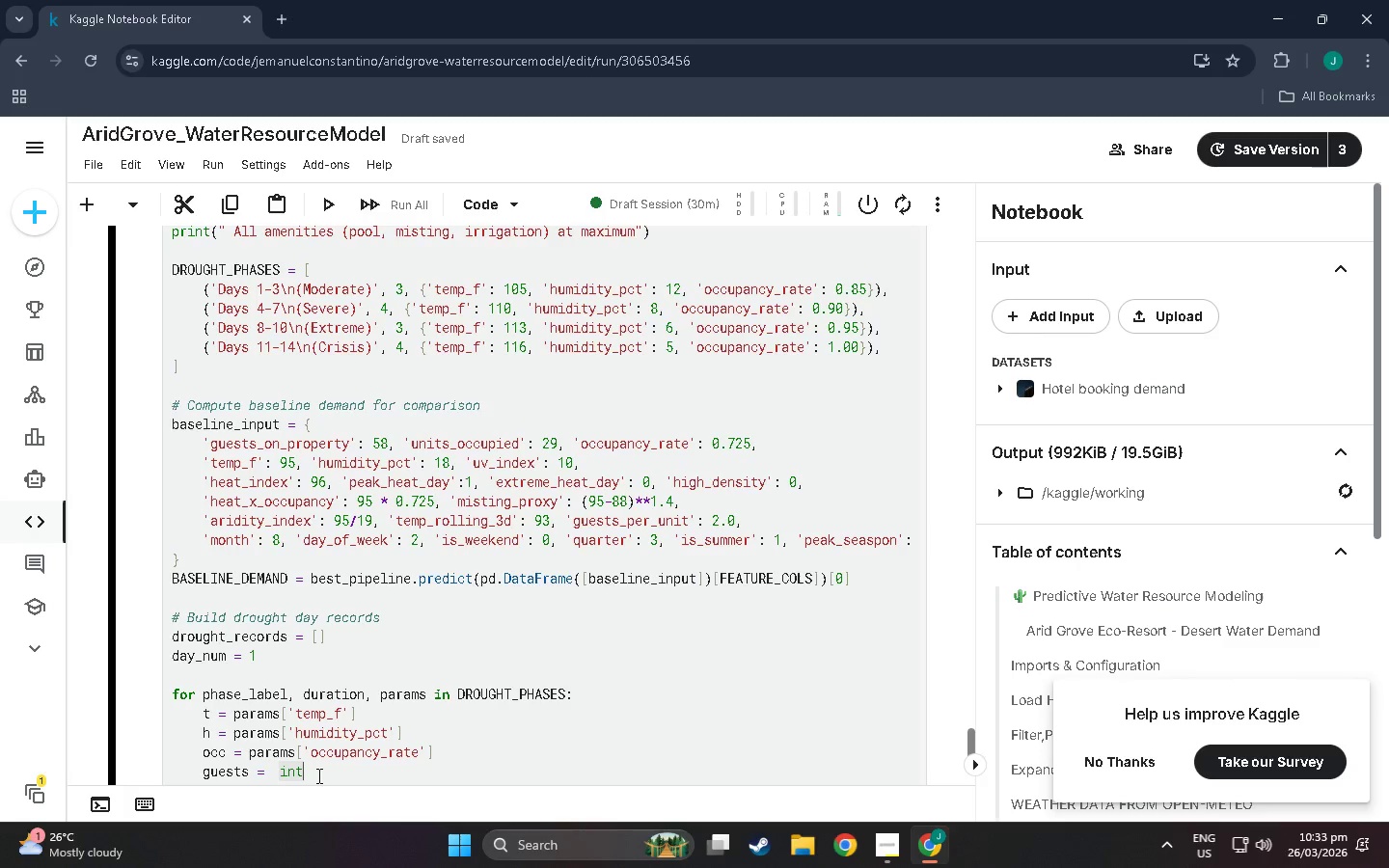 
wait(8.75)
 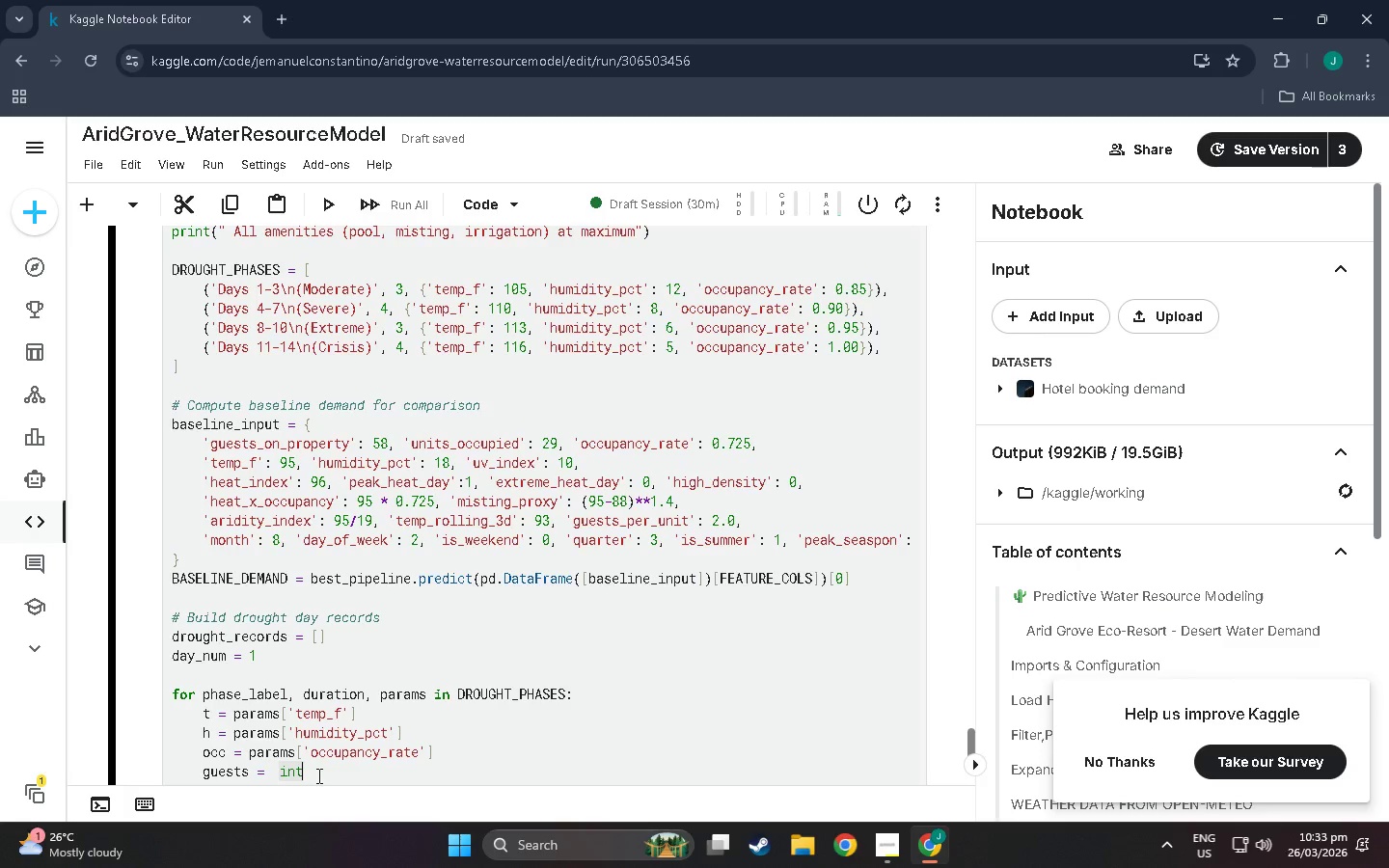 
type((occ * max-guests)
 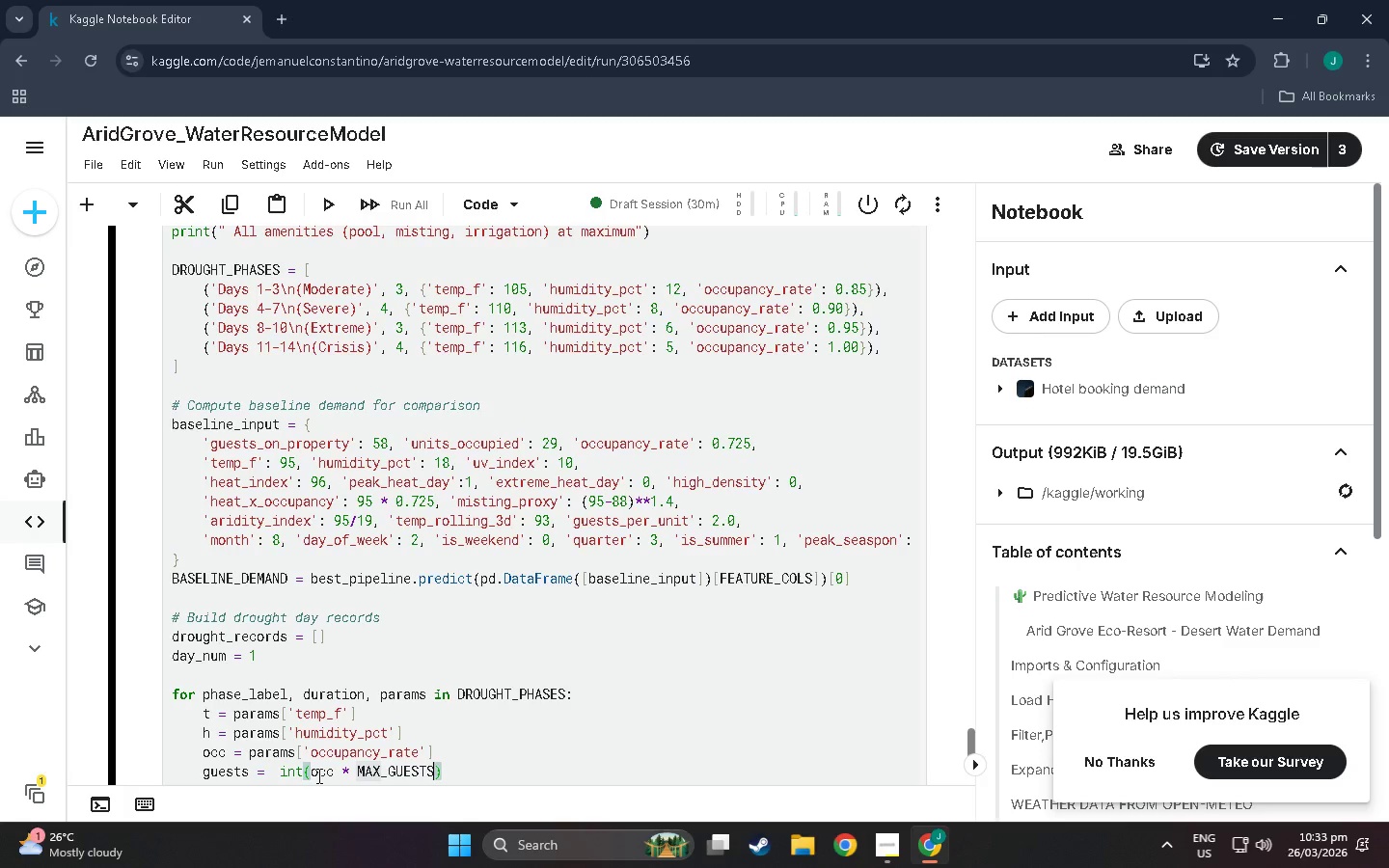 
wait(9.63)
 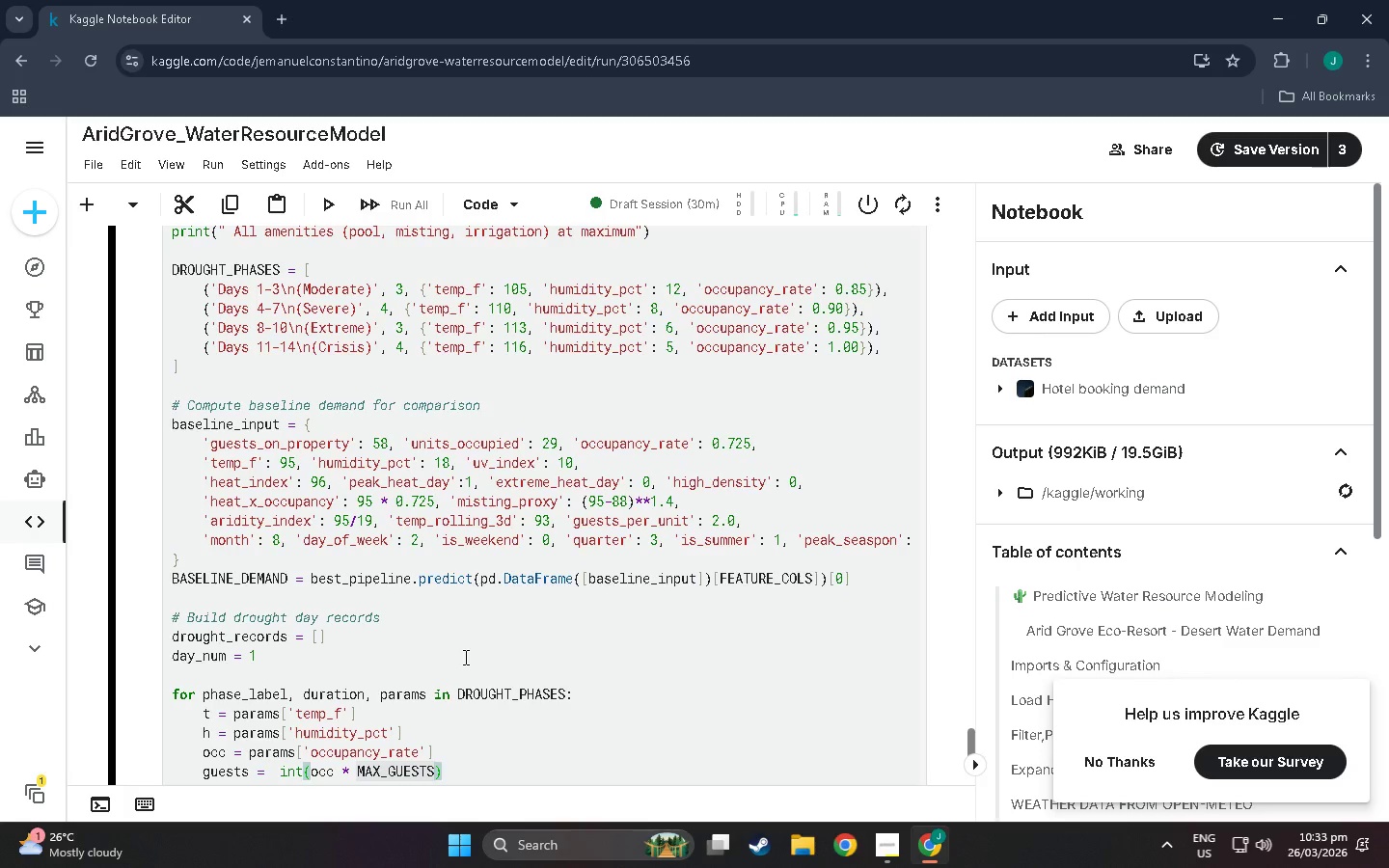 
mouse_move([493, 862])
 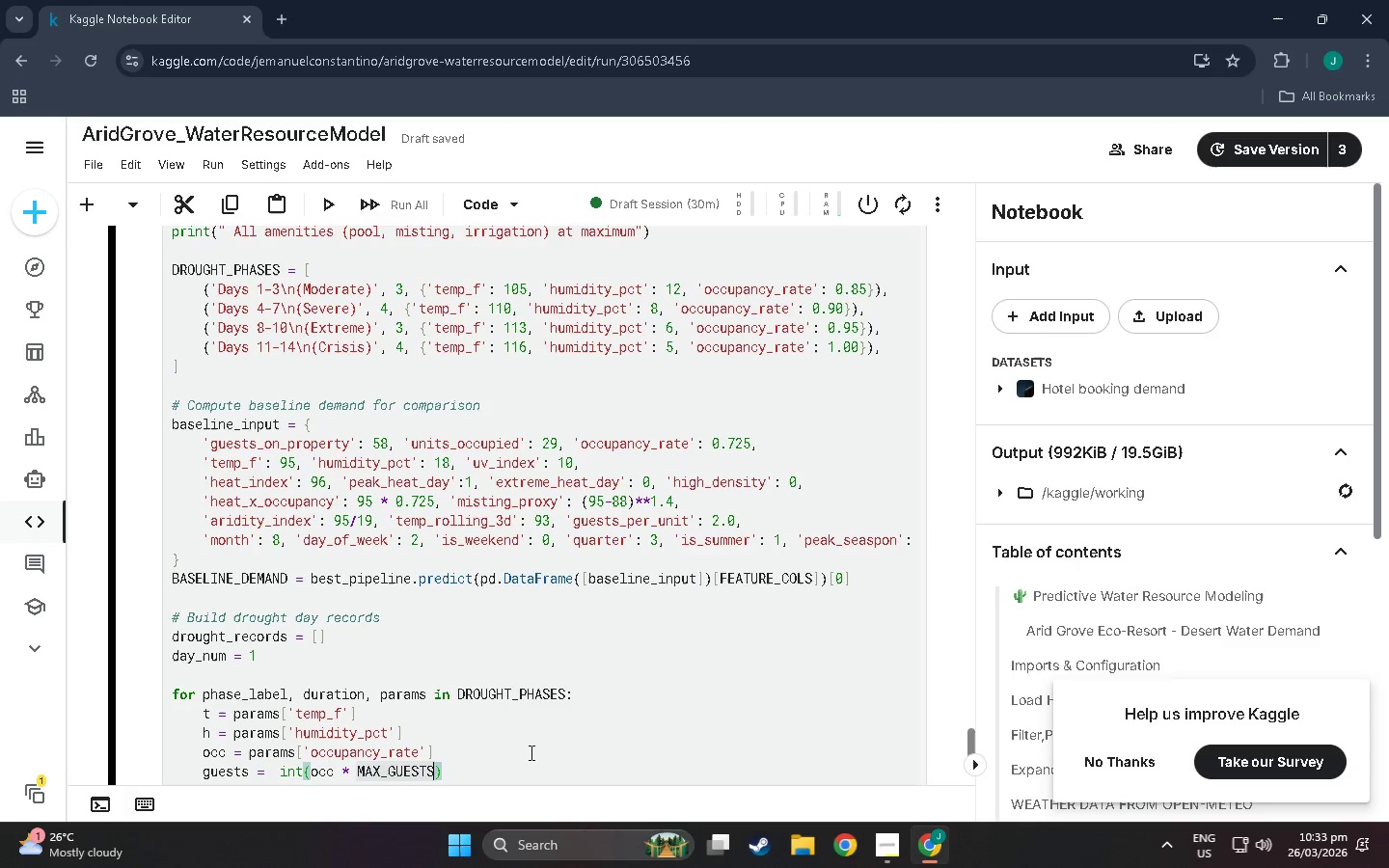 
wait(10.64)
 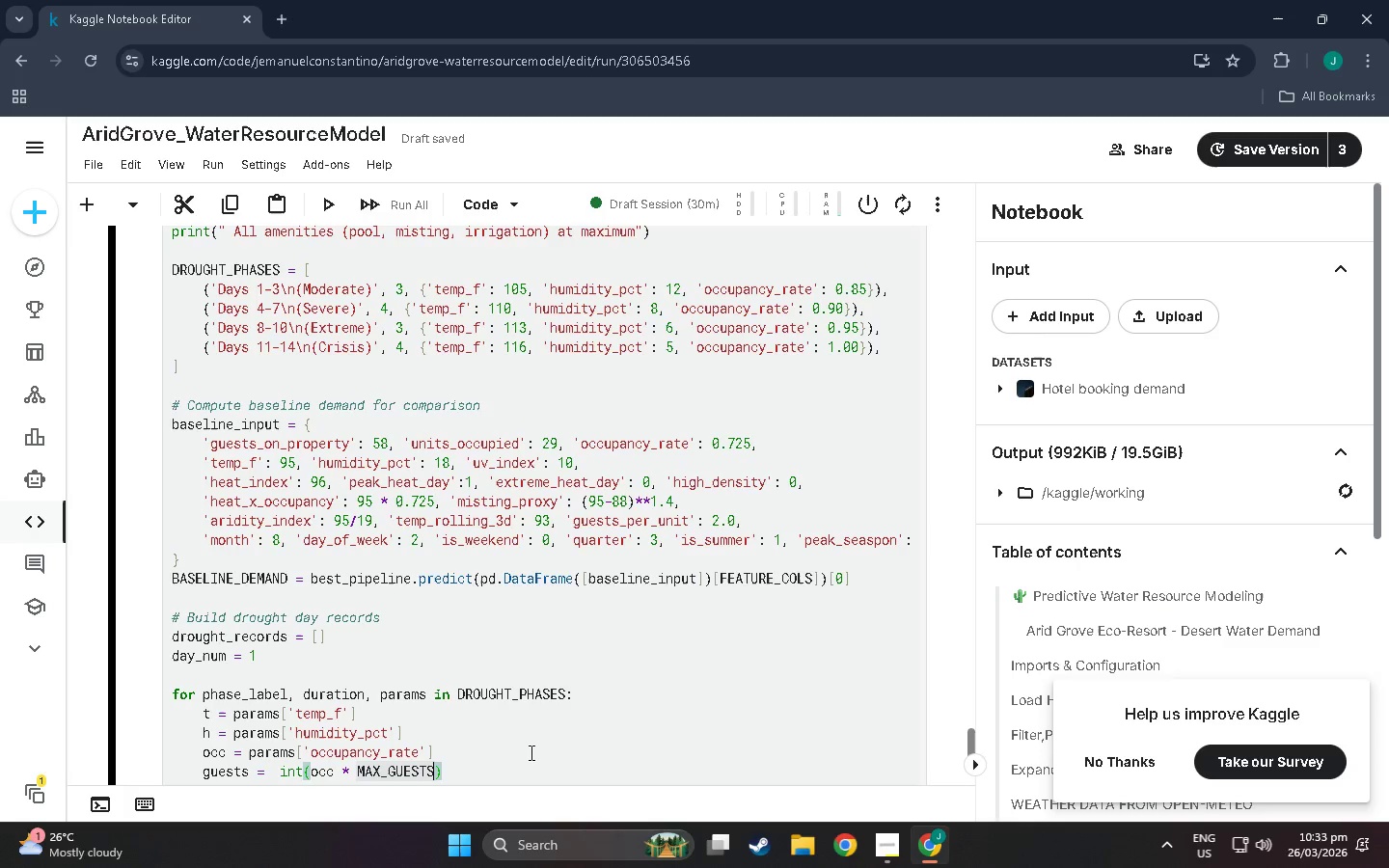 
scroll: coordinate [559, 761], scroll_direction: down, amount: 3.0
 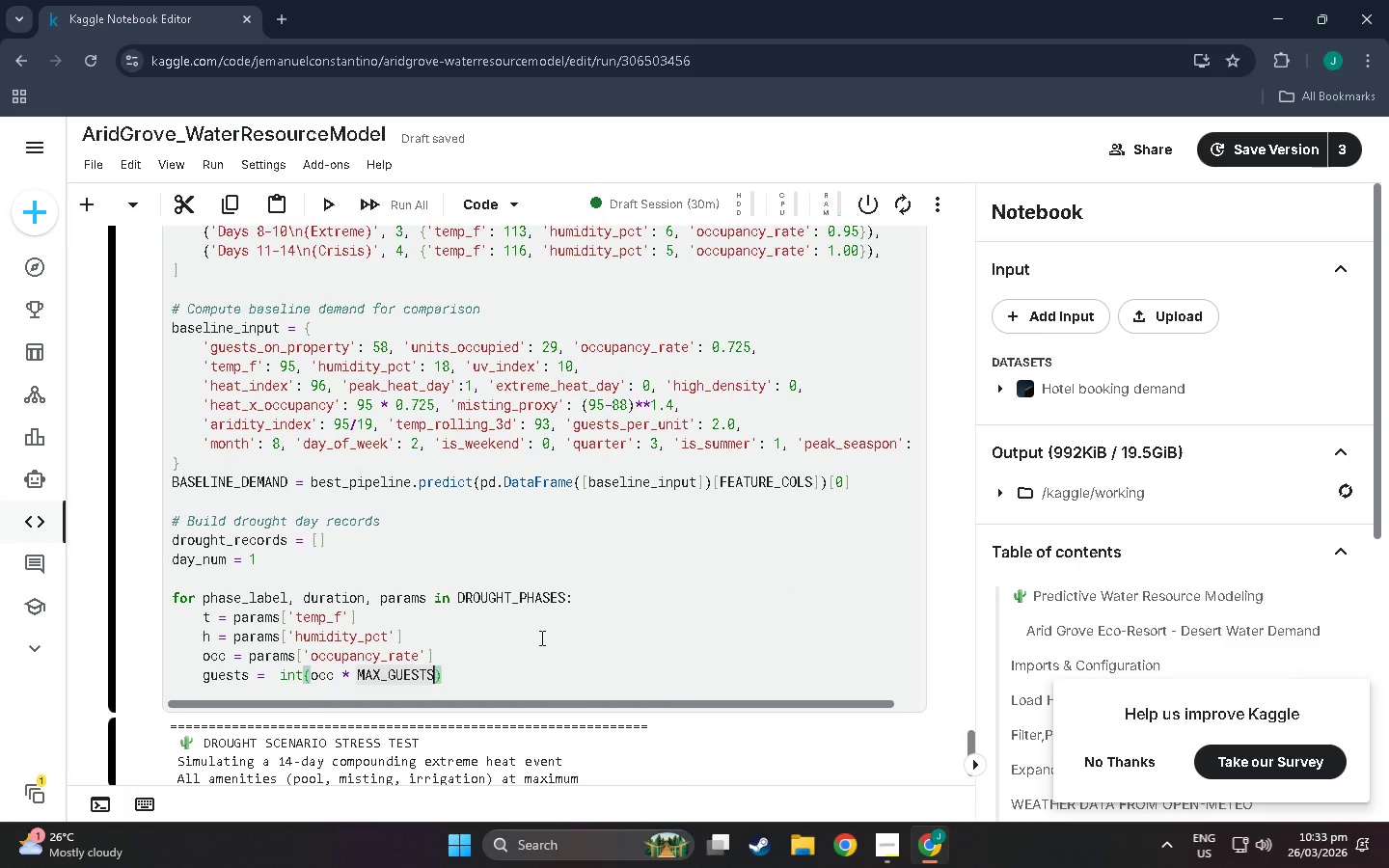 
left_click([449, 679])
 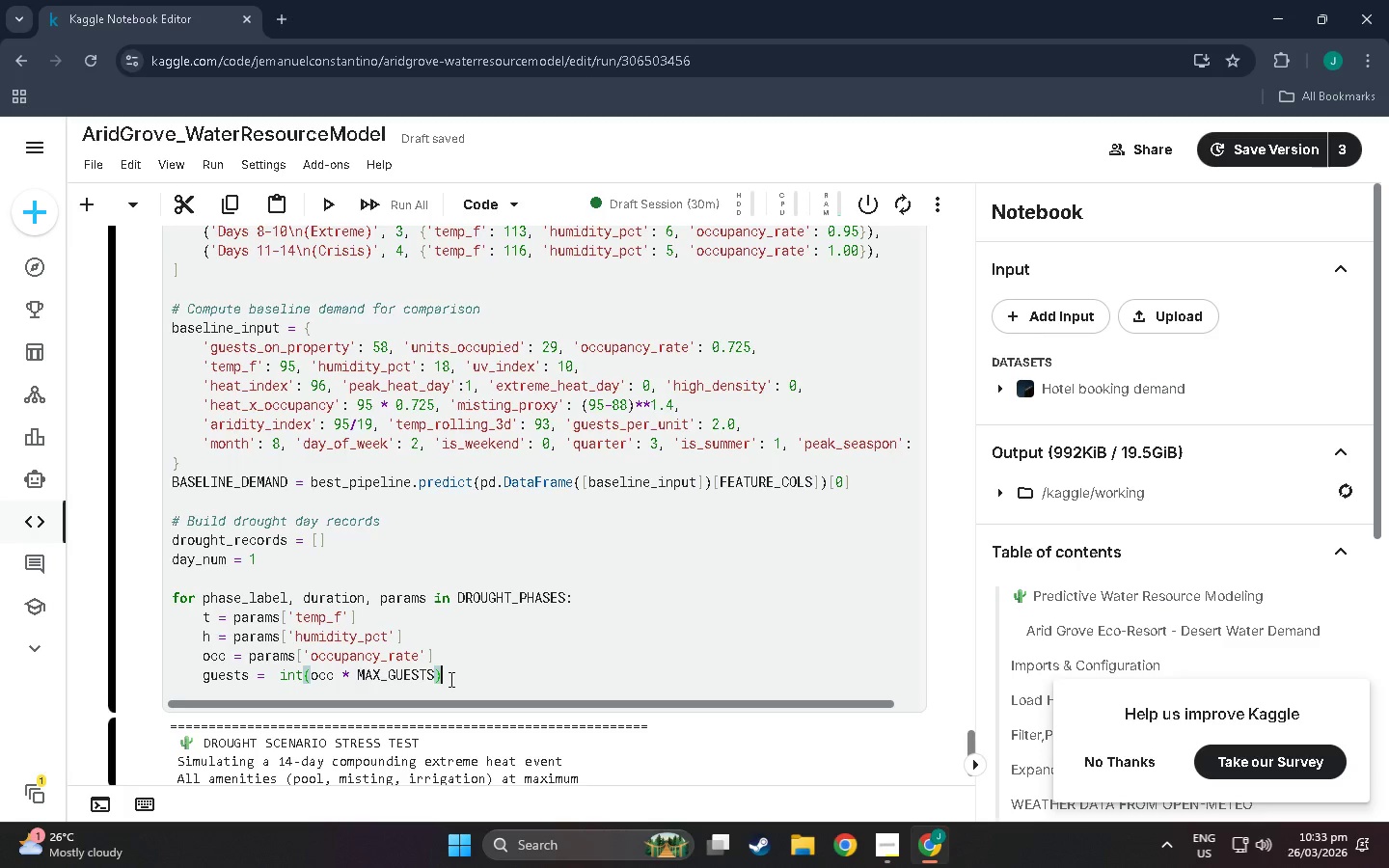 
key(NumpadEnter)
type(units =)
key(Backspace)
type( = int()
 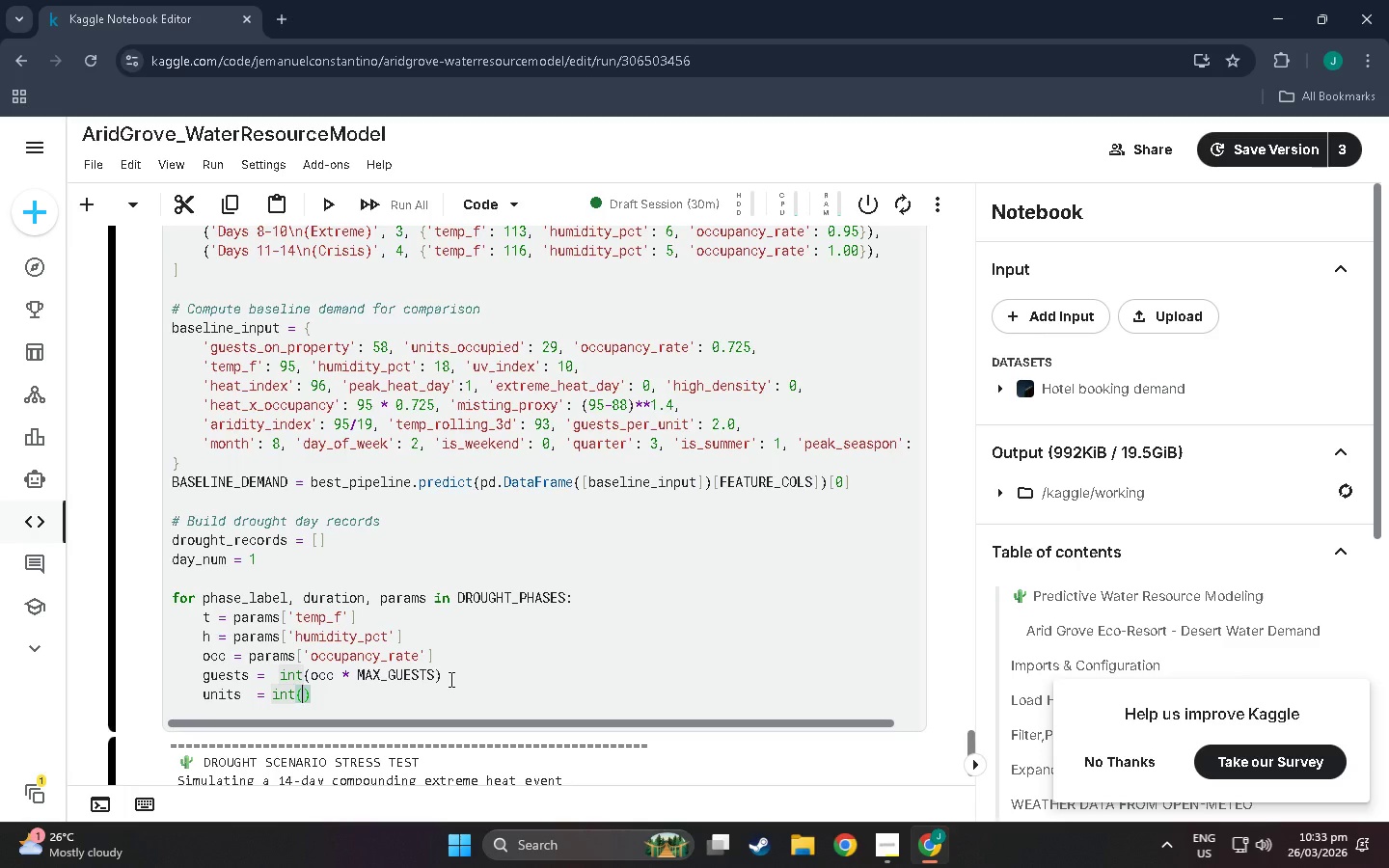 
left_click([280, 670])
 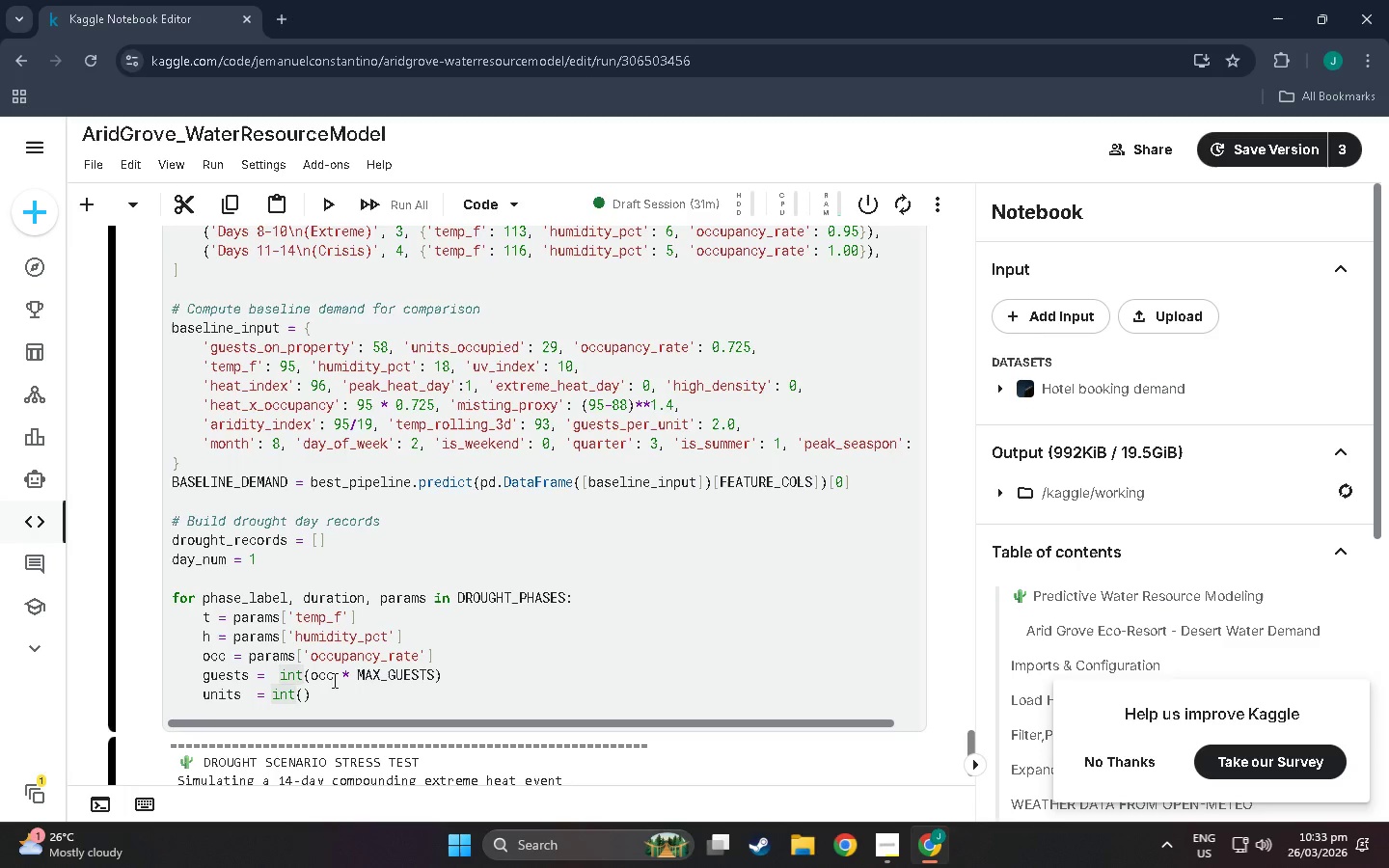 
key(Backspace)
 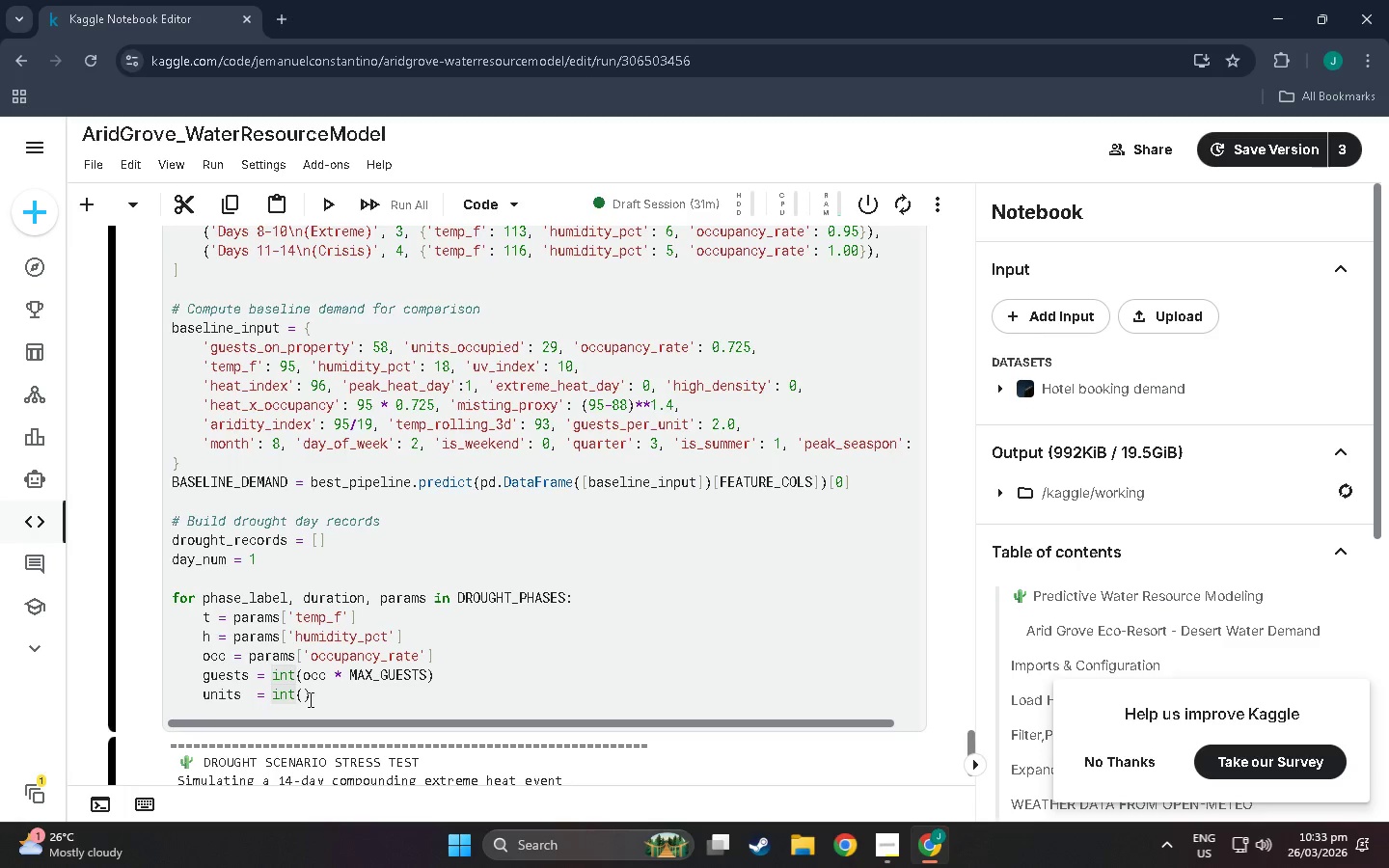 
left_click([299, 698])
 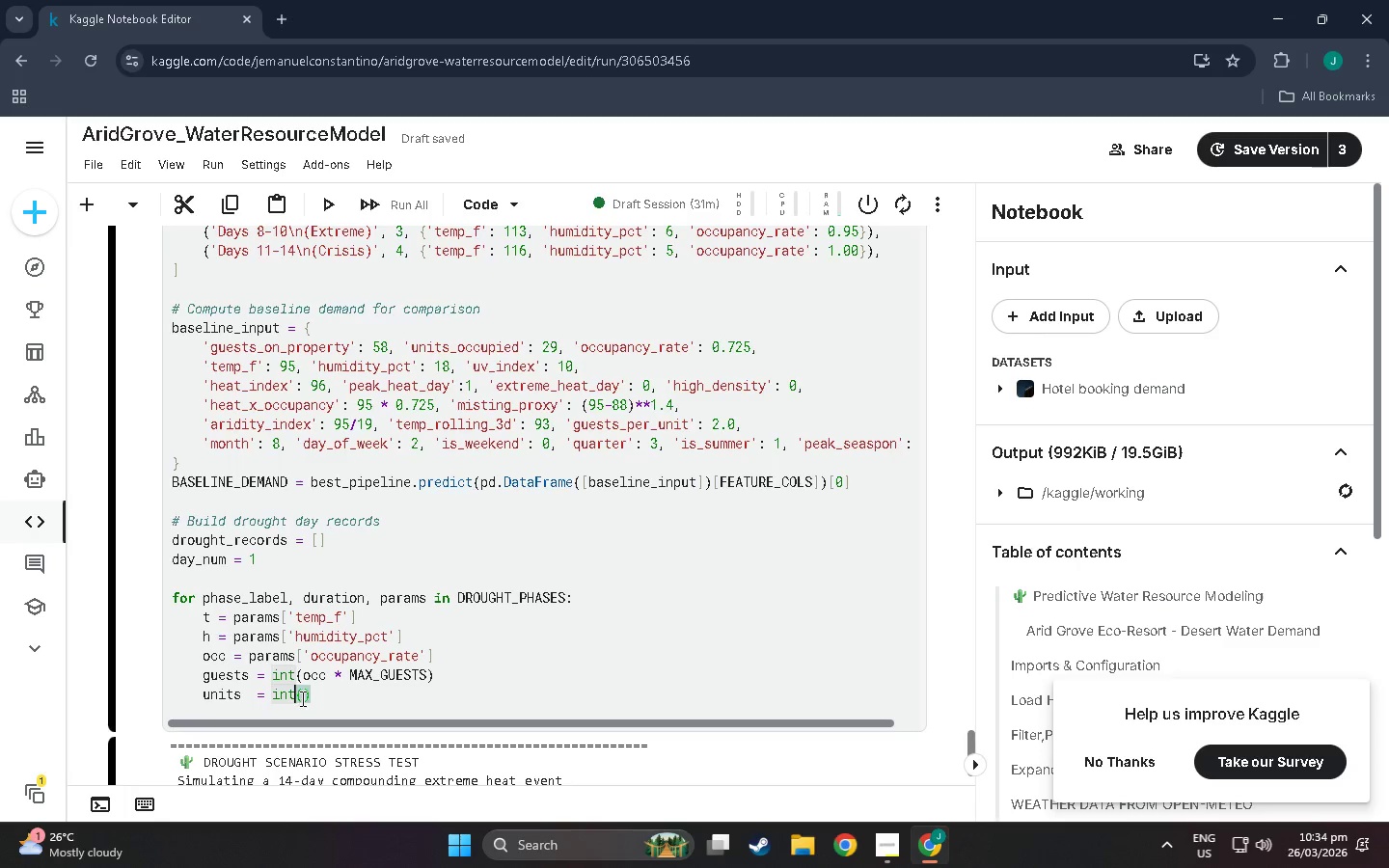 
left_click([301, 698])
 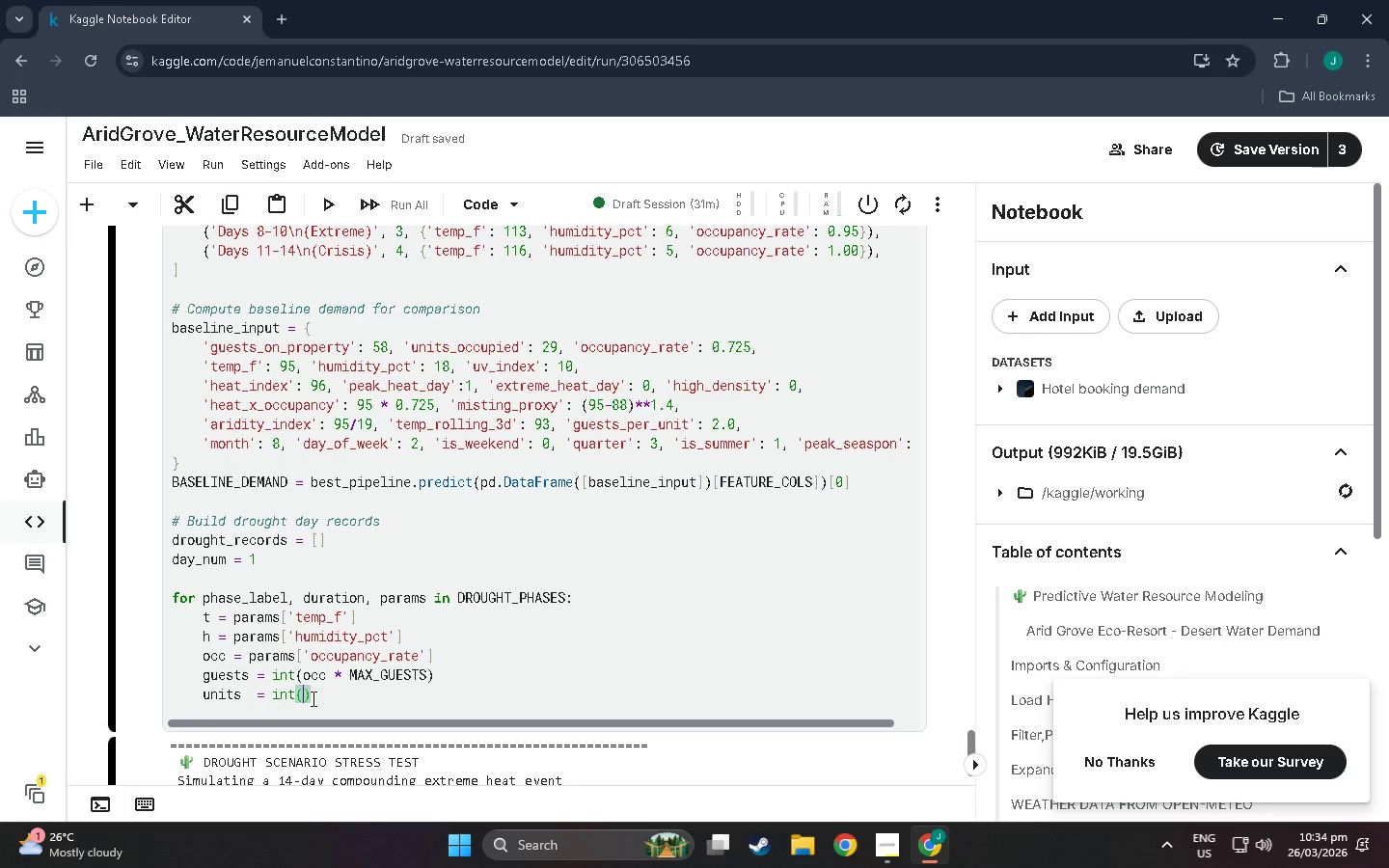 
type(occ *)
 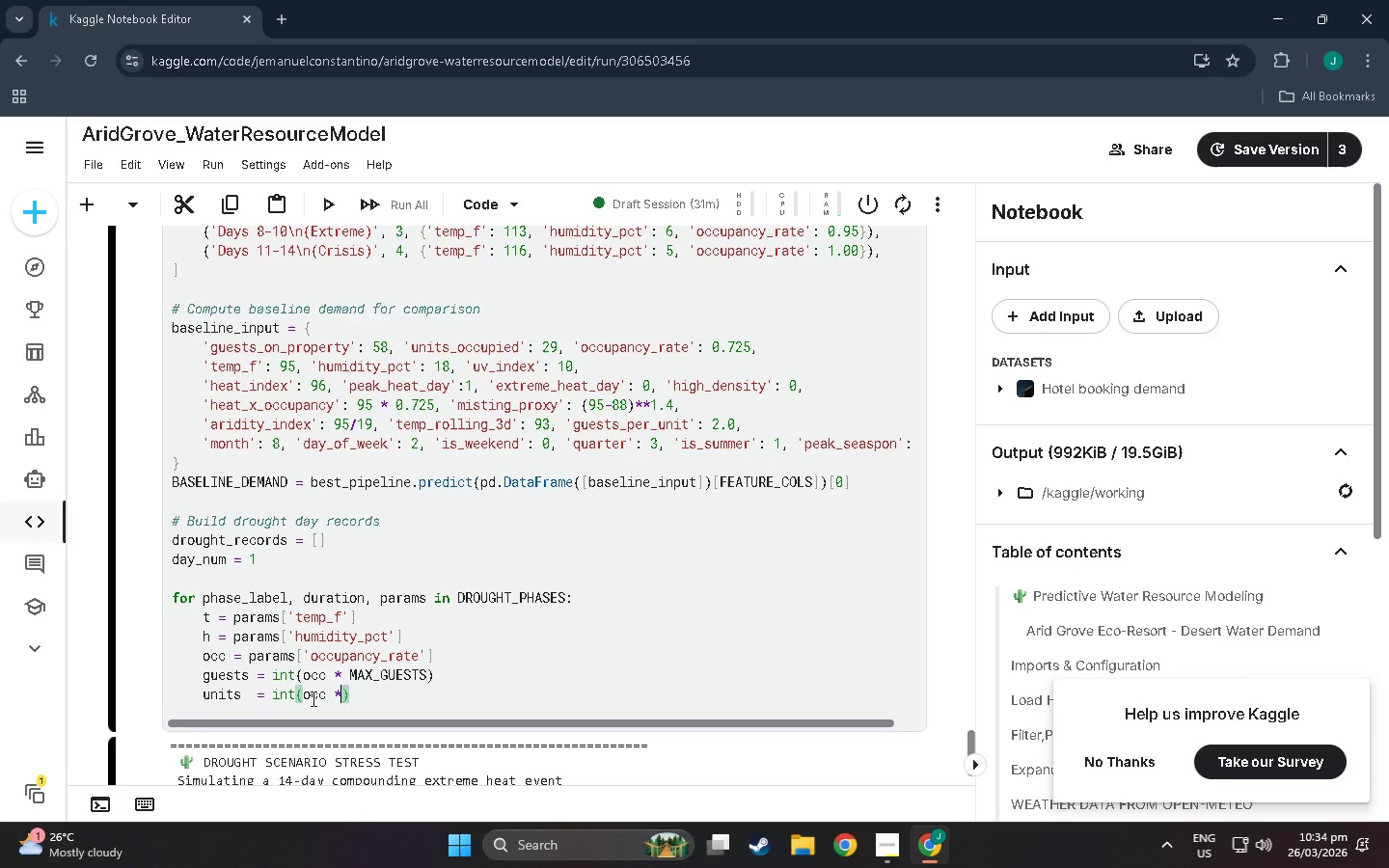 
wait(20.55)
 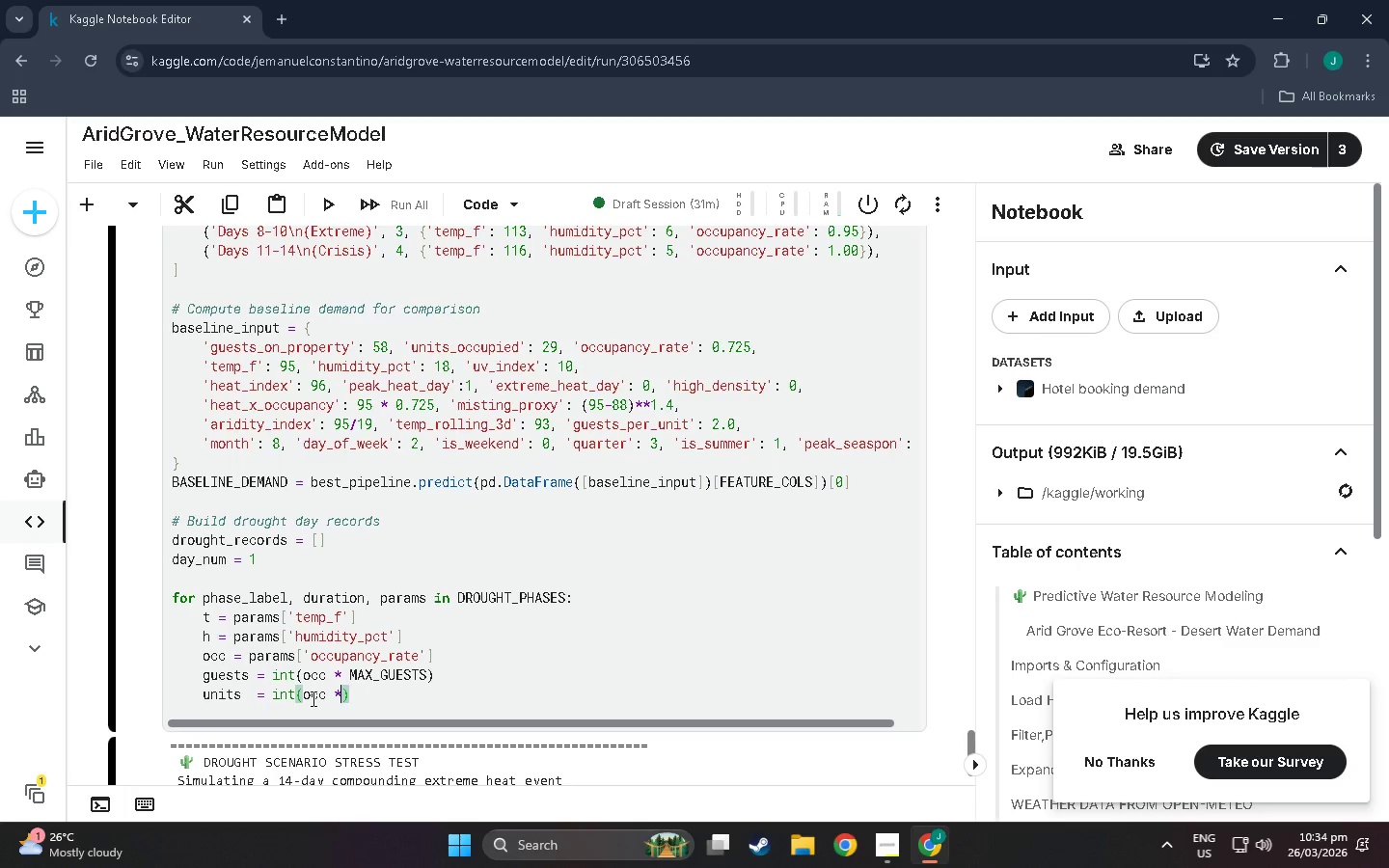 
type( RESORT_UNB)
key(Backspace)
key(Backspace)
type(NITS)
 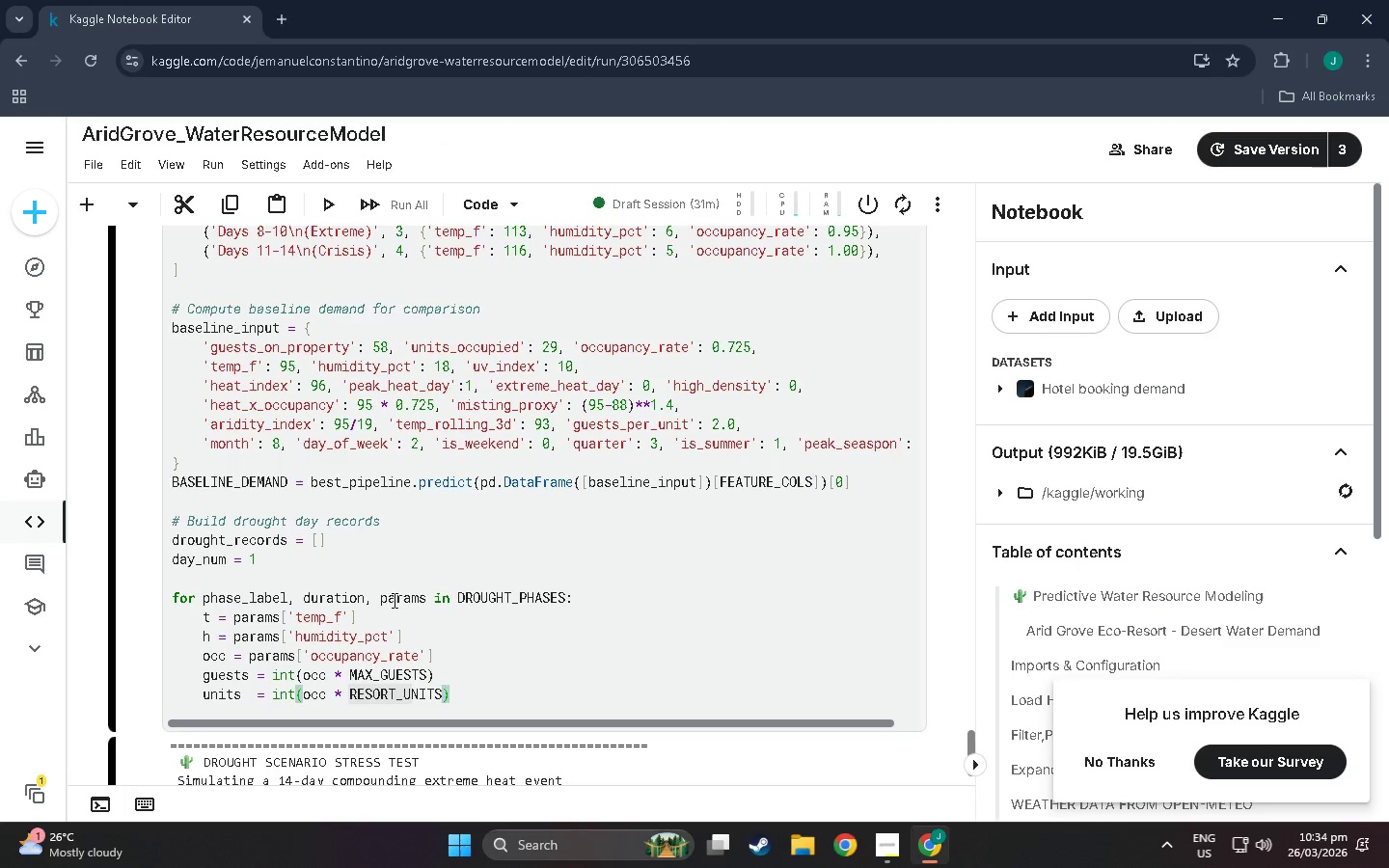 
key(ArrowRight)
 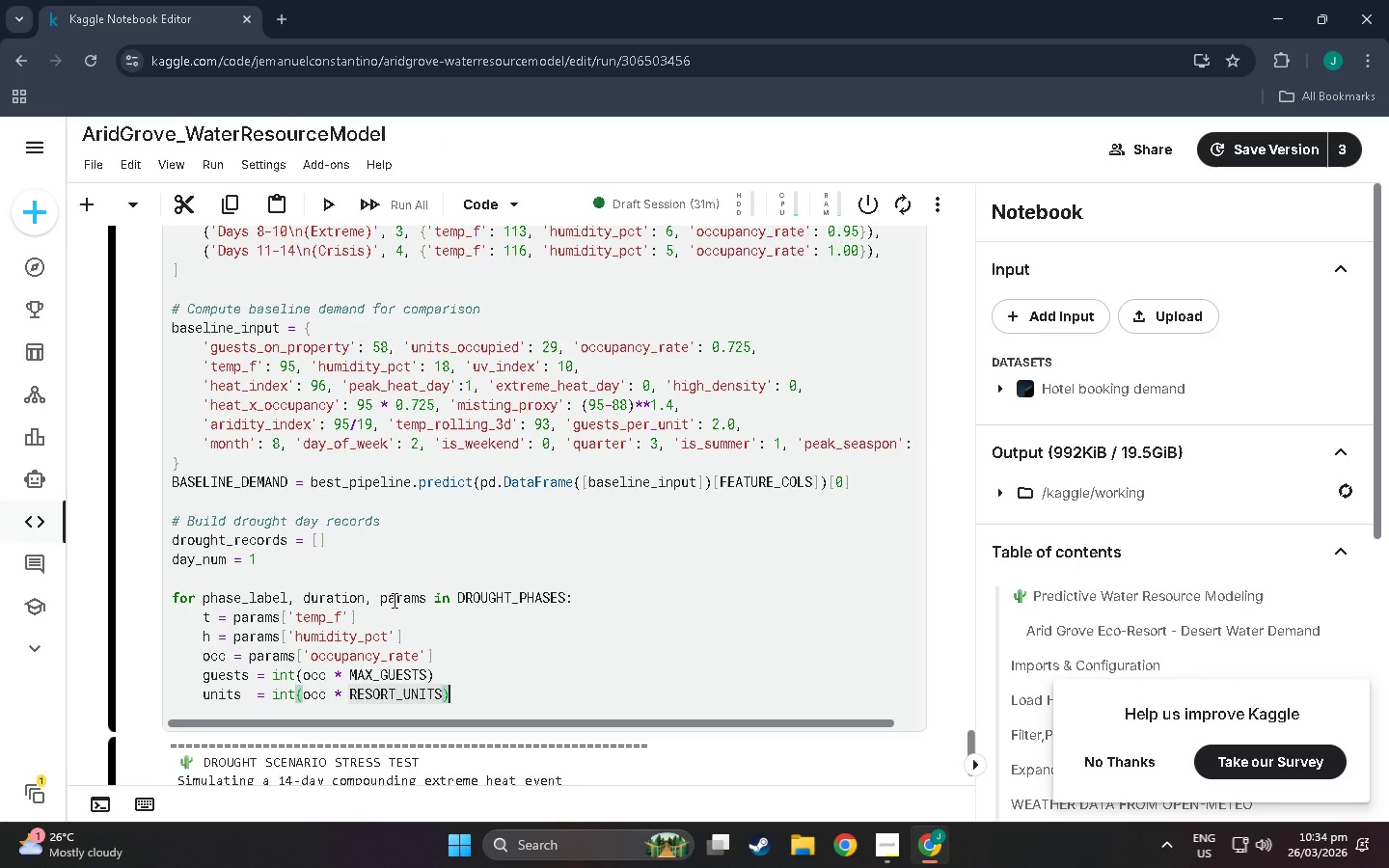 
key(Enter)
 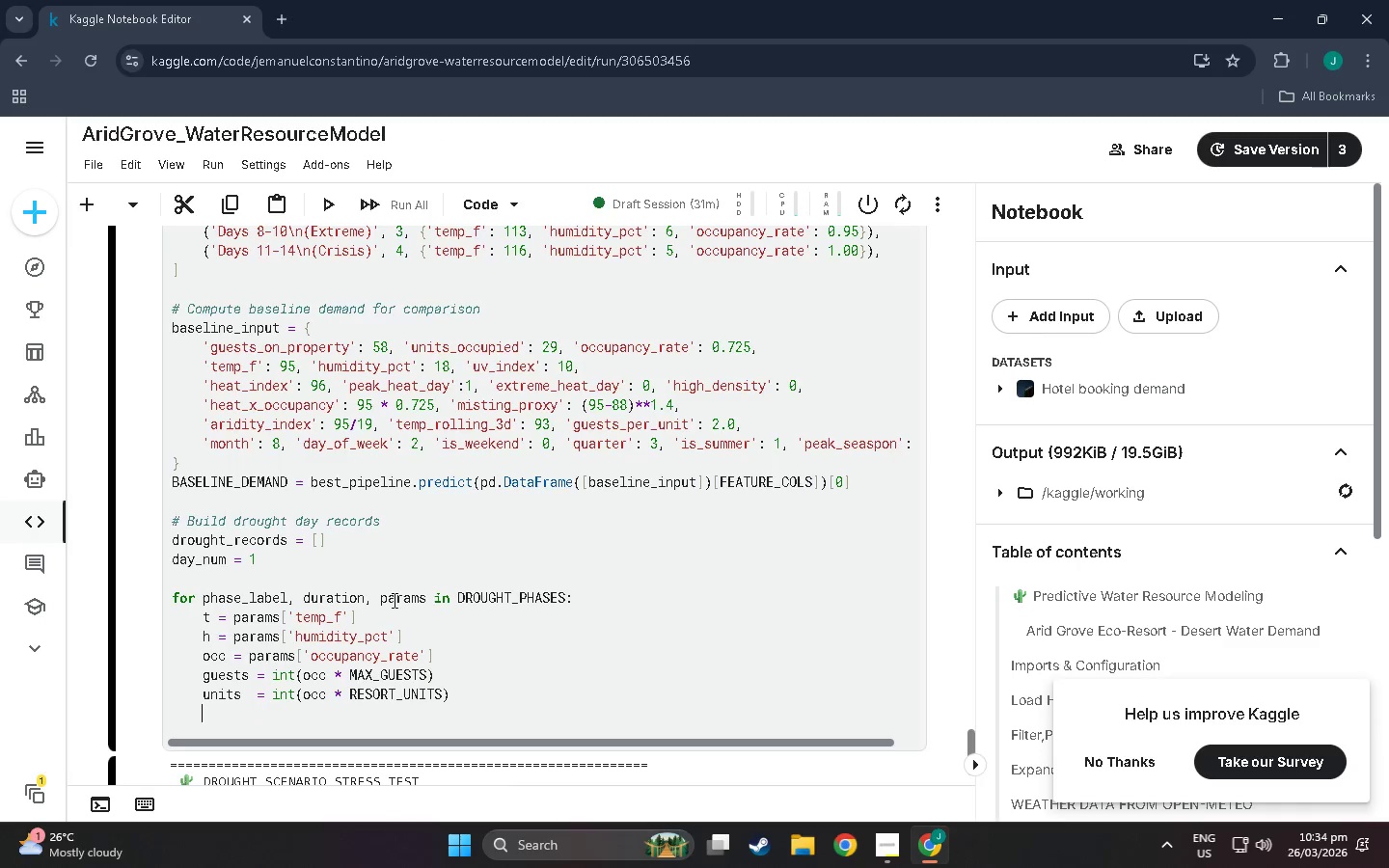 
key(Enter)
 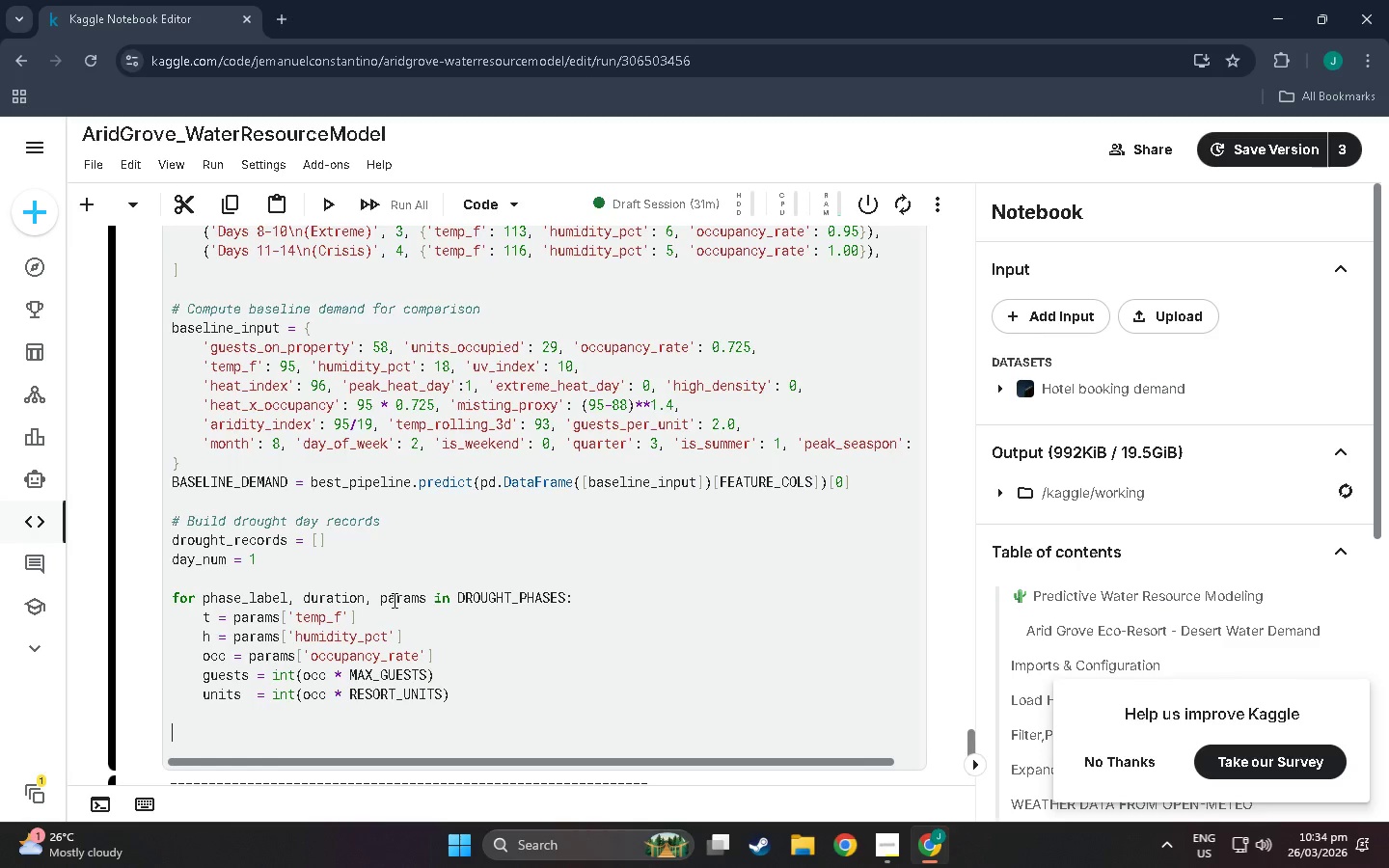 
key(Shift+Enter)
 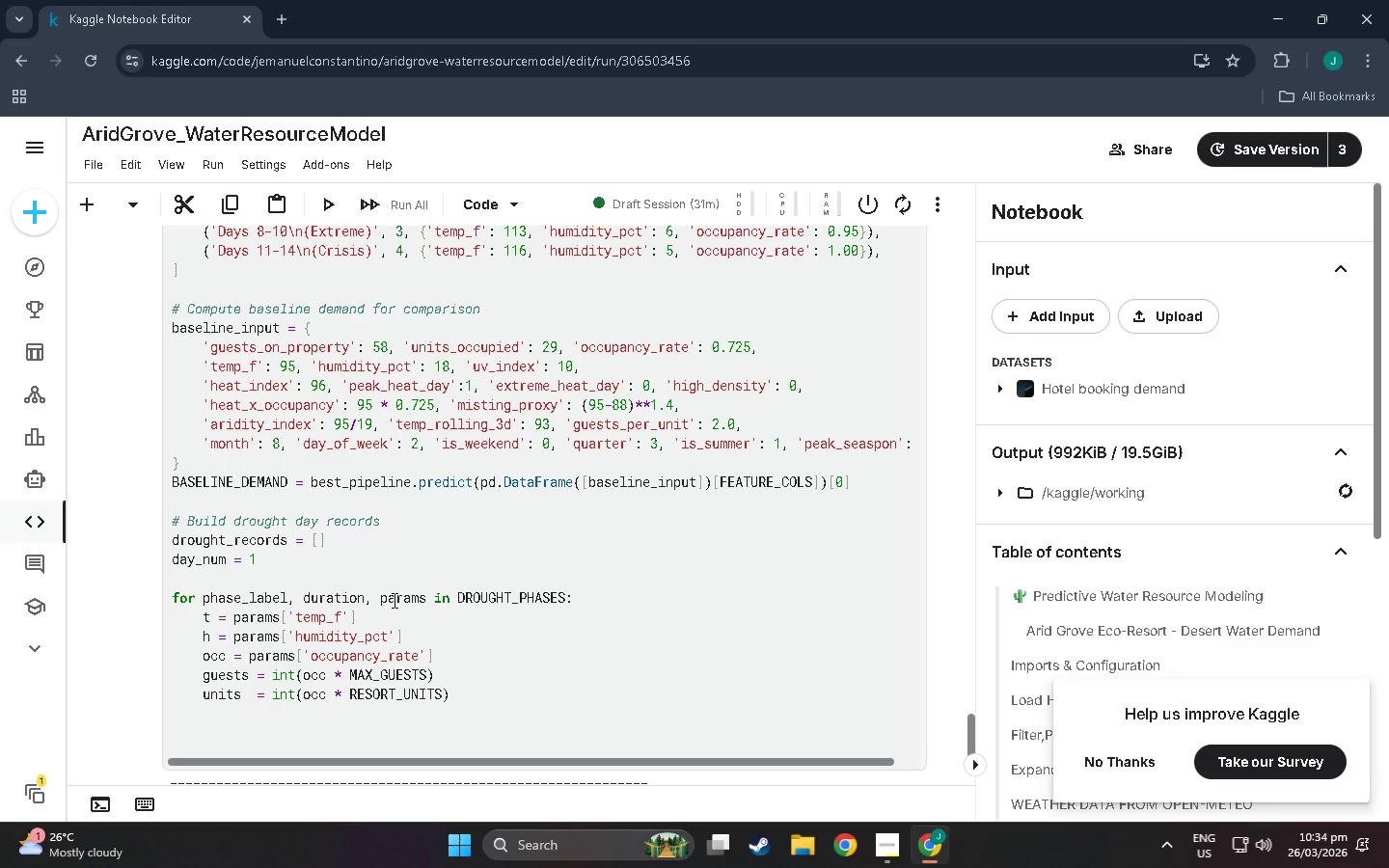 
scroll: coordinate [386, 436], scroll_direction: down, amount: 25.0
 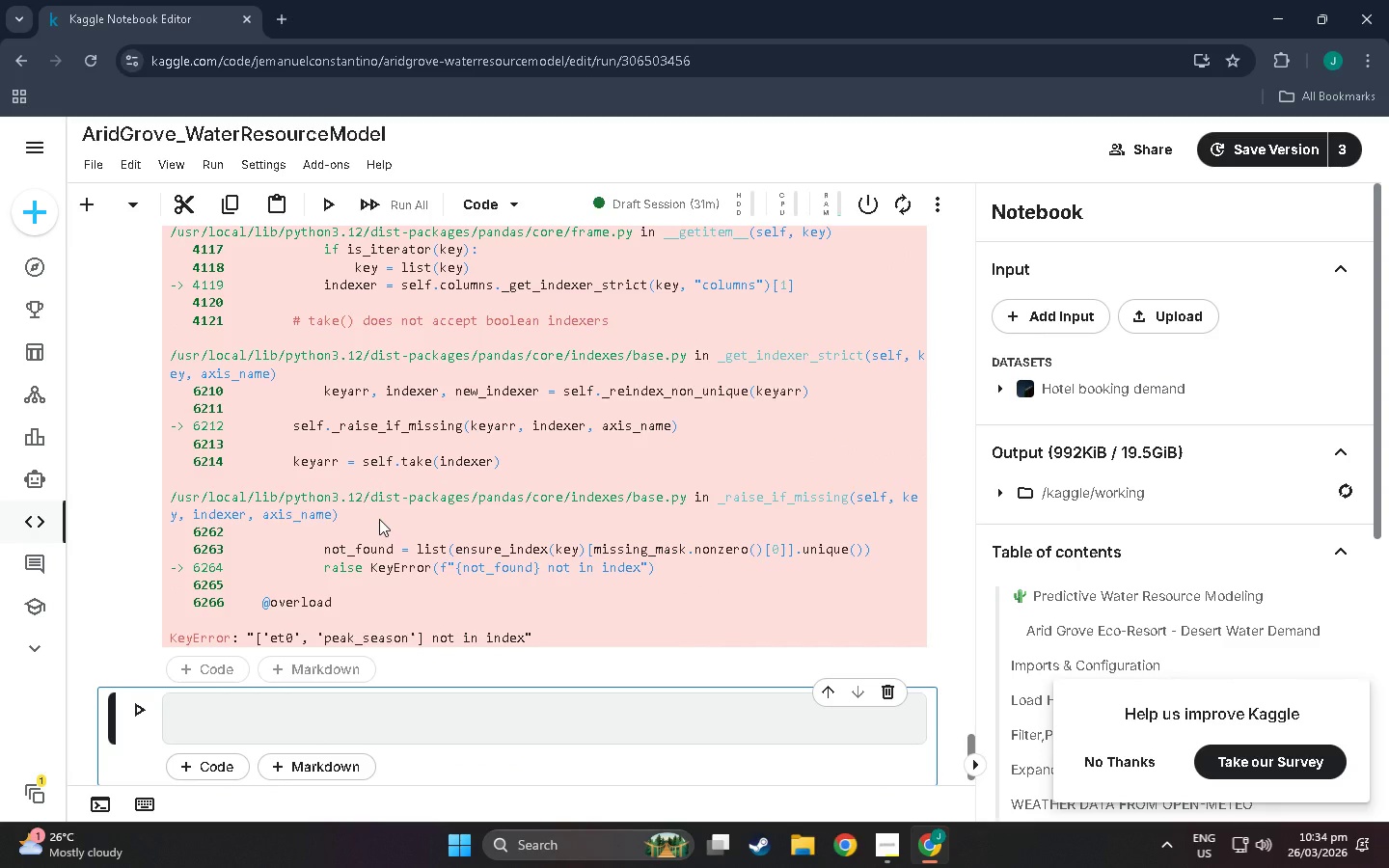 
wait(6.92)
 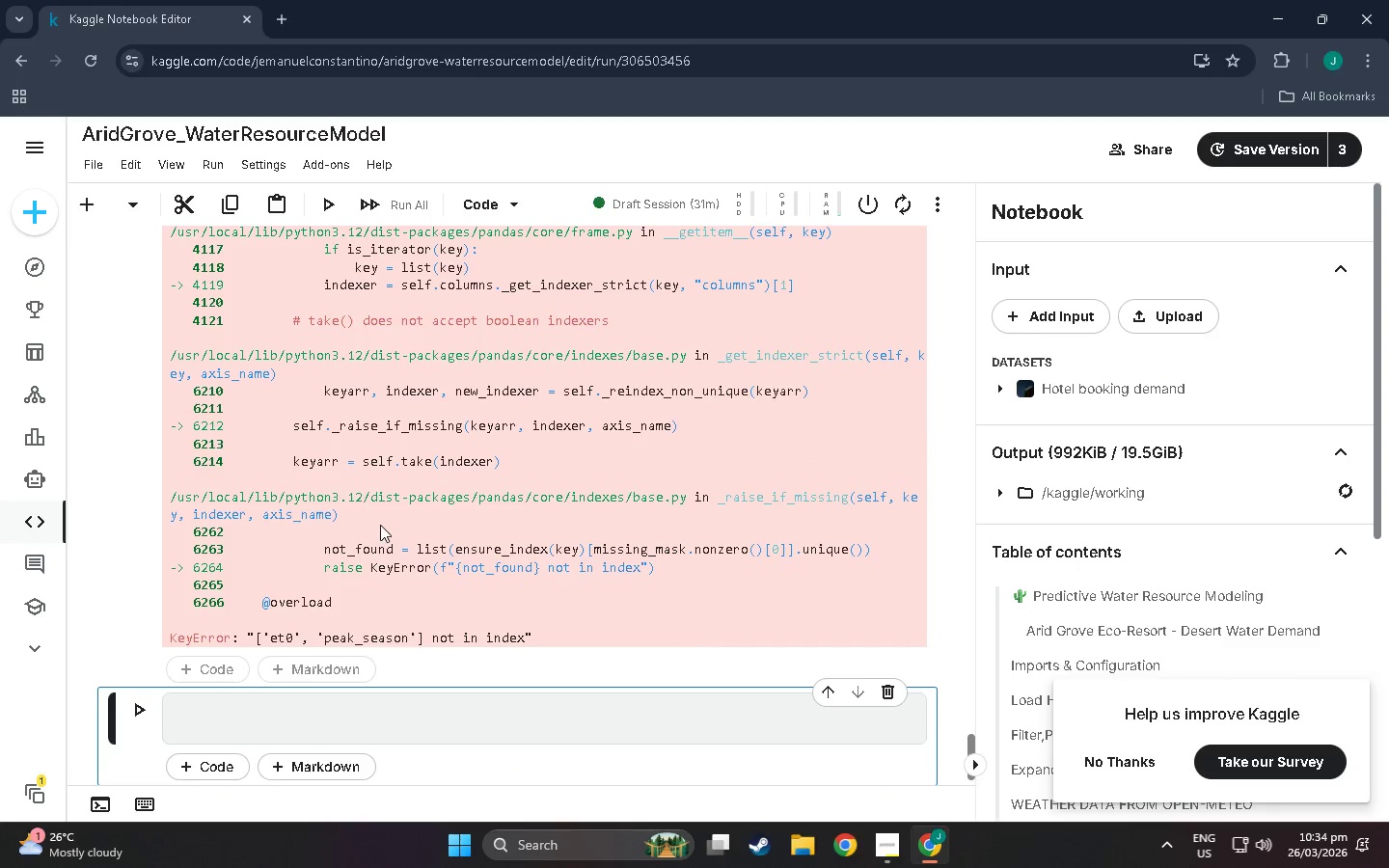 
scroll: coordinate [378, 513], scroll_direction: up, amount: 5.0
 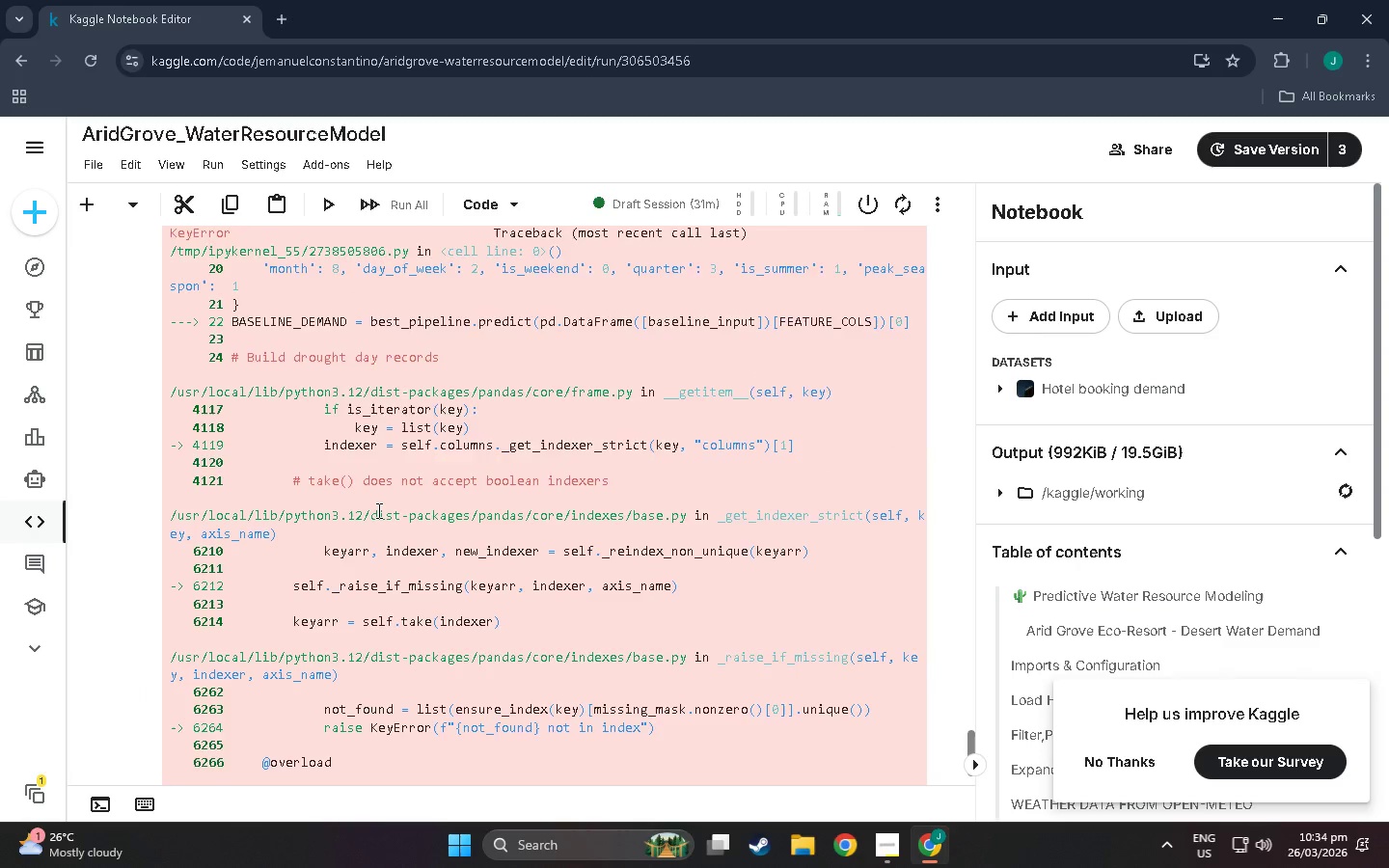 
scroll: coordinate [377, 510], scroll_direction: down, amount: 4.0
 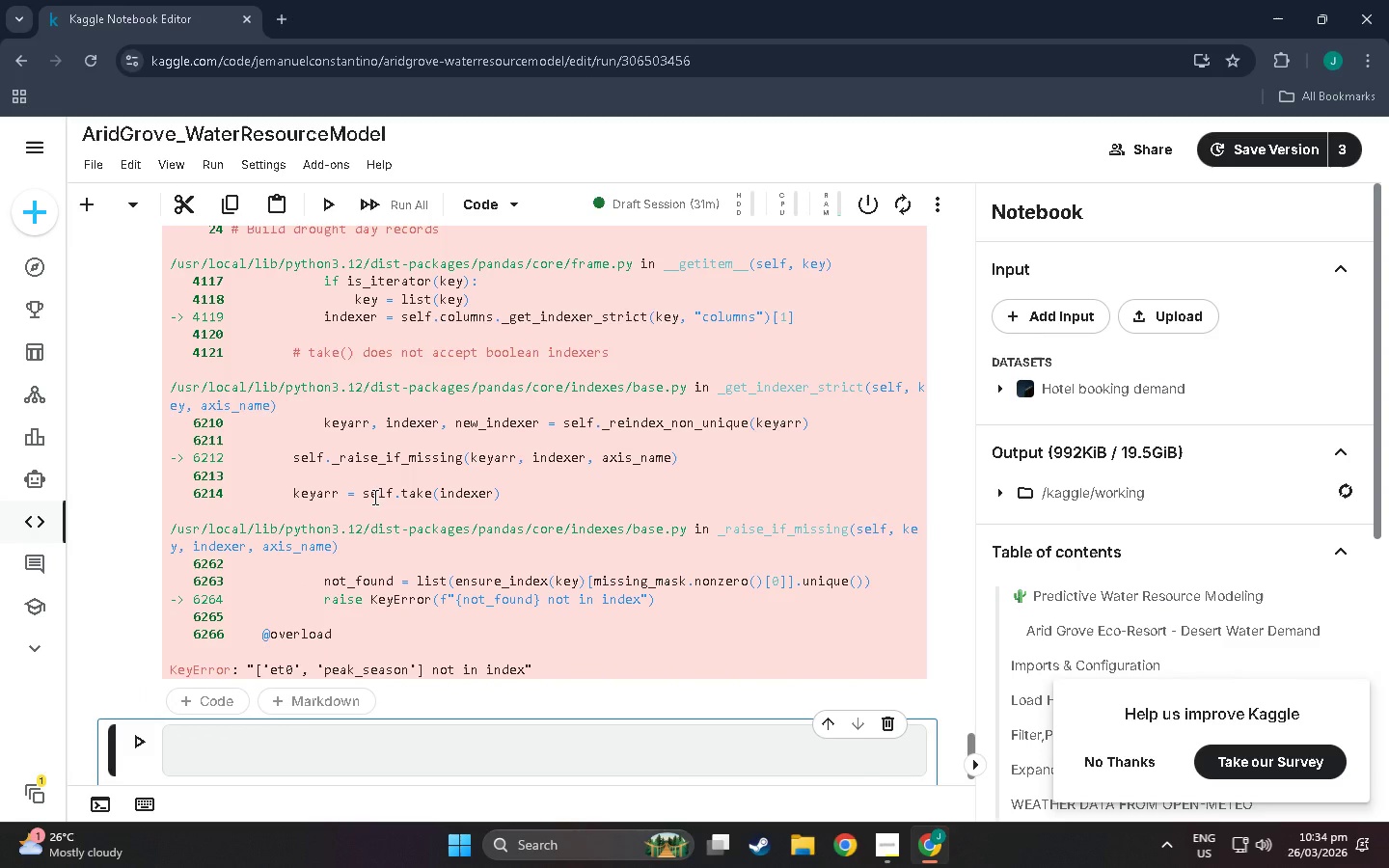 
wait(6.22)
 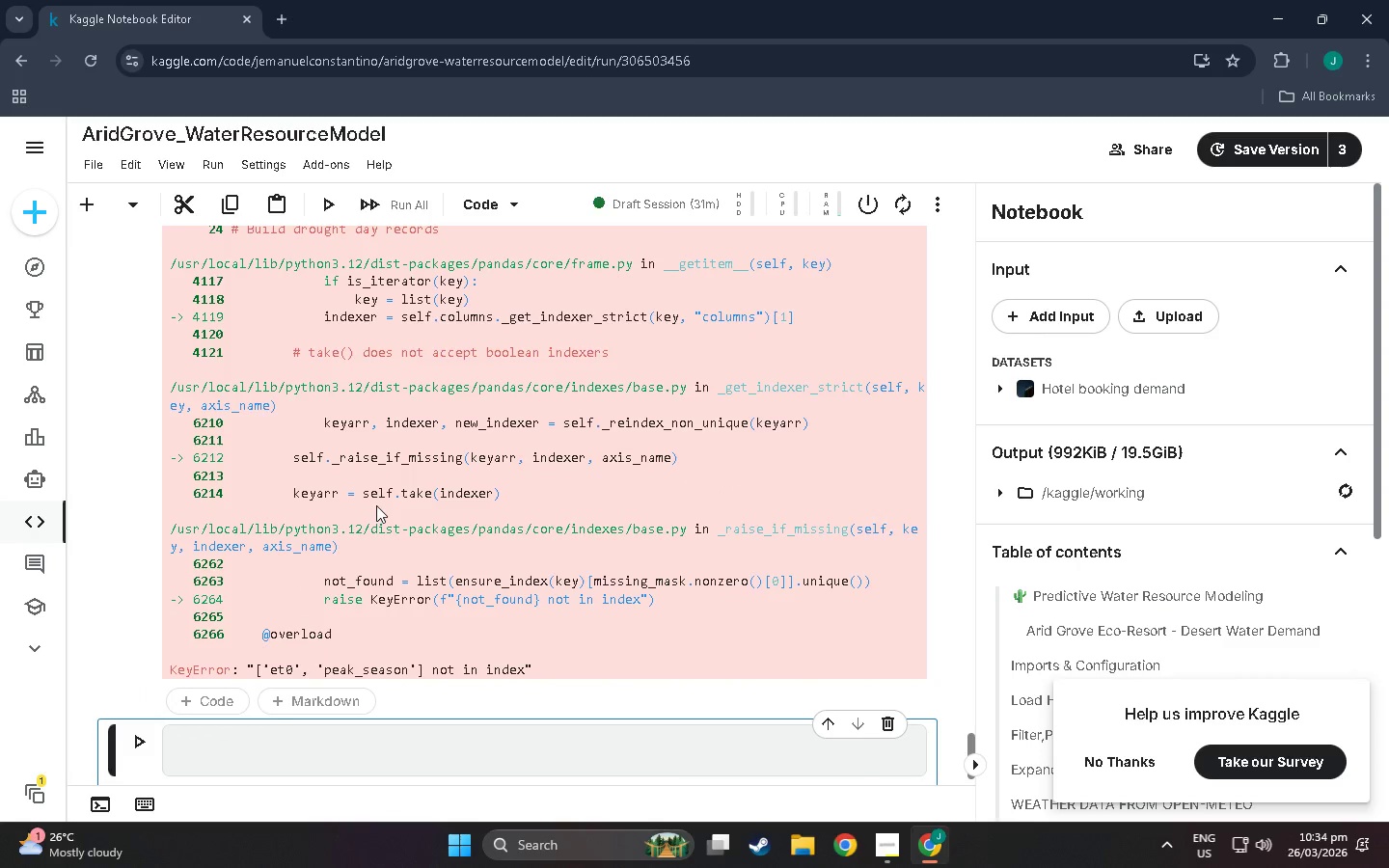 
scroll: coordinate [444, 542], scroll_direction: up, amount: 10.0
 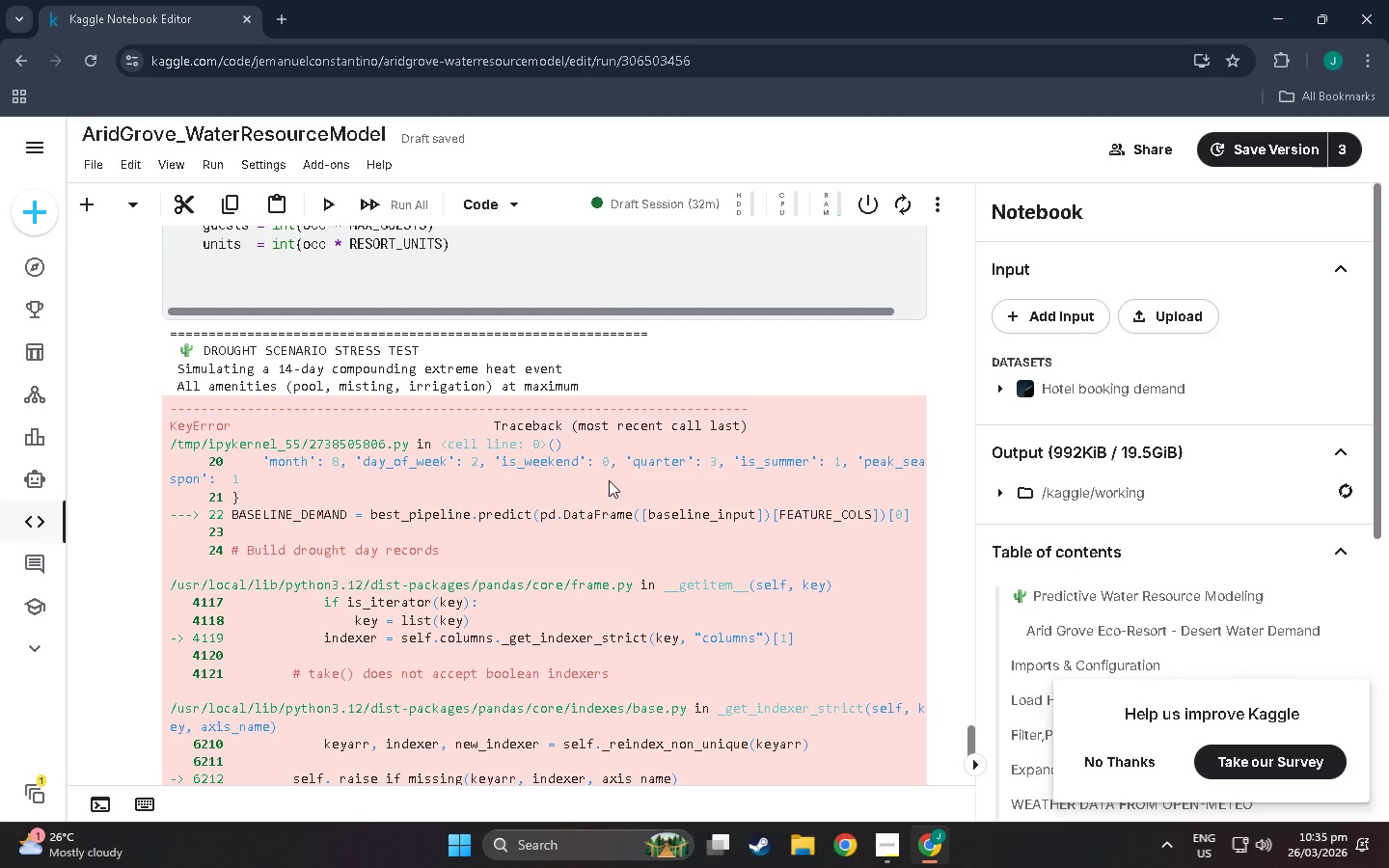 
left_click_drag(start_coordinate=[725, 506], to_coordinate=[838, 492])
 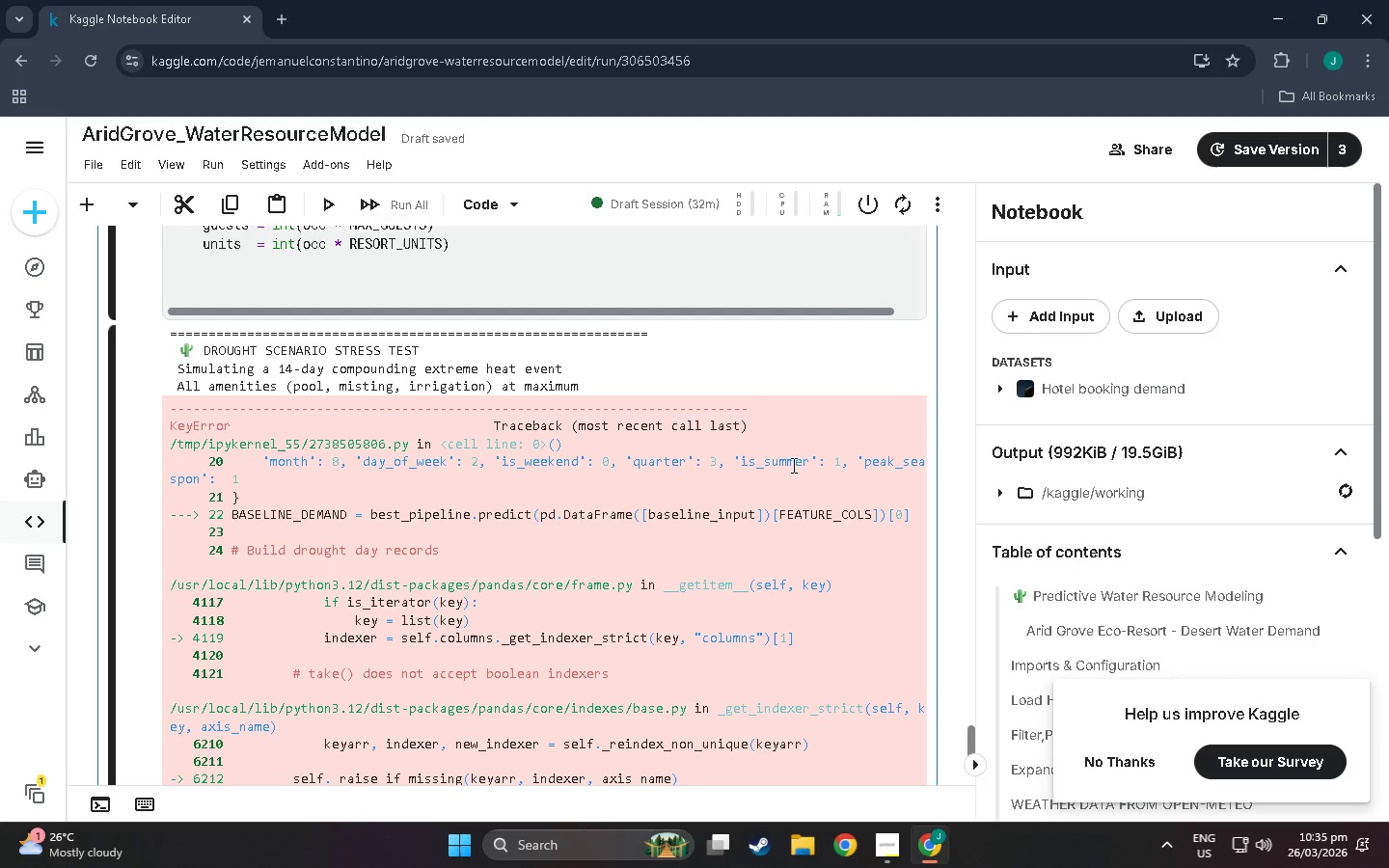 
left_click_drag(start_coordinate=[792, 465], to_coordinate=[923, 464])
 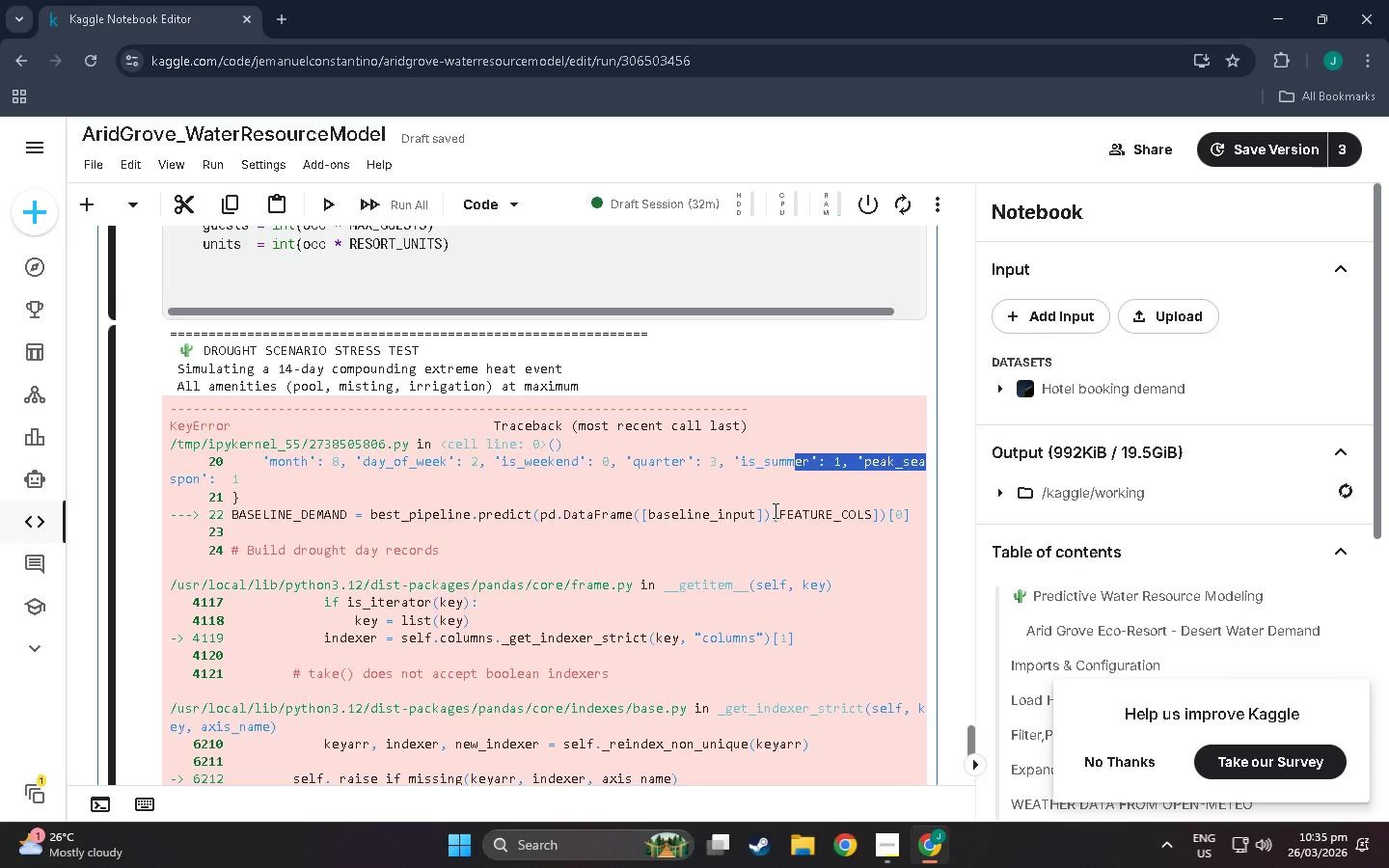 
left_click([664, 418])
 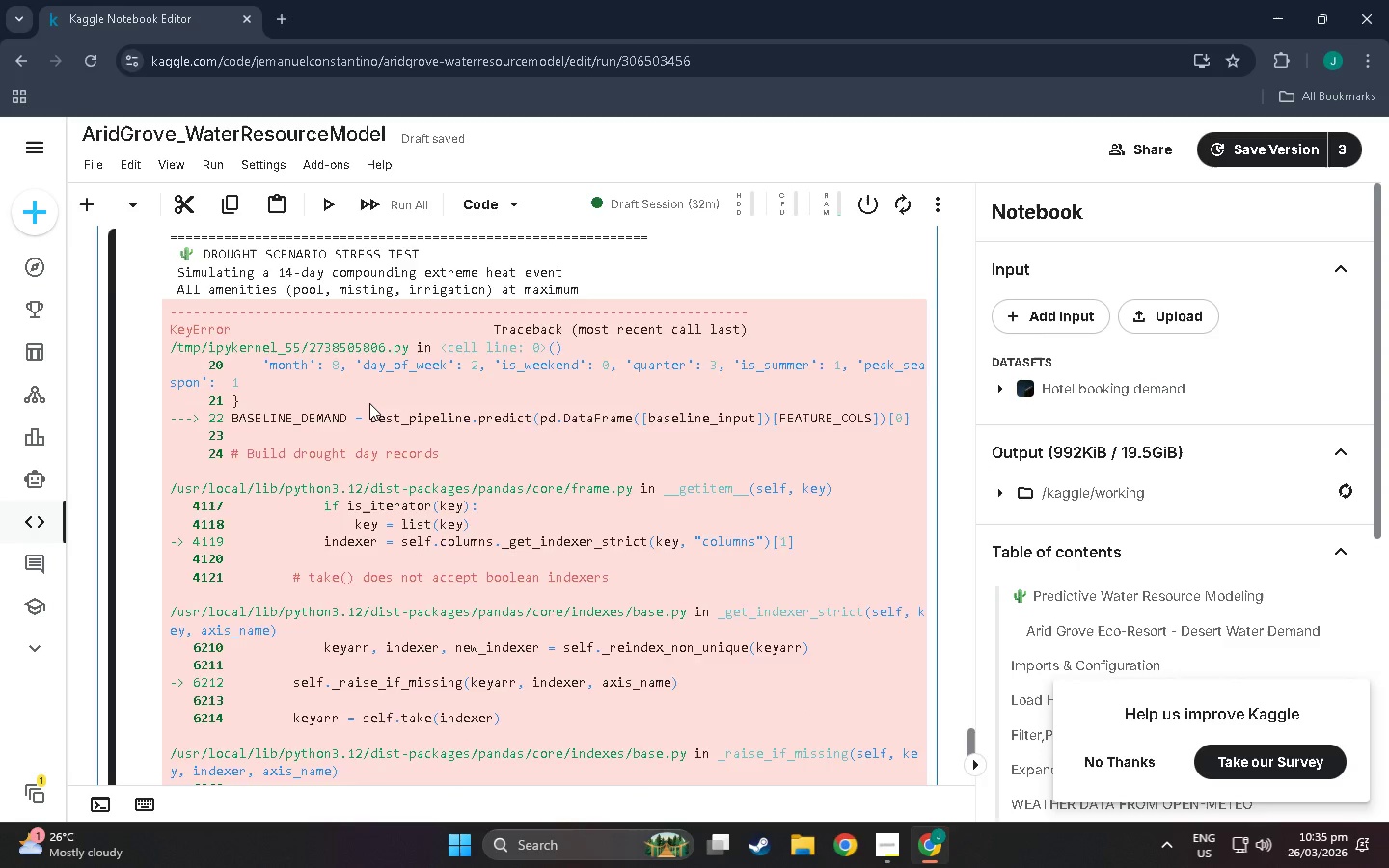 
scroll: coordinate [774, 510], scroll_direction: down, amount: 3.0
 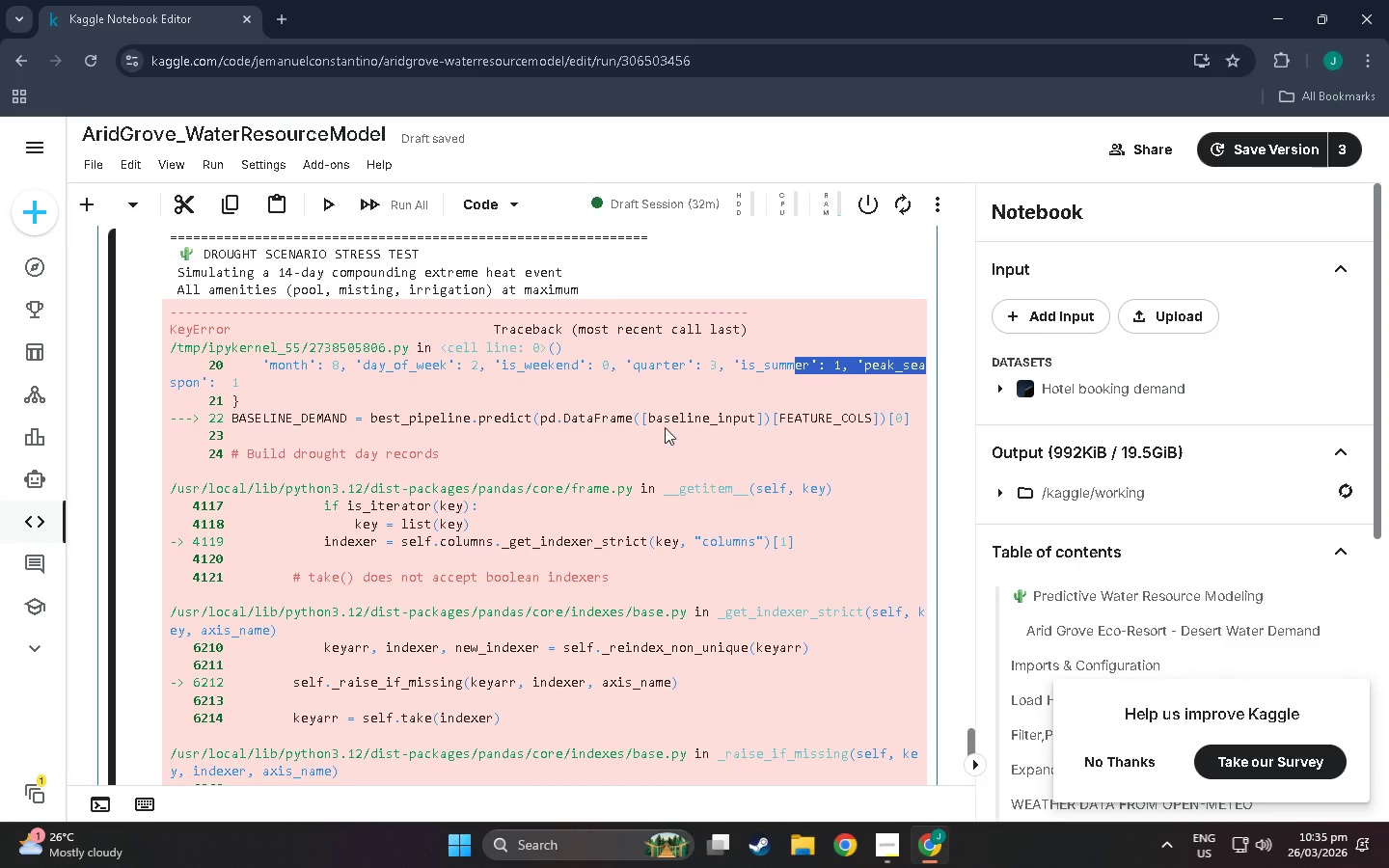 
scroll: coordinate [369, 403], scroll_direction: up, amount: 3.0
 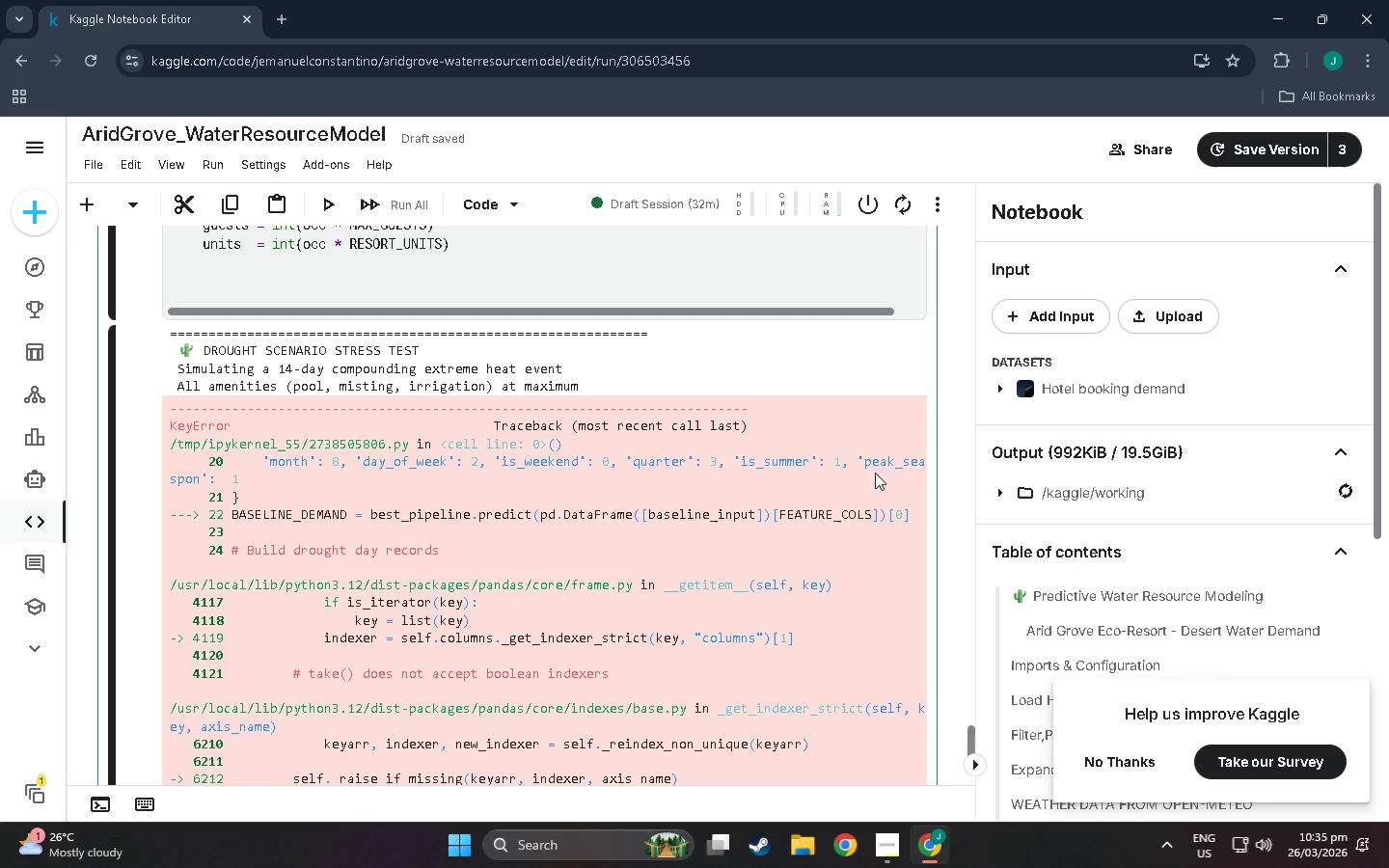 
scroll: coordinate [476, 544], scroll_direction: down, amount: 6.0
 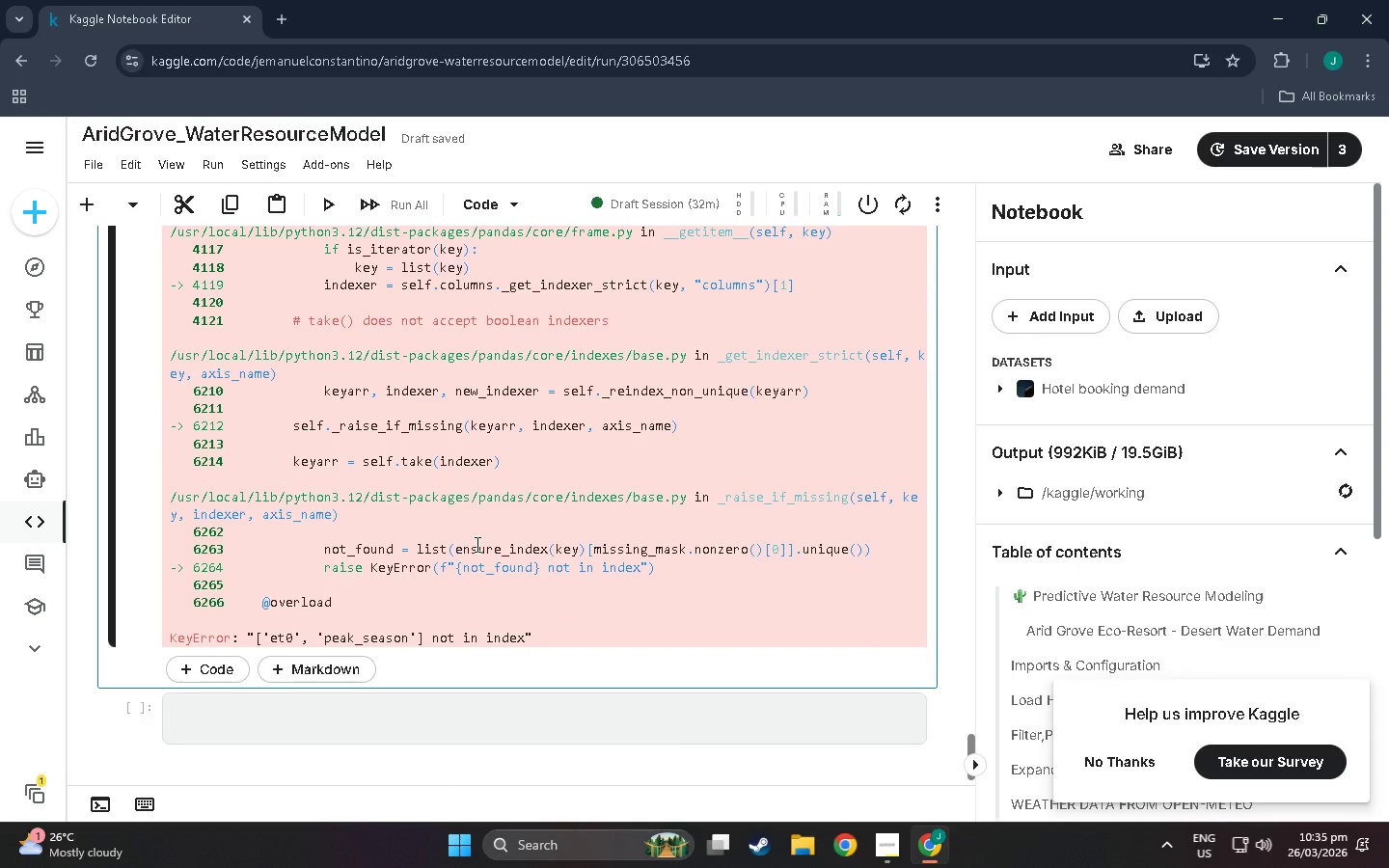 
scroll: coordinate [476, 544], scroll_direction: up, amount: 2.0
 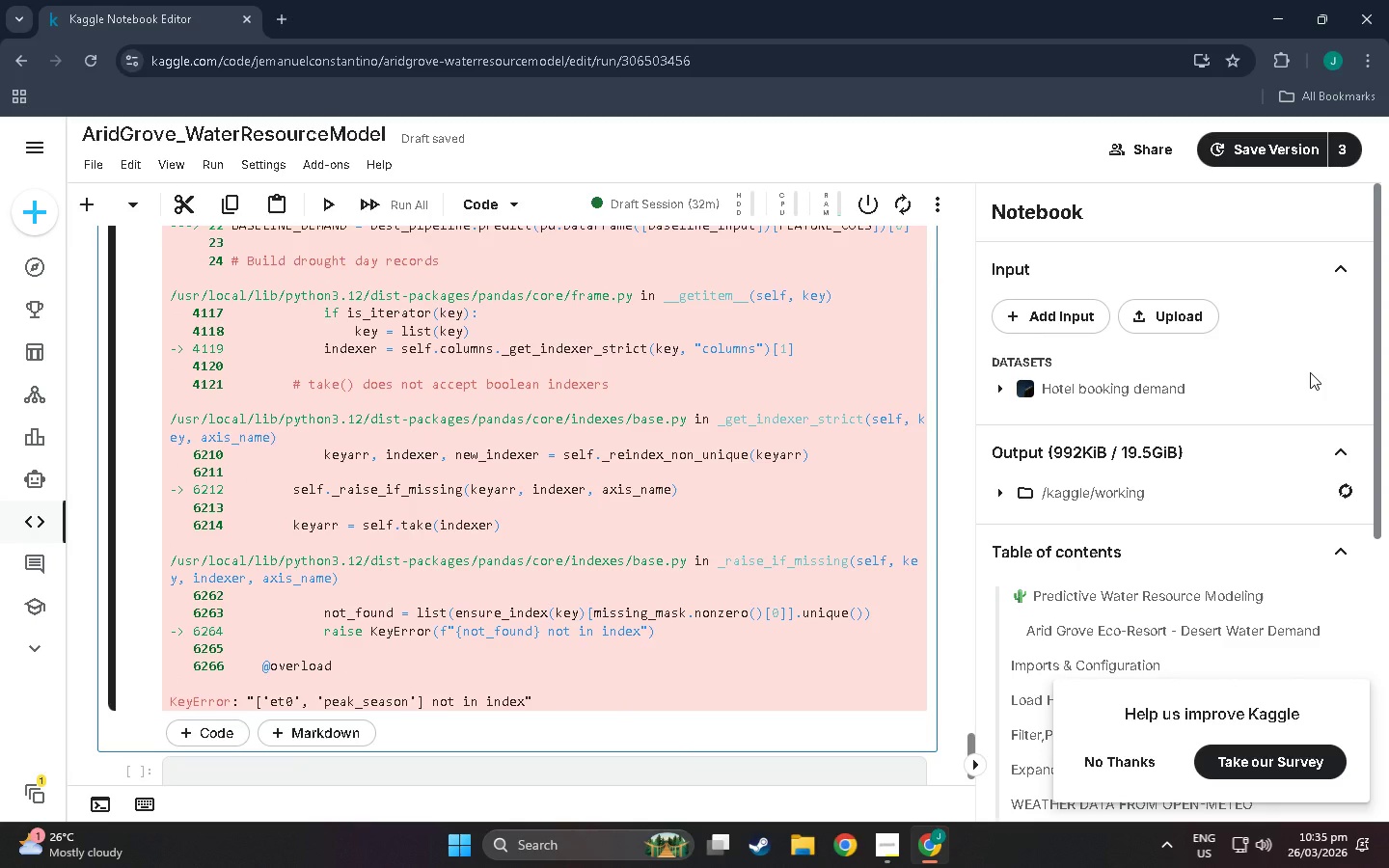 
wait(17.09)
 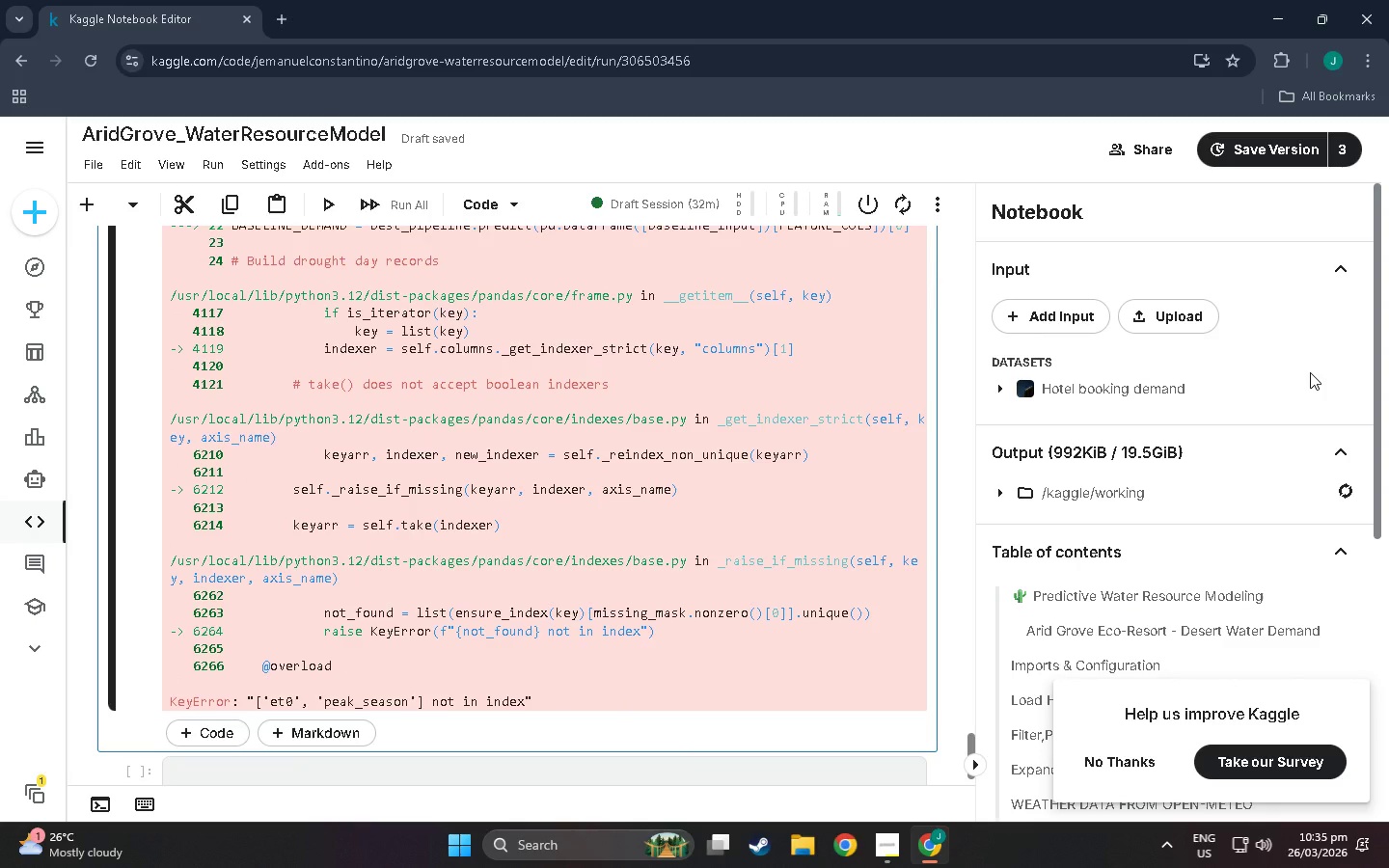 
scroll: coordinate [284, 524], scroll_direction: up, amount: 20.0
 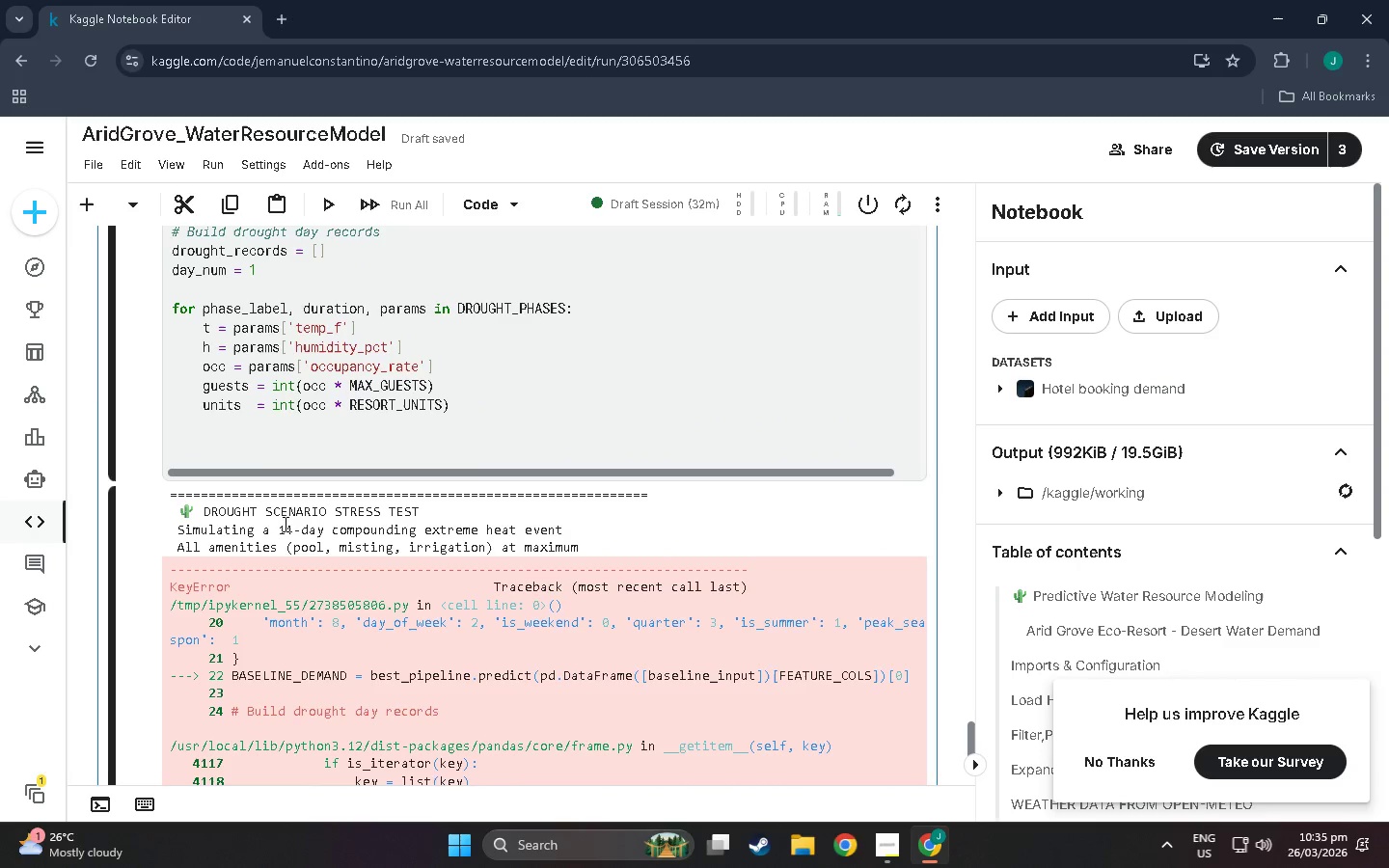 
scroll: coordinate [266, 551], scroll_direction: up, amount: 2.0
 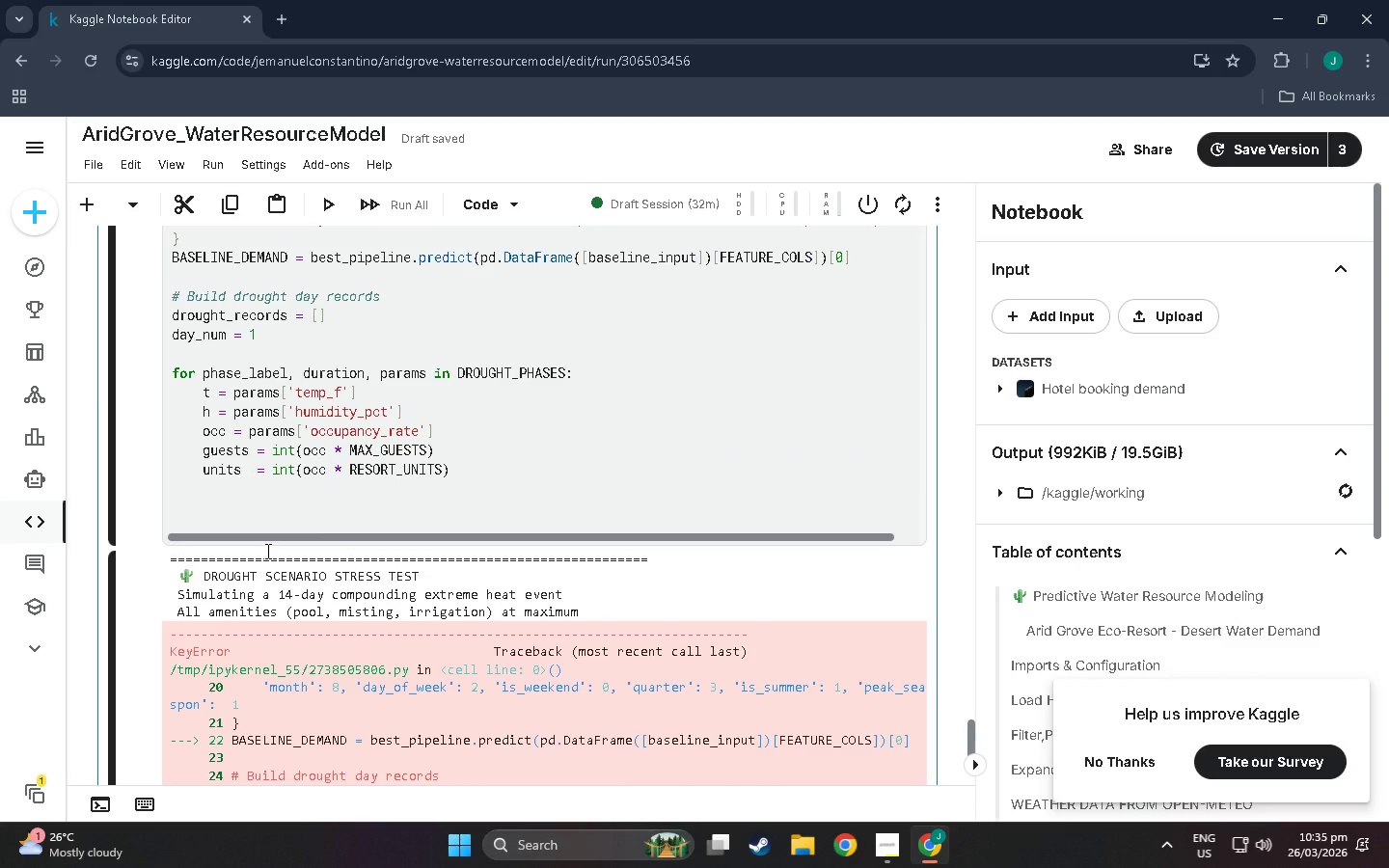 
wait(14.52)
 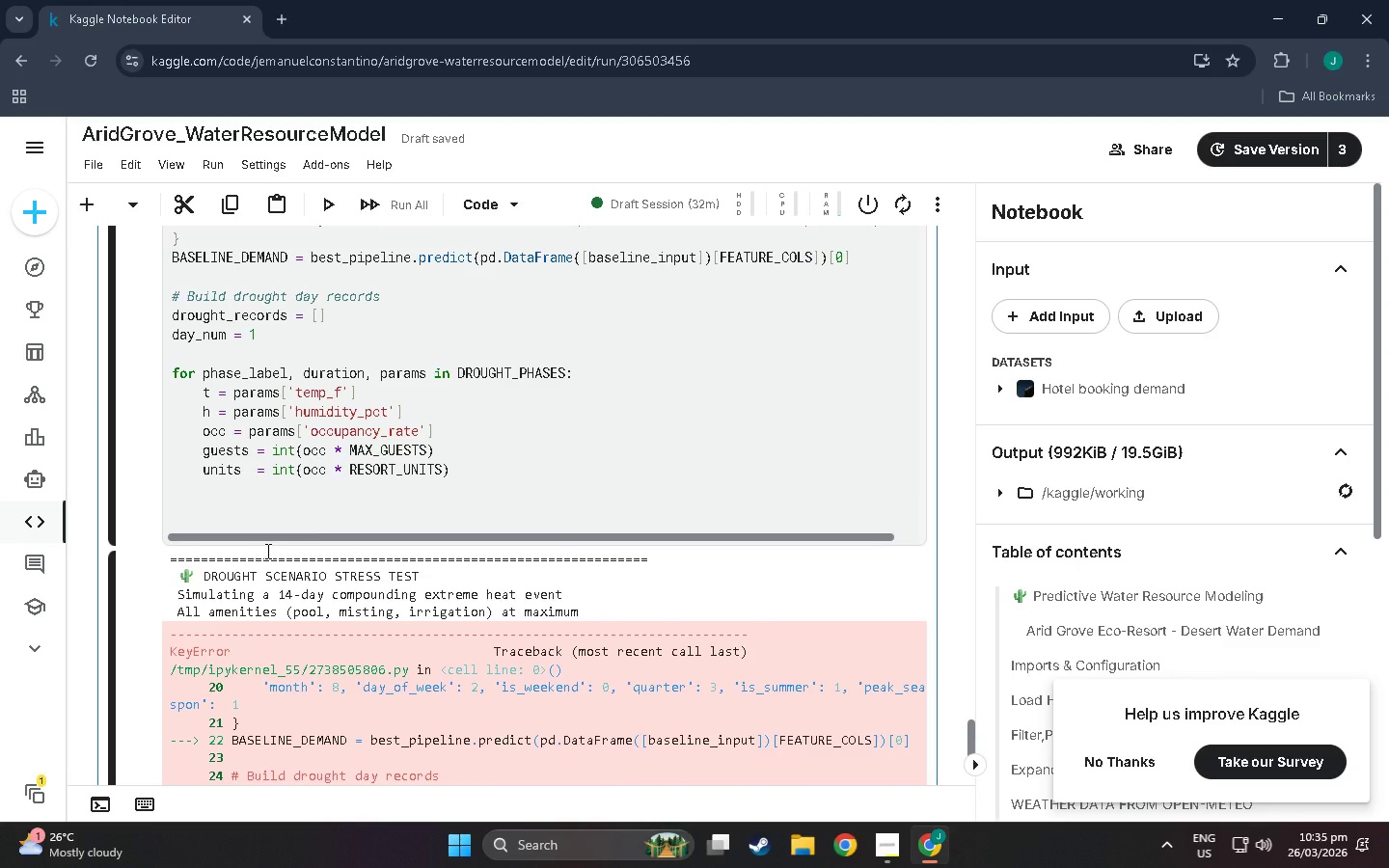 
scroll: coordinate [399, 475], scroll_direction: up, amount: 7.0
 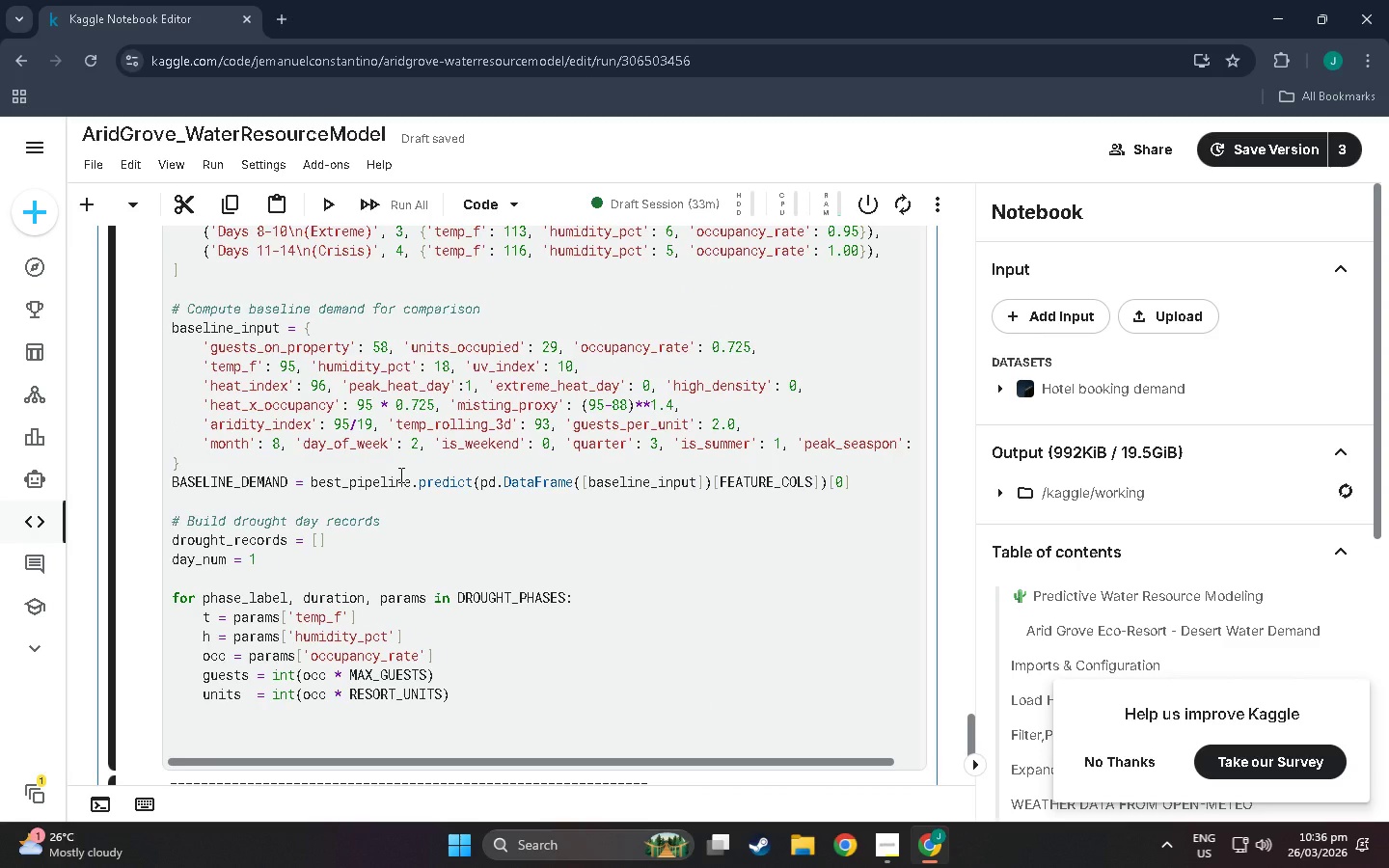 
wait(5.5)
 